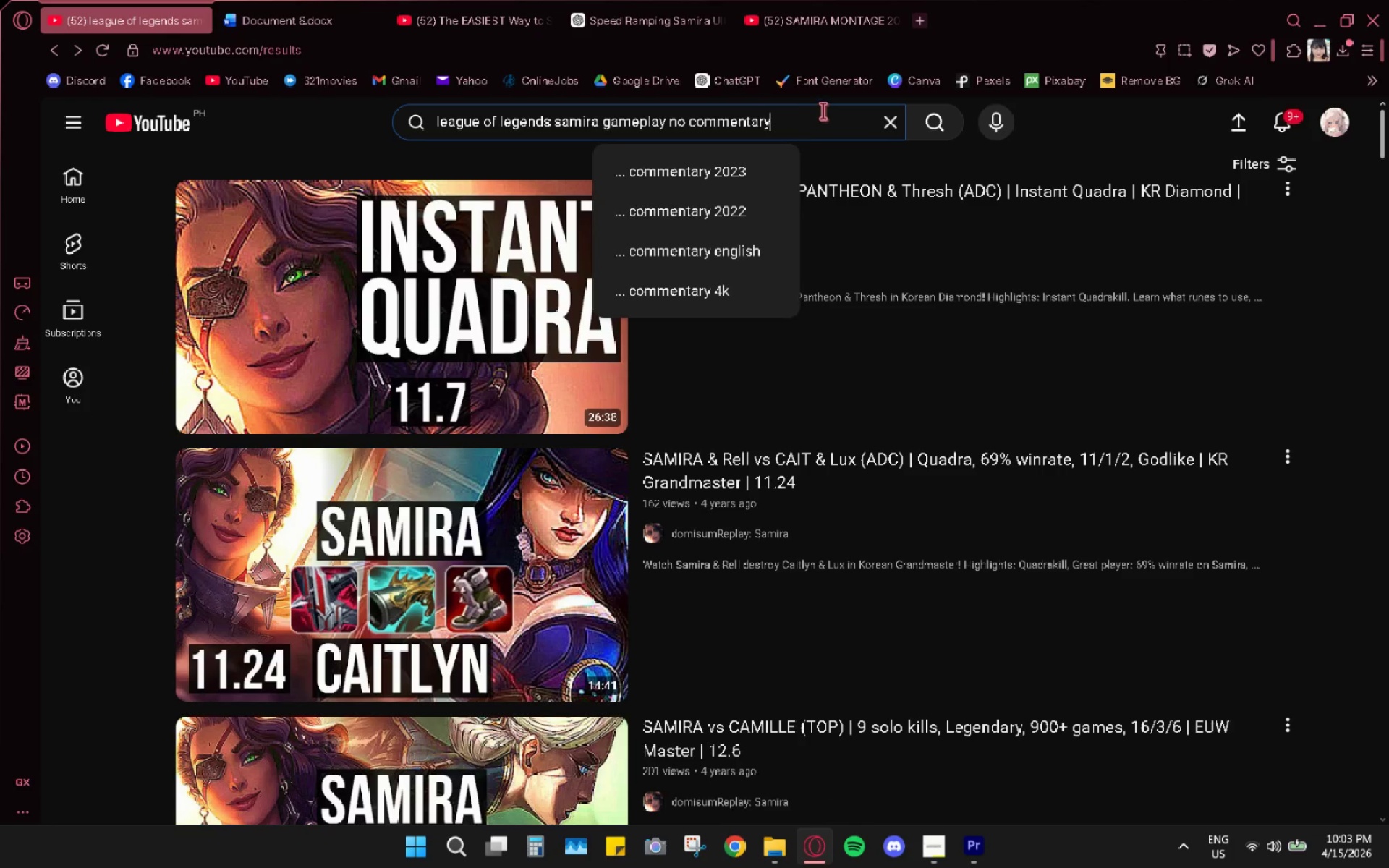 
left_click_drag(start_coordinate=[823, 111], to_coordinate=[666, 130])
 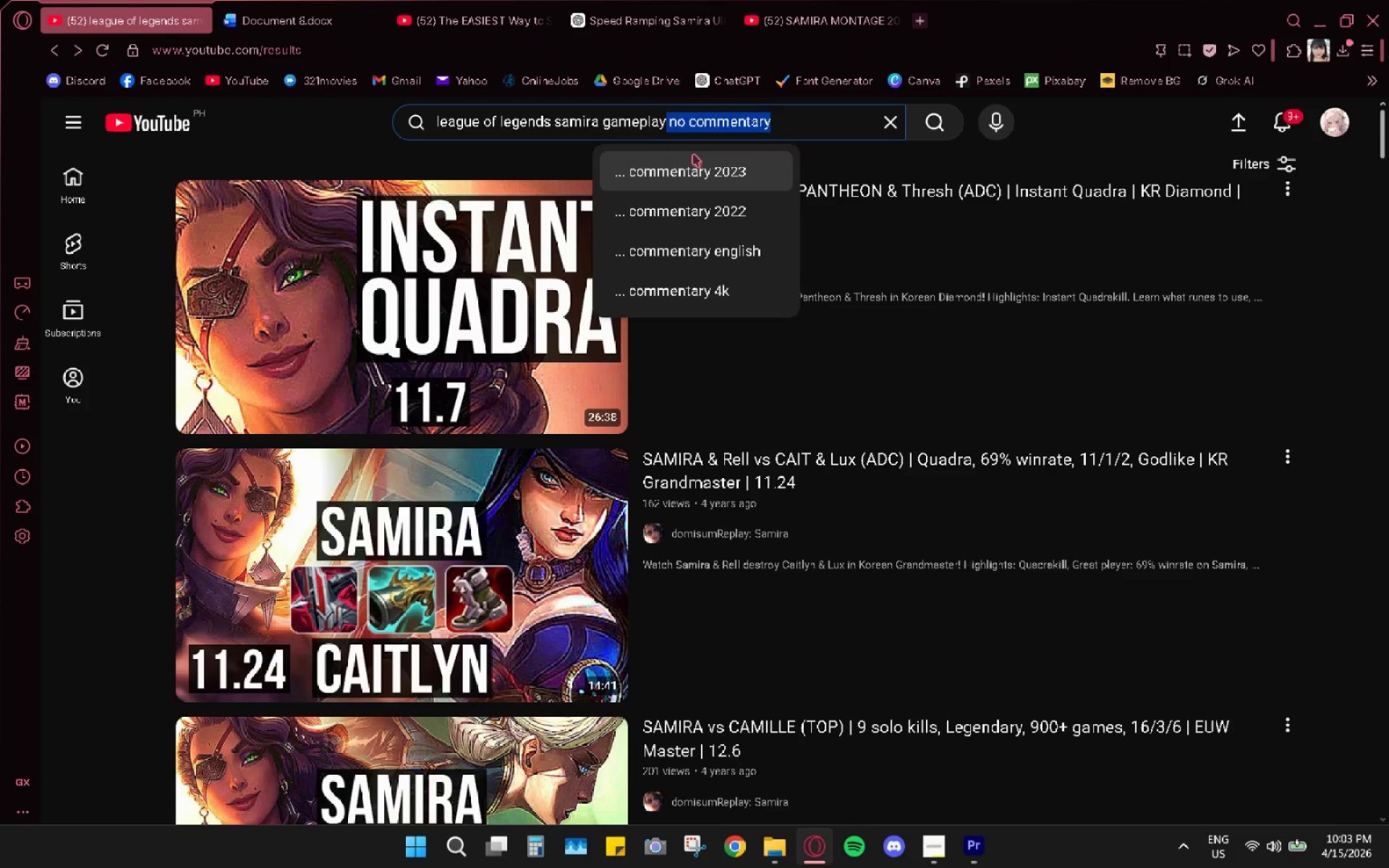 
key(Backspace)
 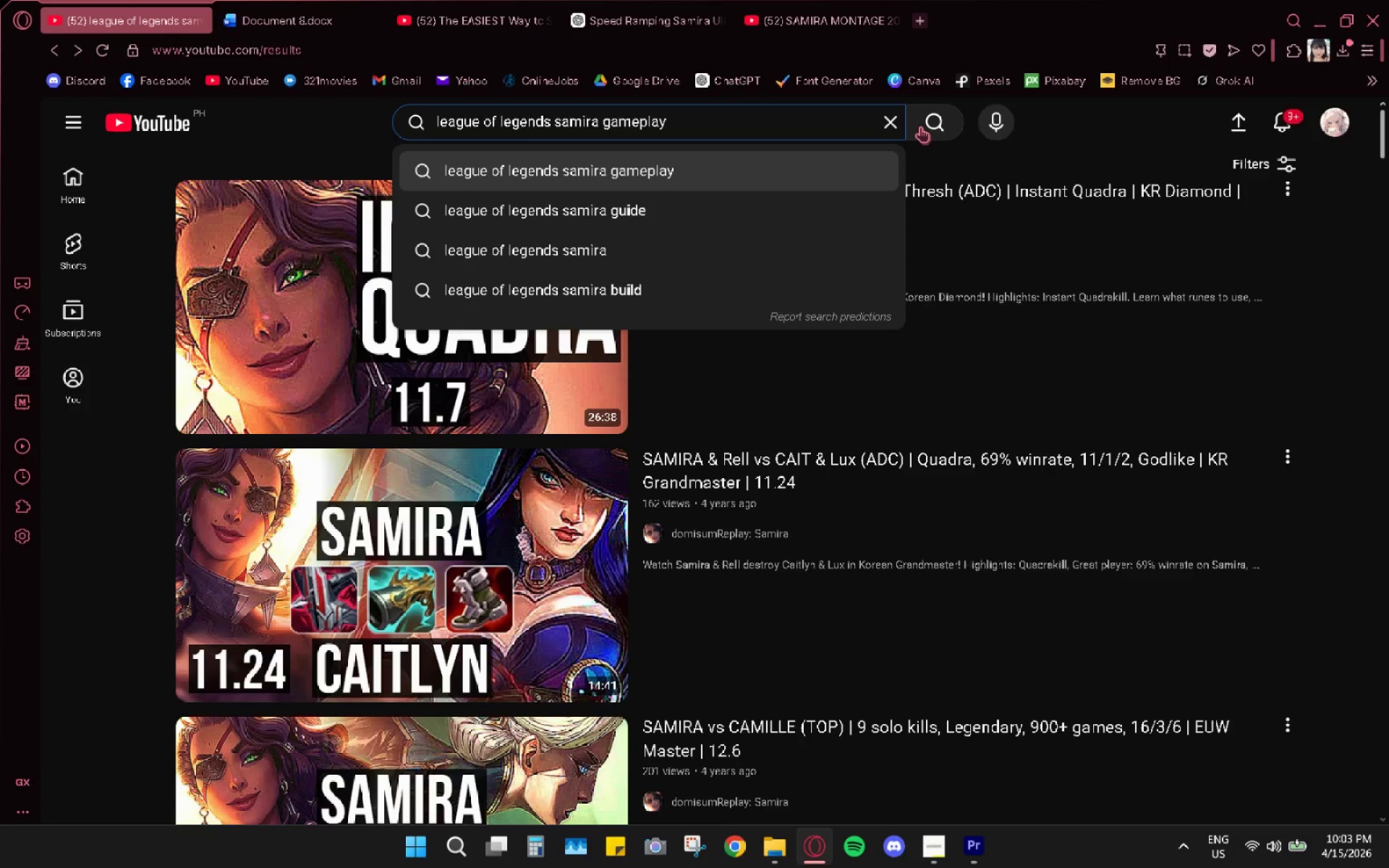 
left_click([925, 118])
 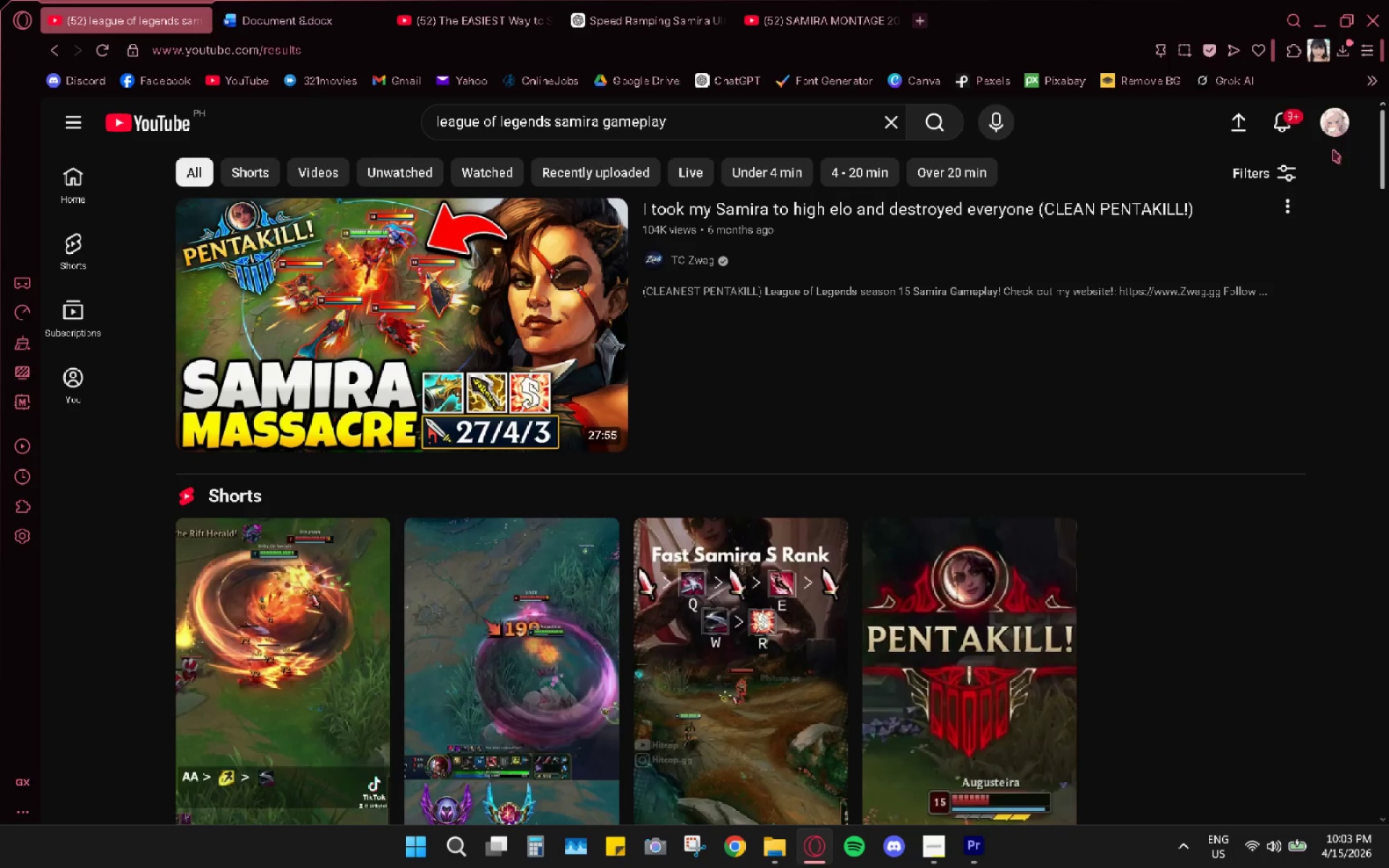 
left_click([1290, 171])
 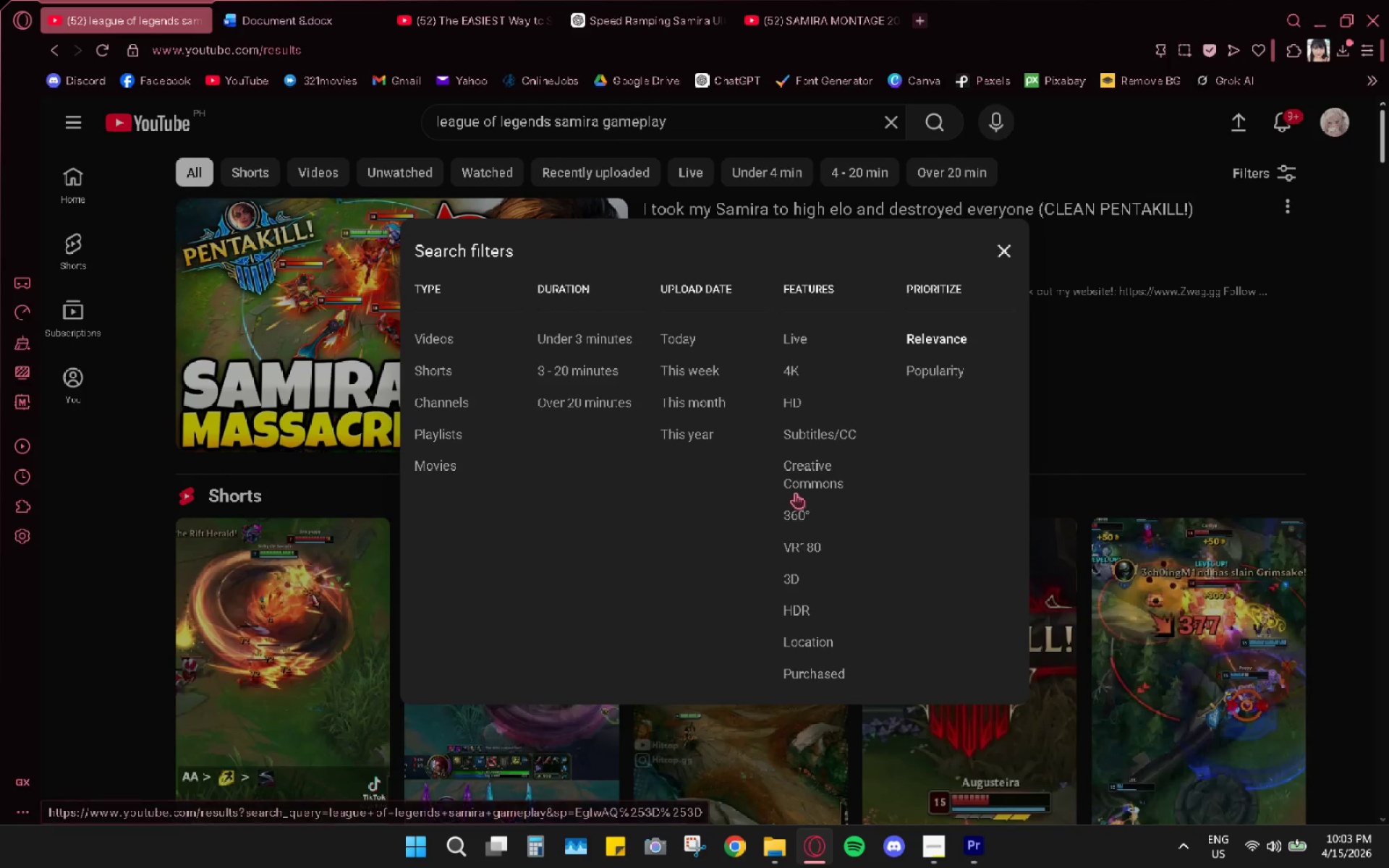 
left_click([797, 478])
 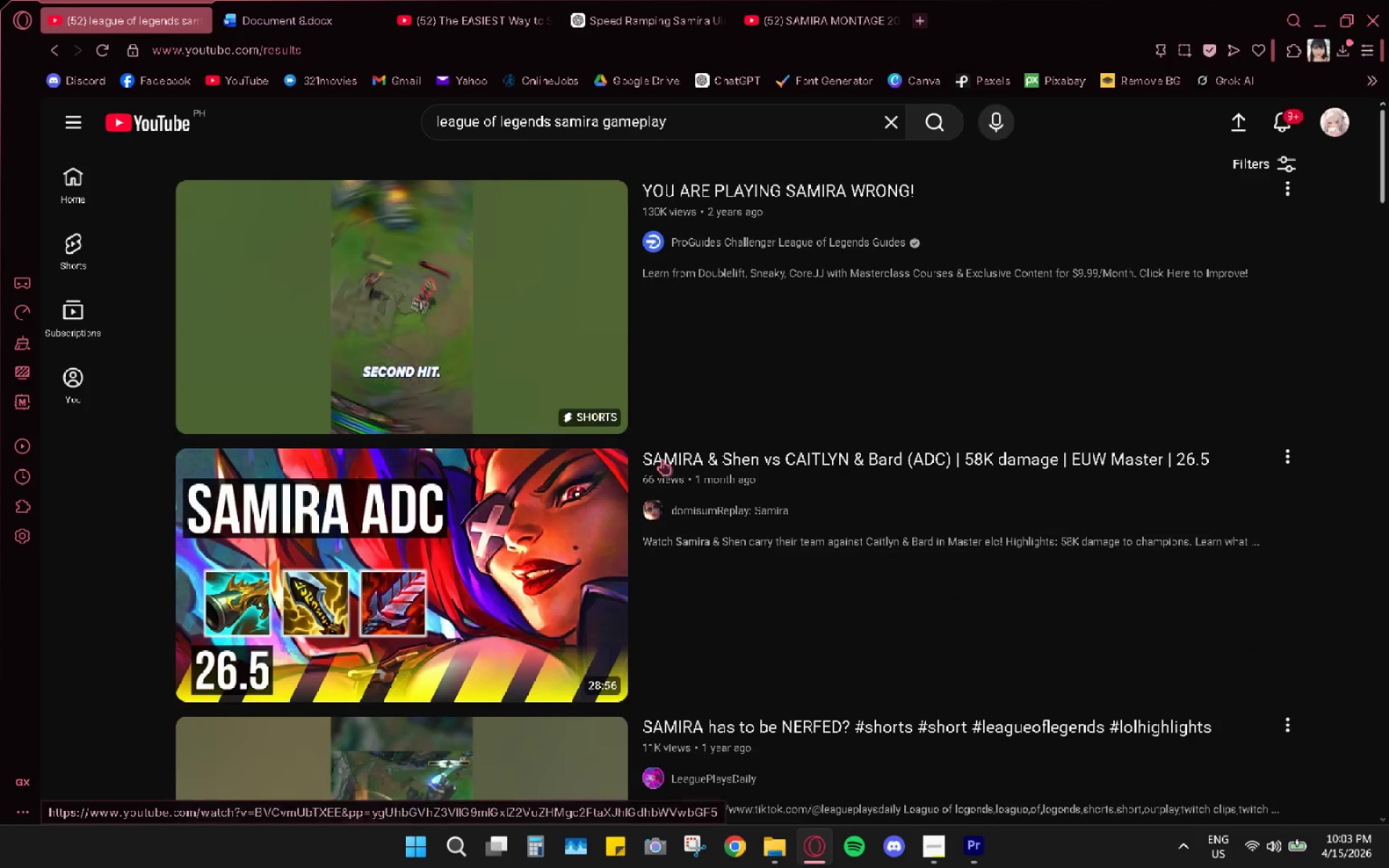 
scroll: coordinate [477, 445], scroll_direction: down, amount: 13.0
 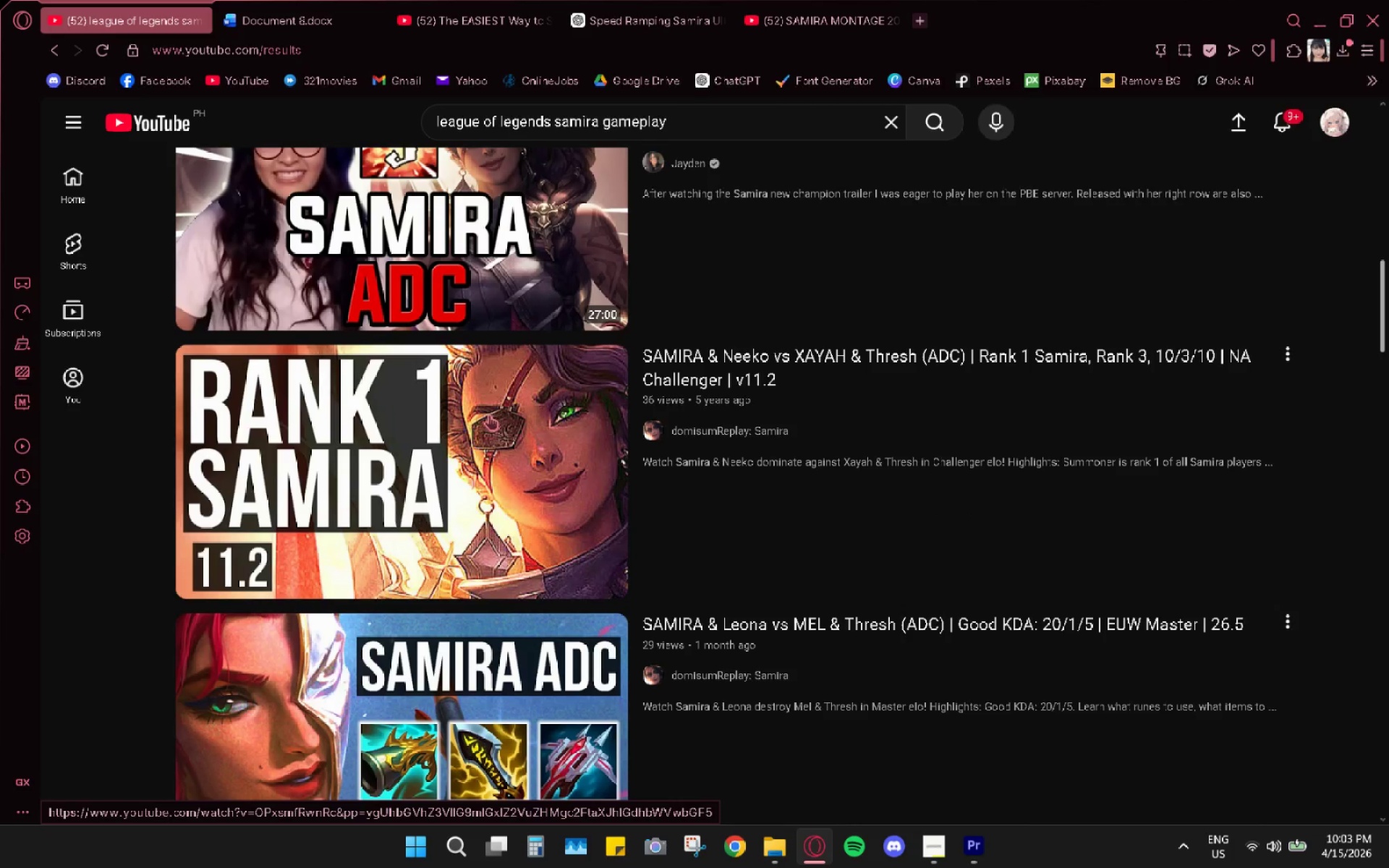 
scroll: coordinate [493, 409], scroll_direction: up, amount: 3.0
 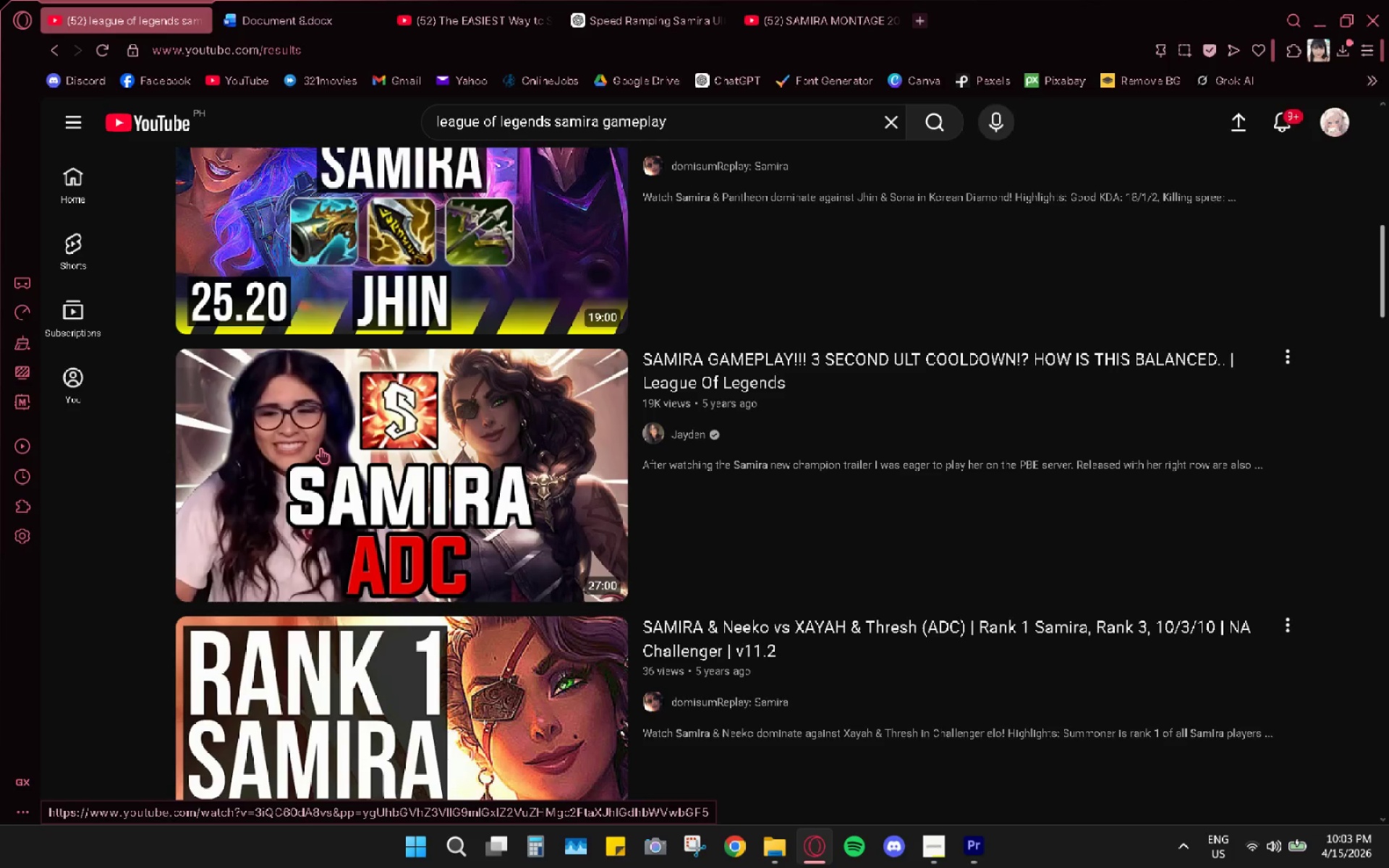 
scroll: coordinate [338, 404], scroll_direction: down, amount: 14.0
 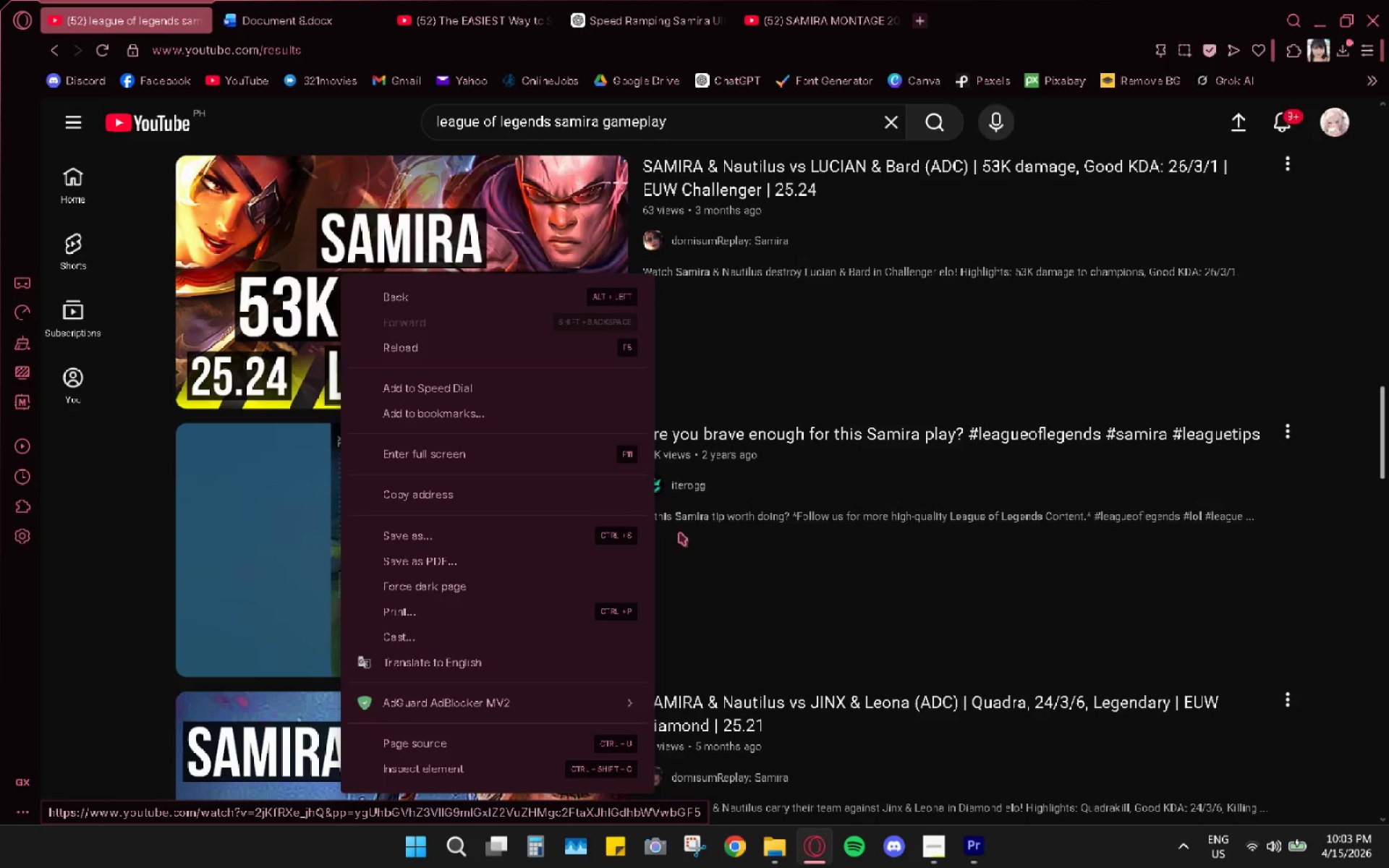 
left_click([704, 595])
 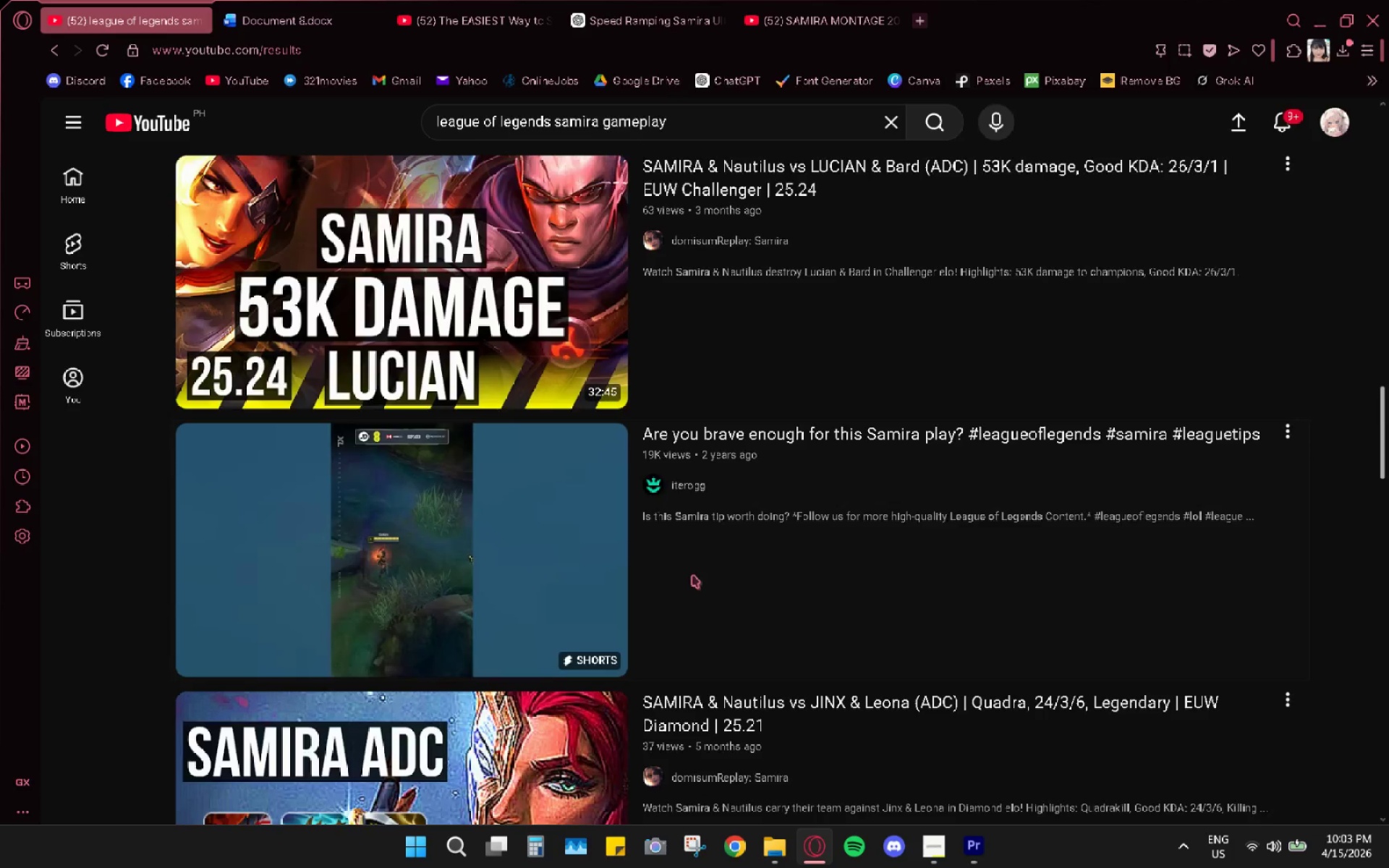 
scroll: coordinate [660, 517], scroll_direction: down, amount: 14.0
 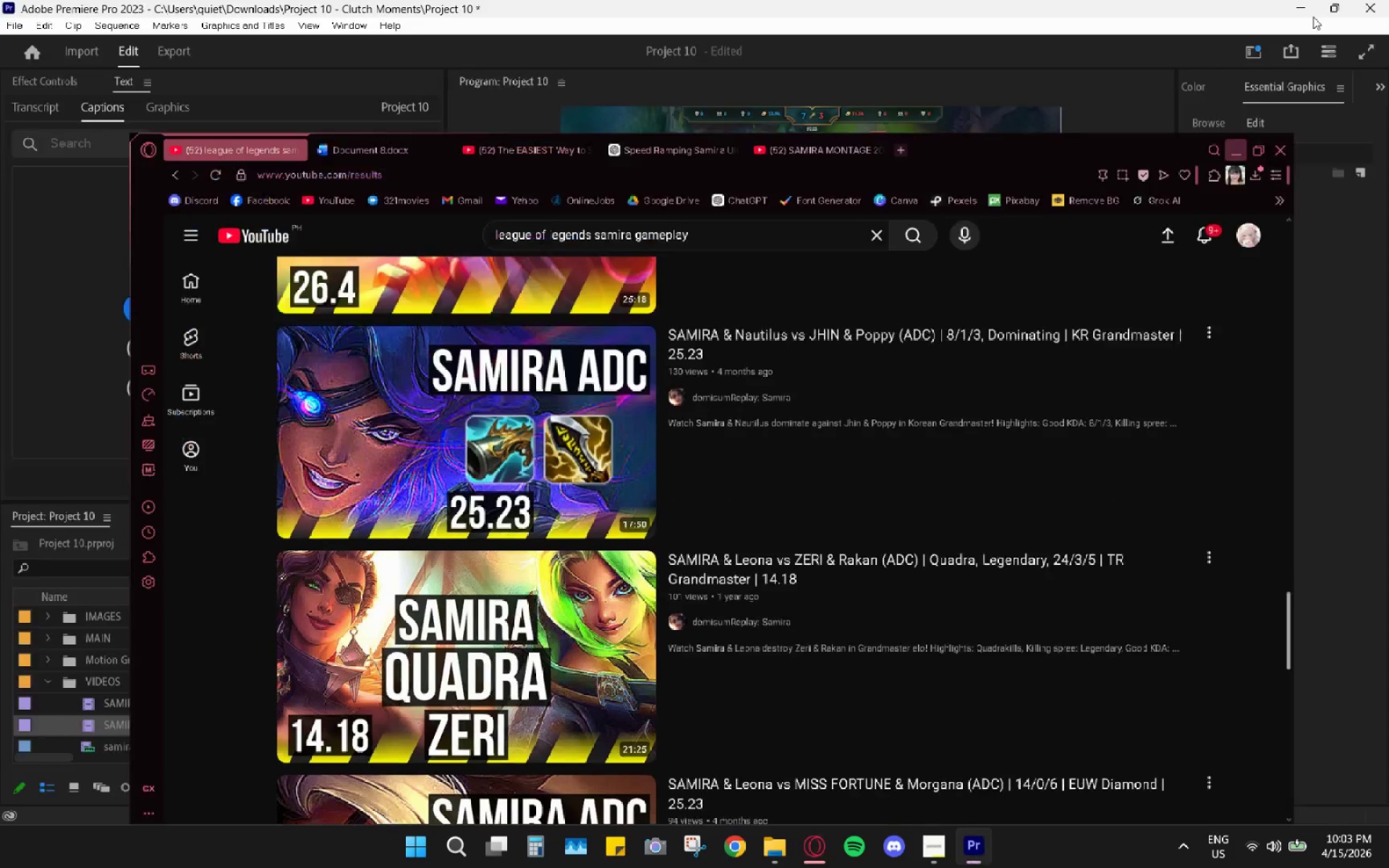 
left_click([1290, 4])
 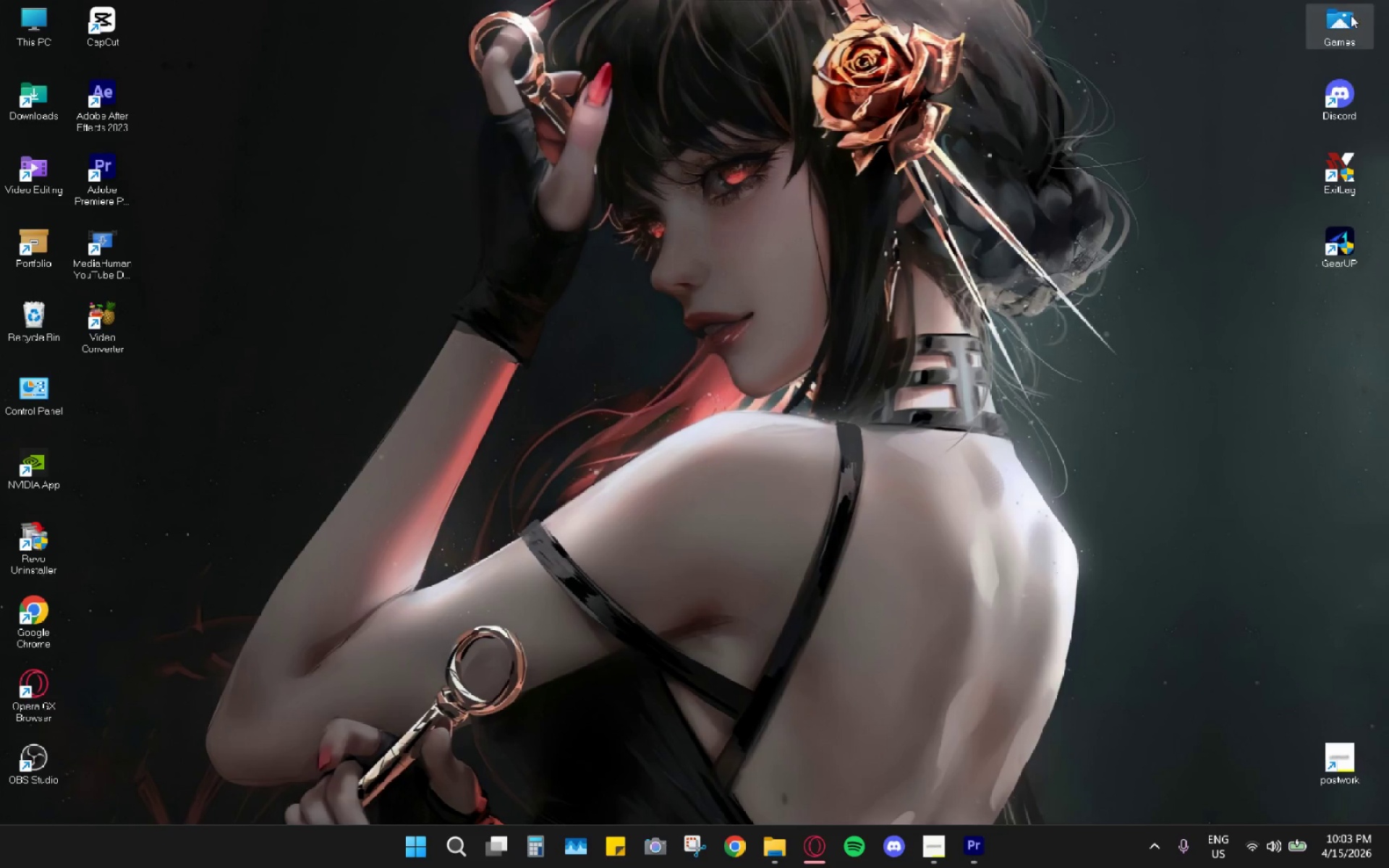 
double_click([1351, 14])
 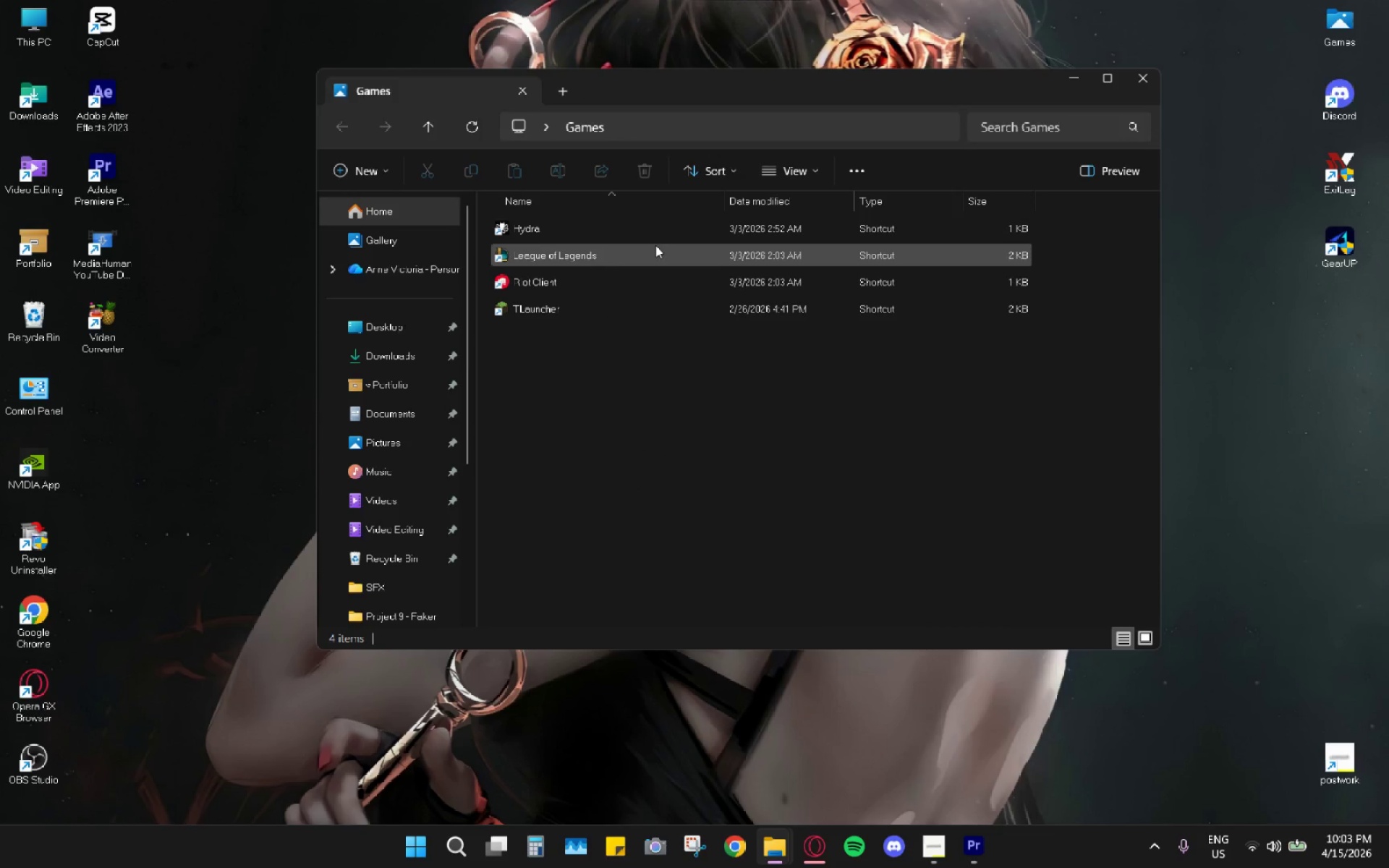 
mouse_move([582, 273])
 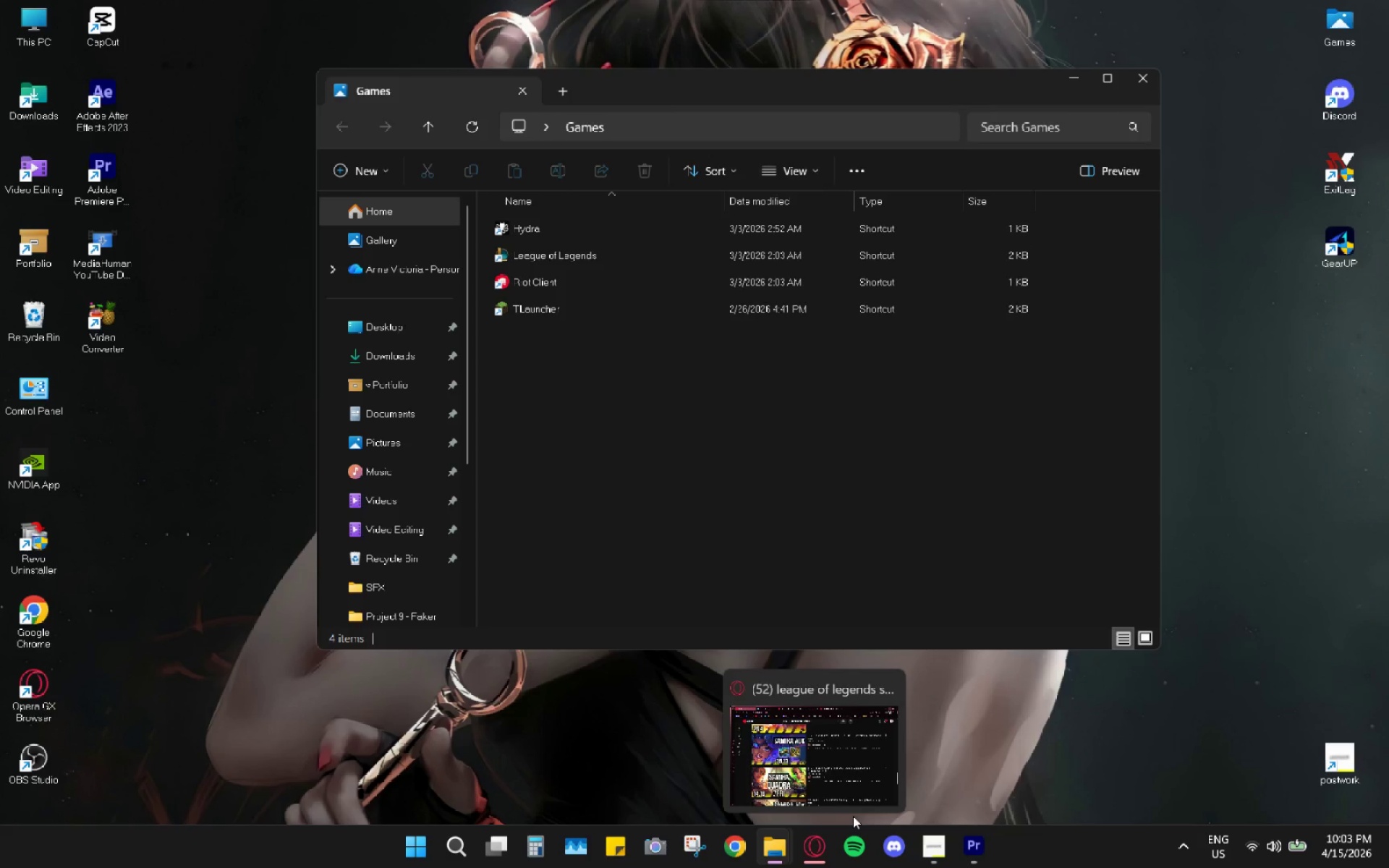 
wait(10.99)
 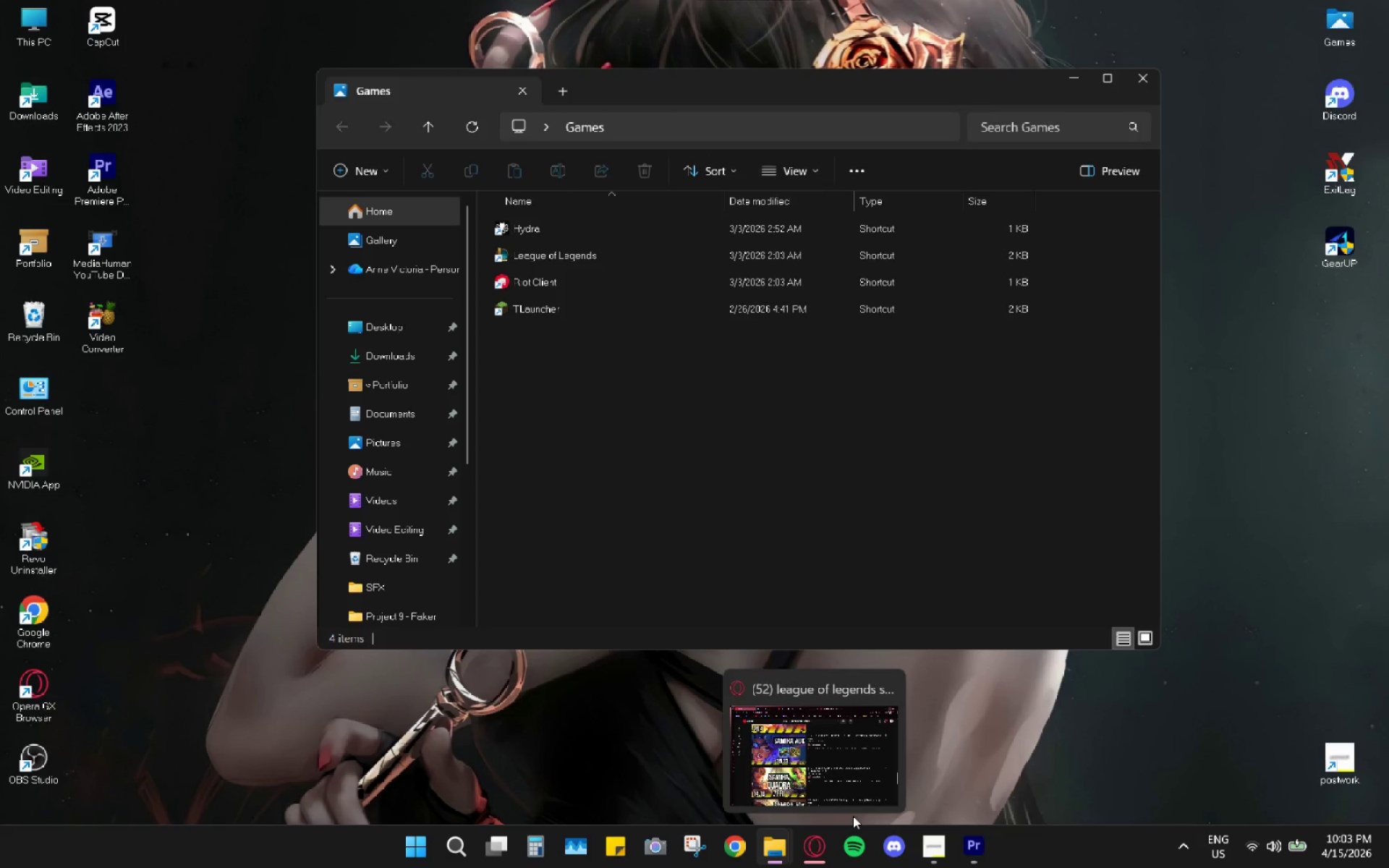 
left_click([807, 849])
 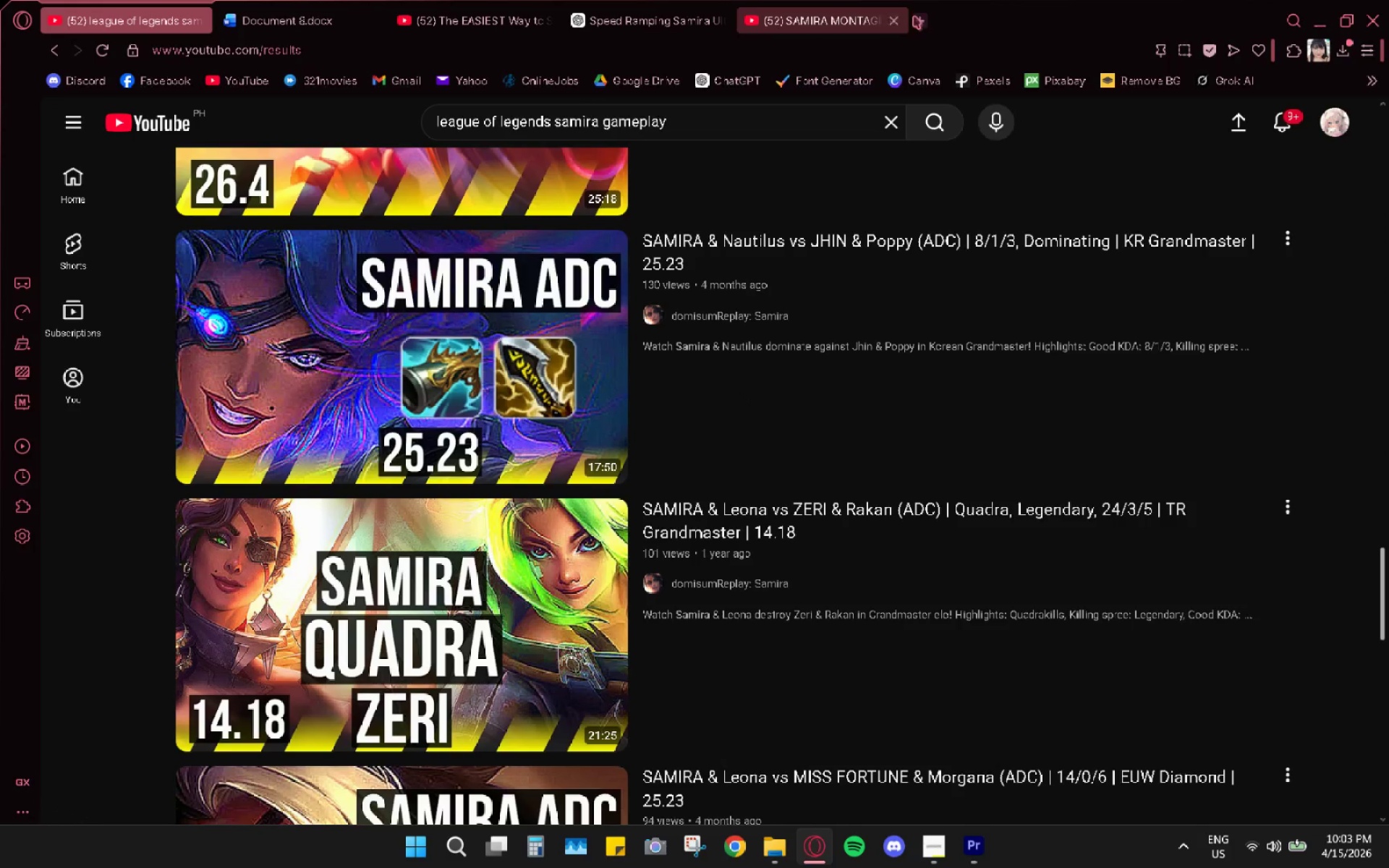 
left_click([922, 17])
 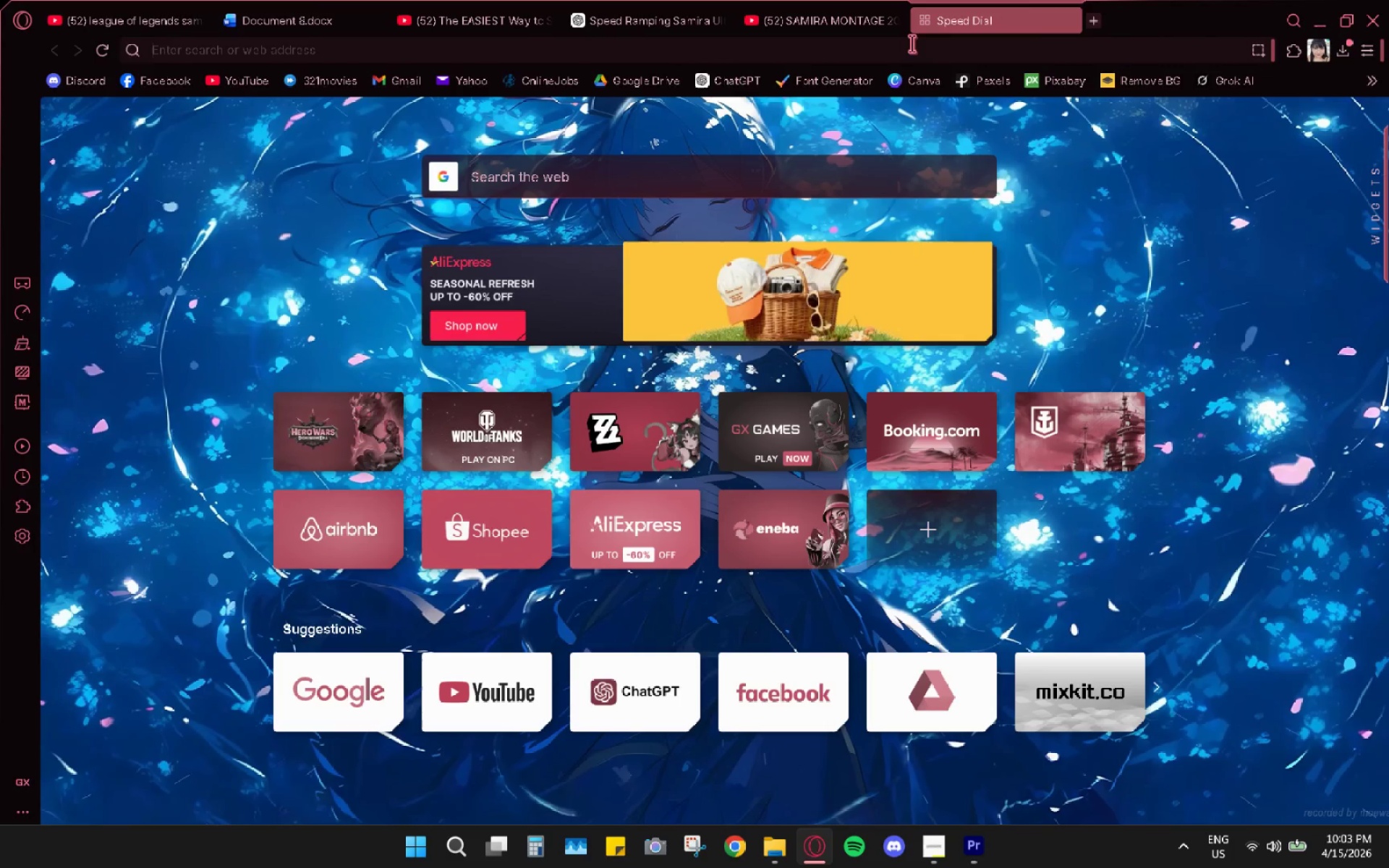 
left_click([912, 43])
 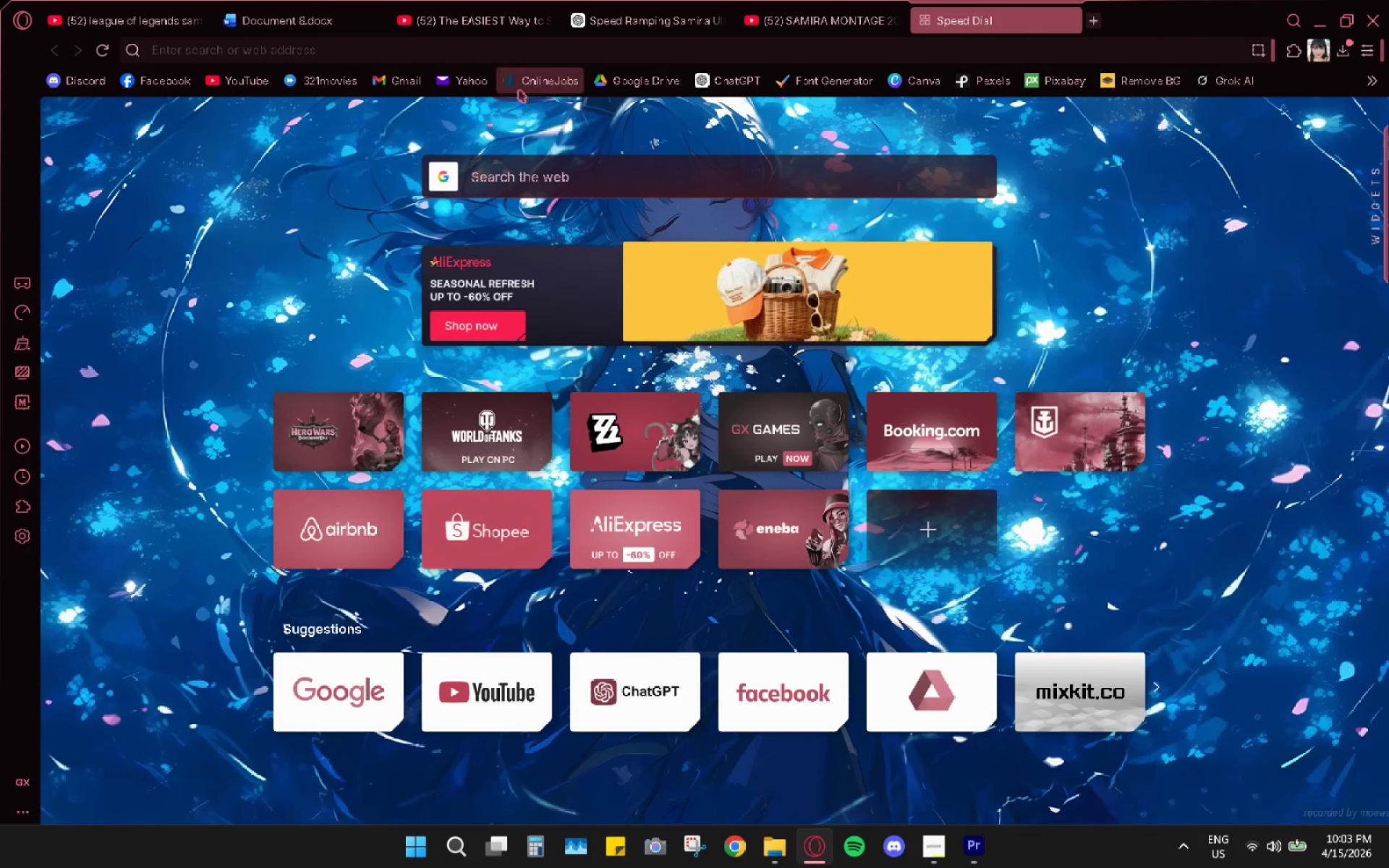 
left_click([539, 39])
 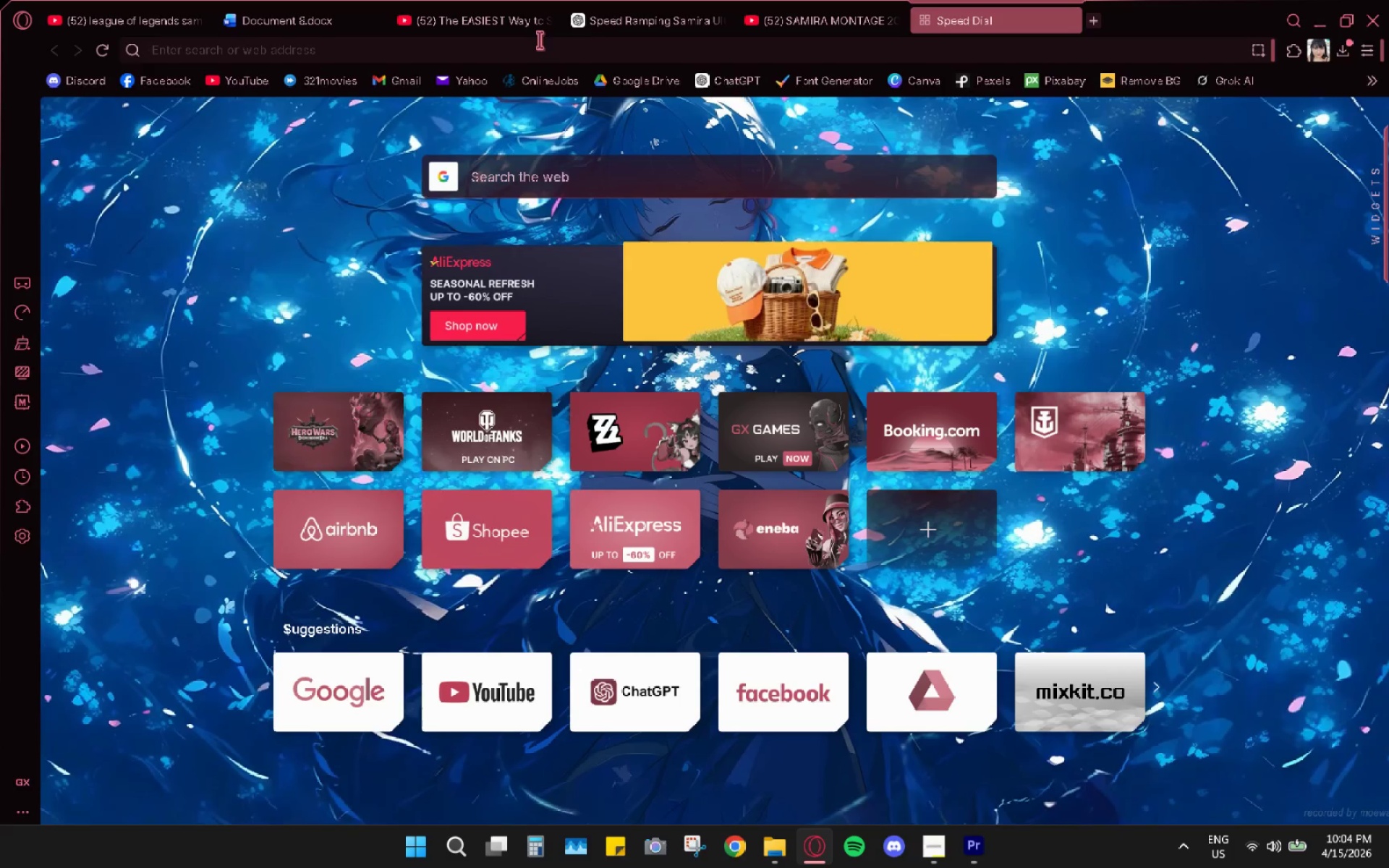 
type(samira)
 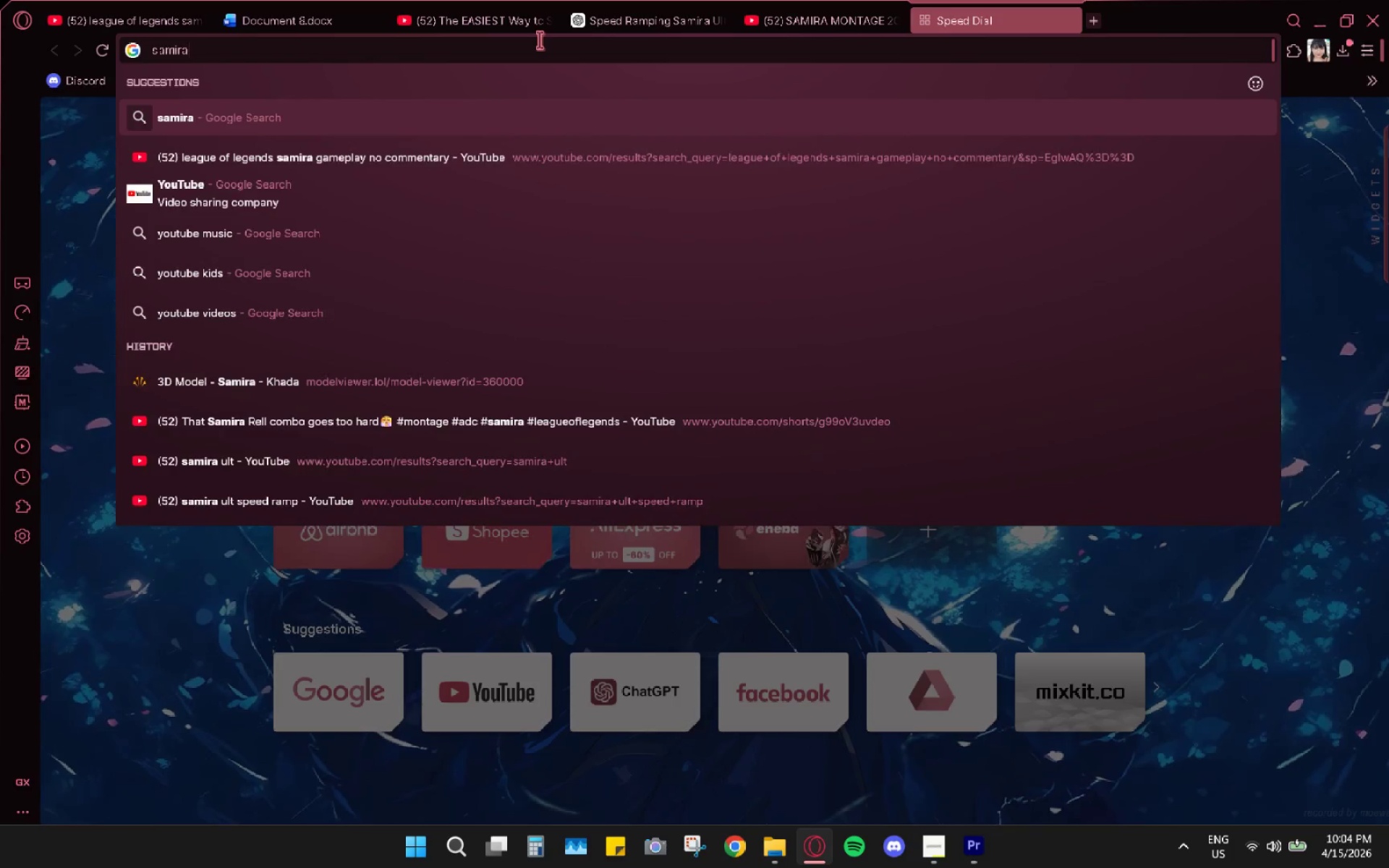 
hold_key(key=Backspace, duration=0.98)
 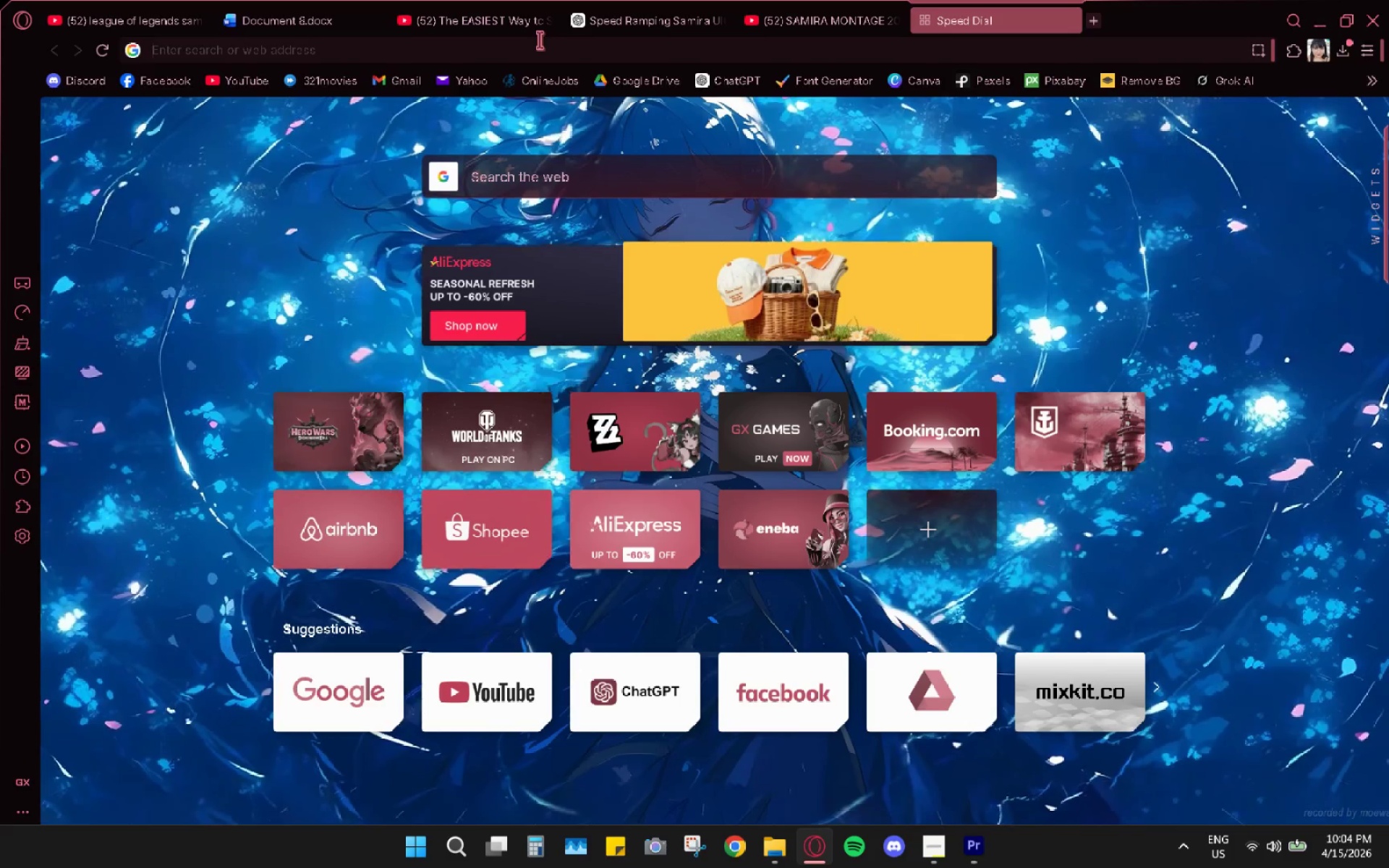 
type(league graph best samira)
 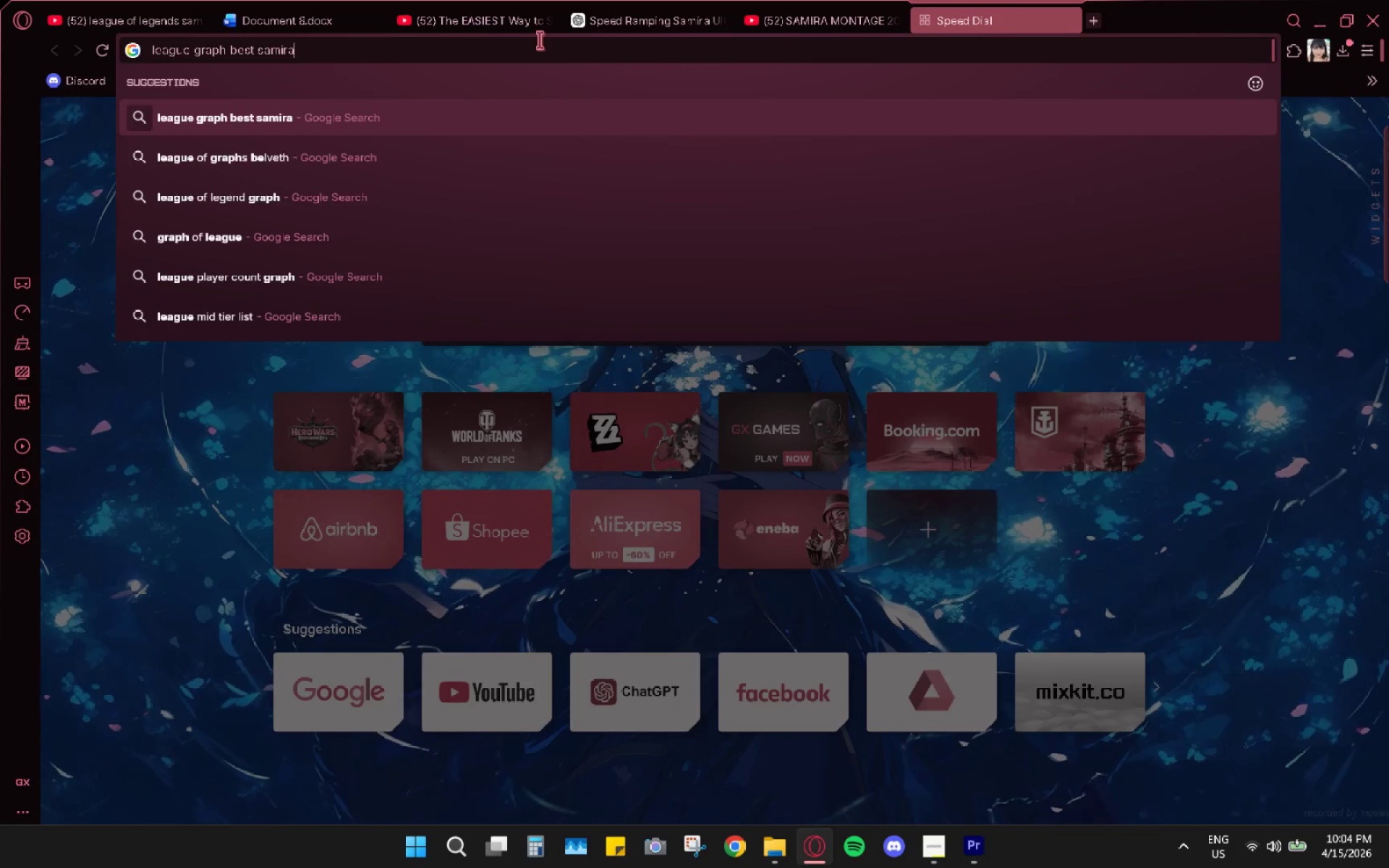 
key(Enter)
 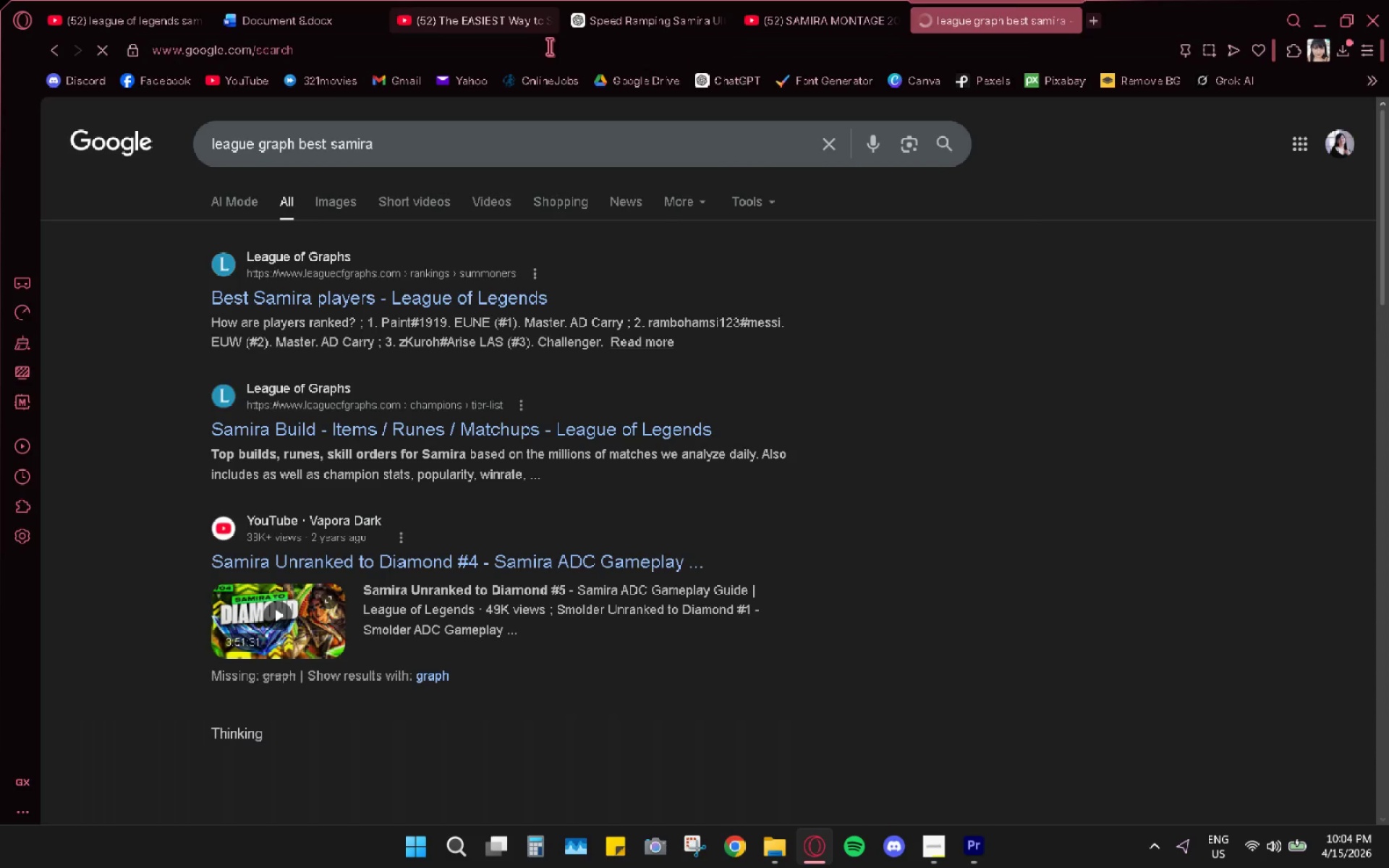 
left_click([386, 302])
 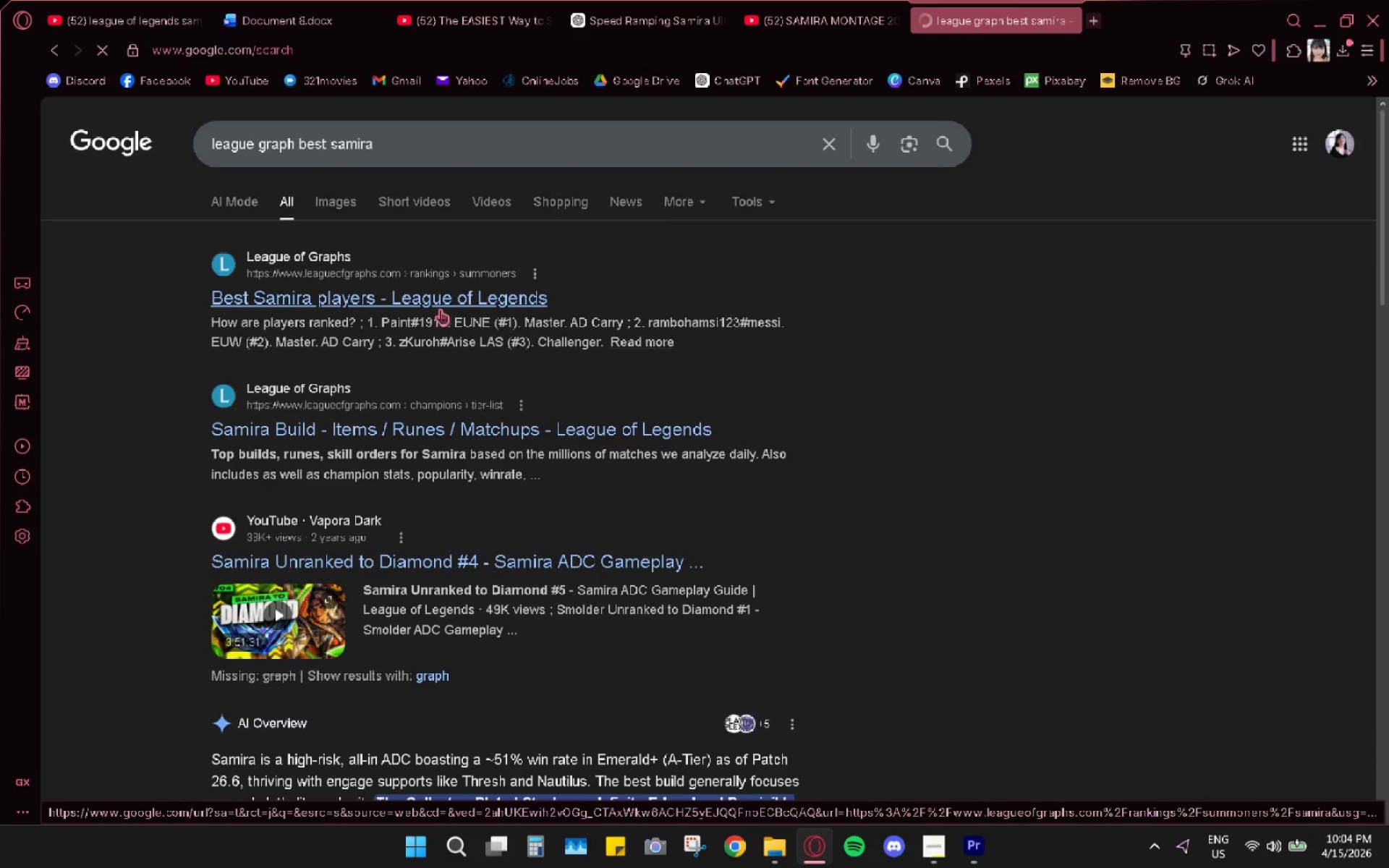 
left_click([456, 293])
 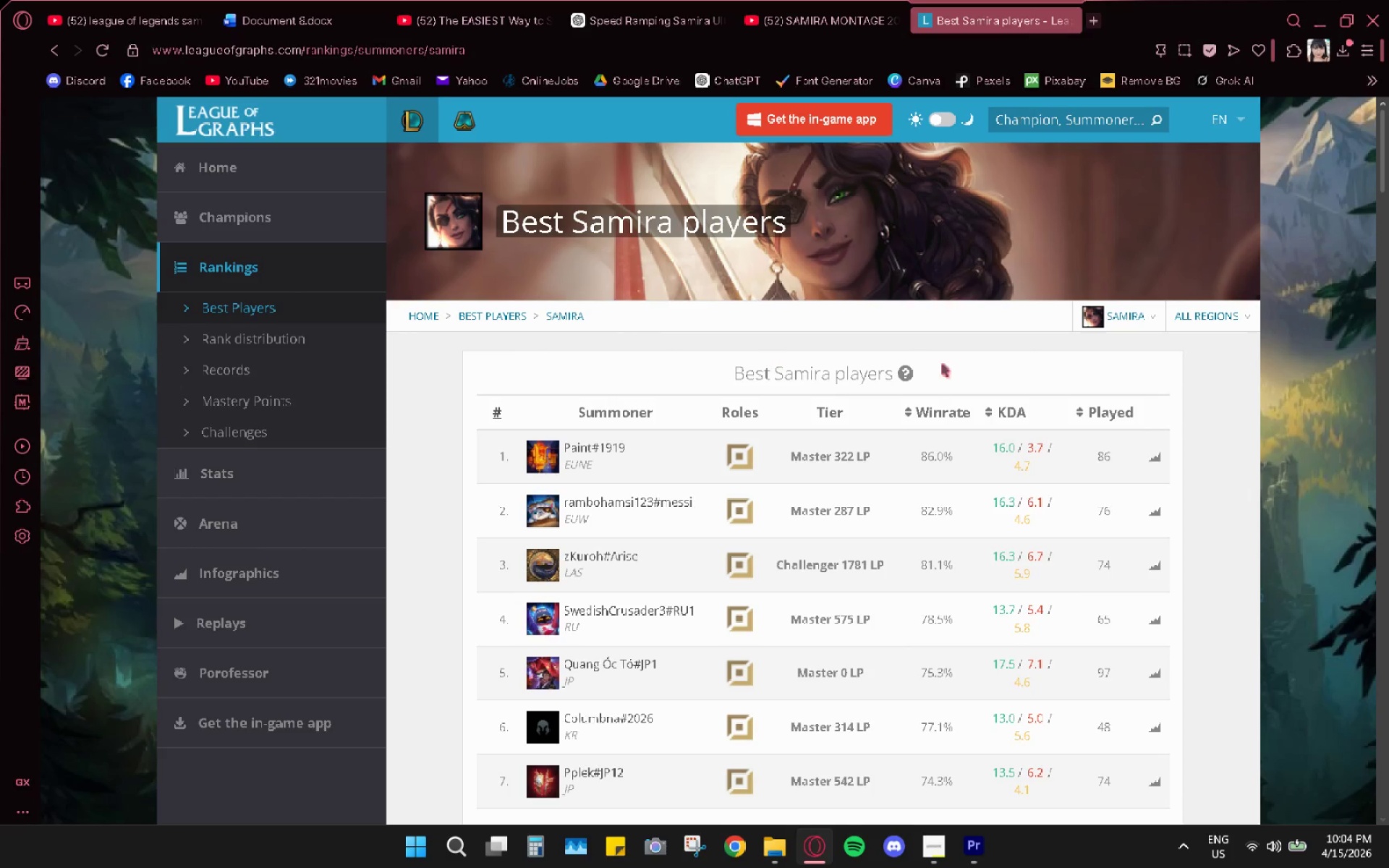 
left_click([1186, 317])
 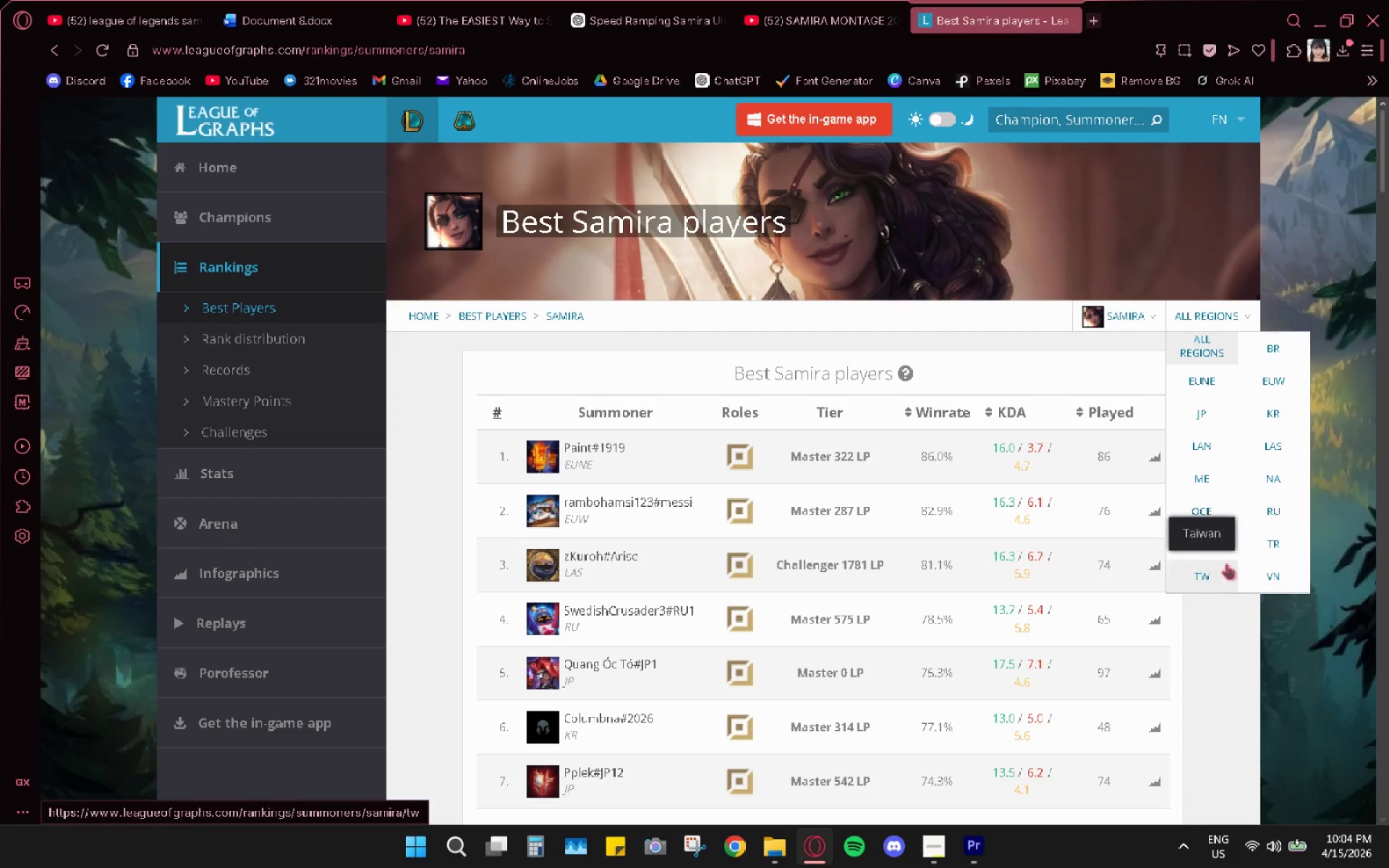 
left_click([1206, 550])
 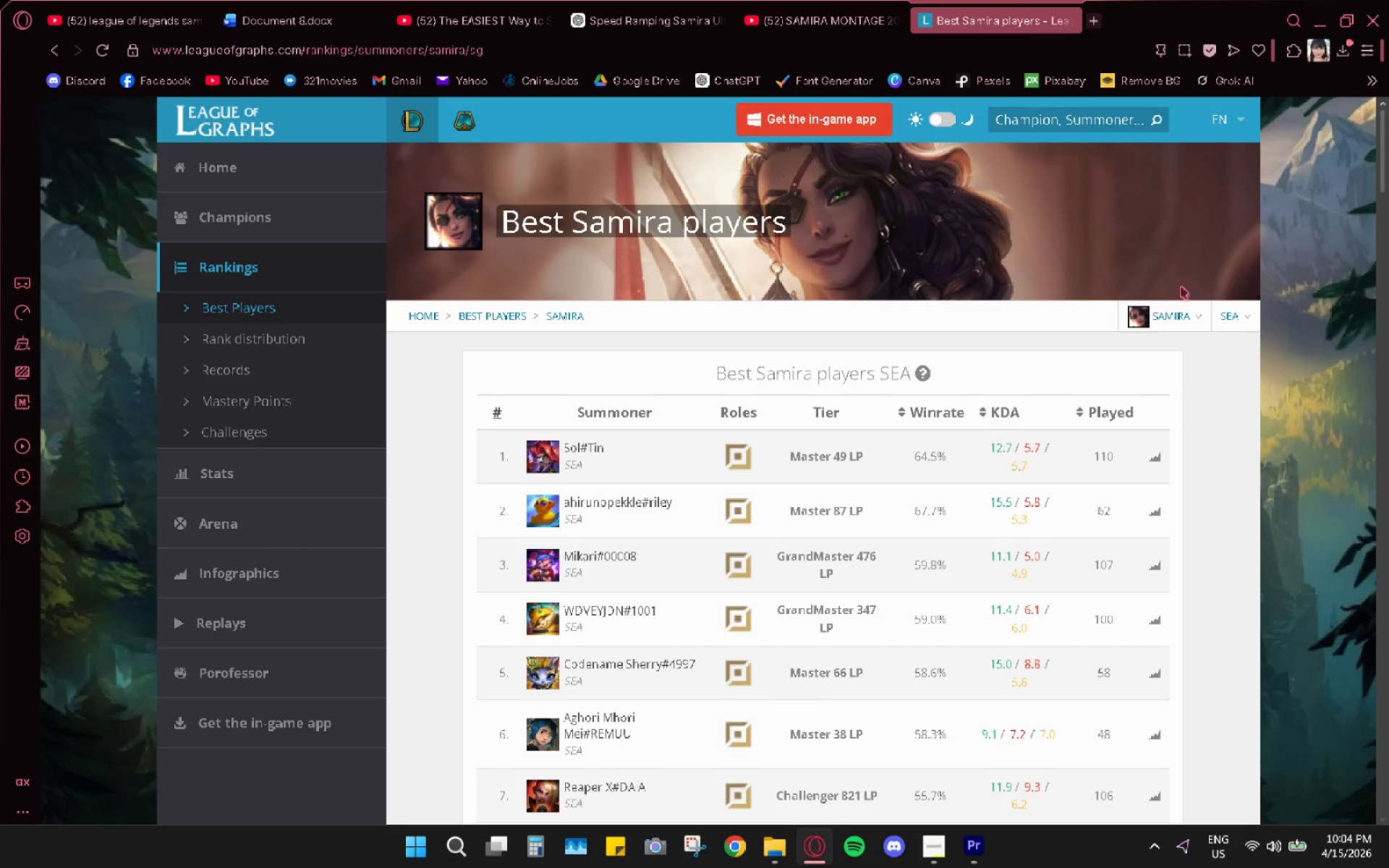 
wait(5.41)
 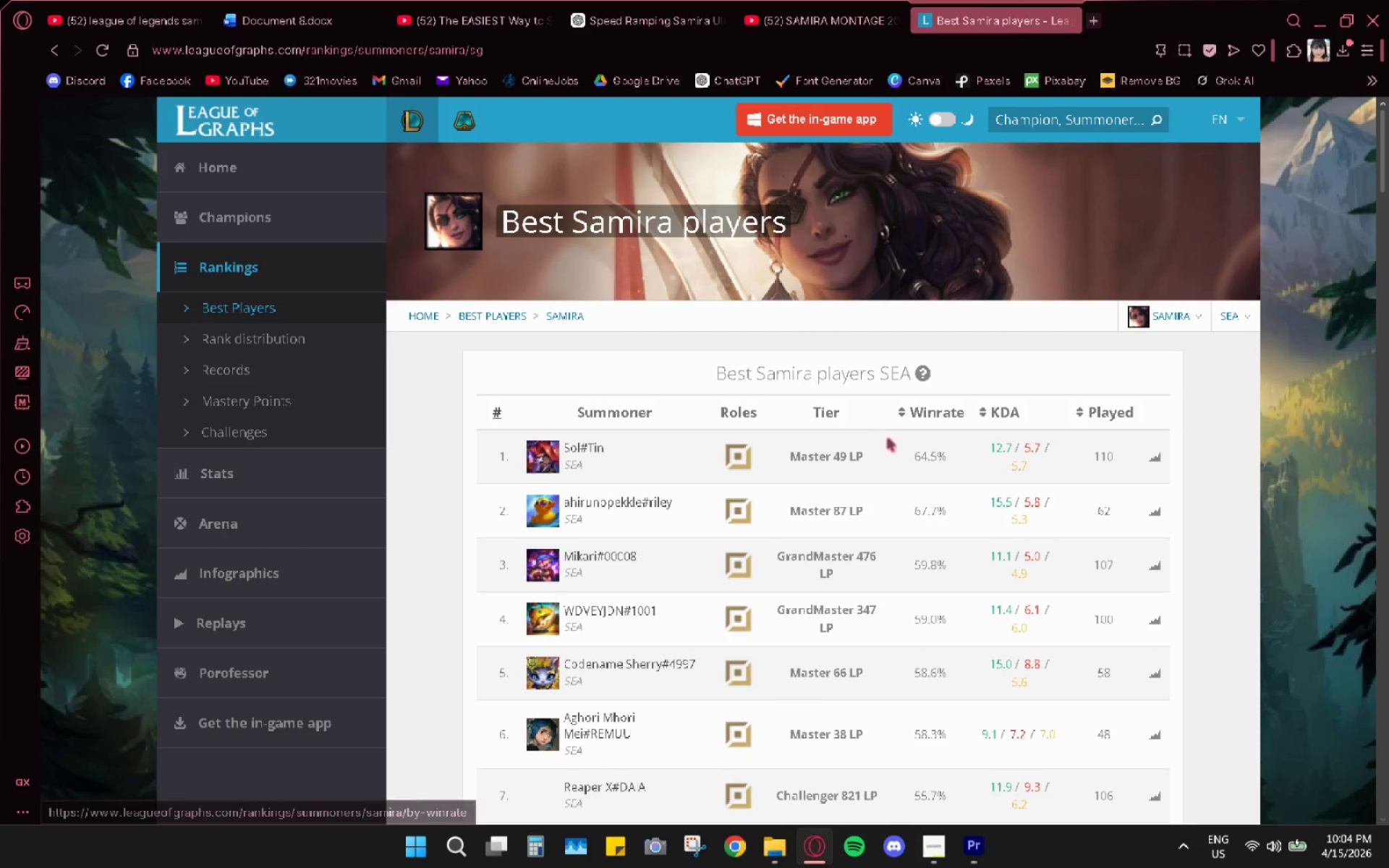 
left_click([1328, 26])
 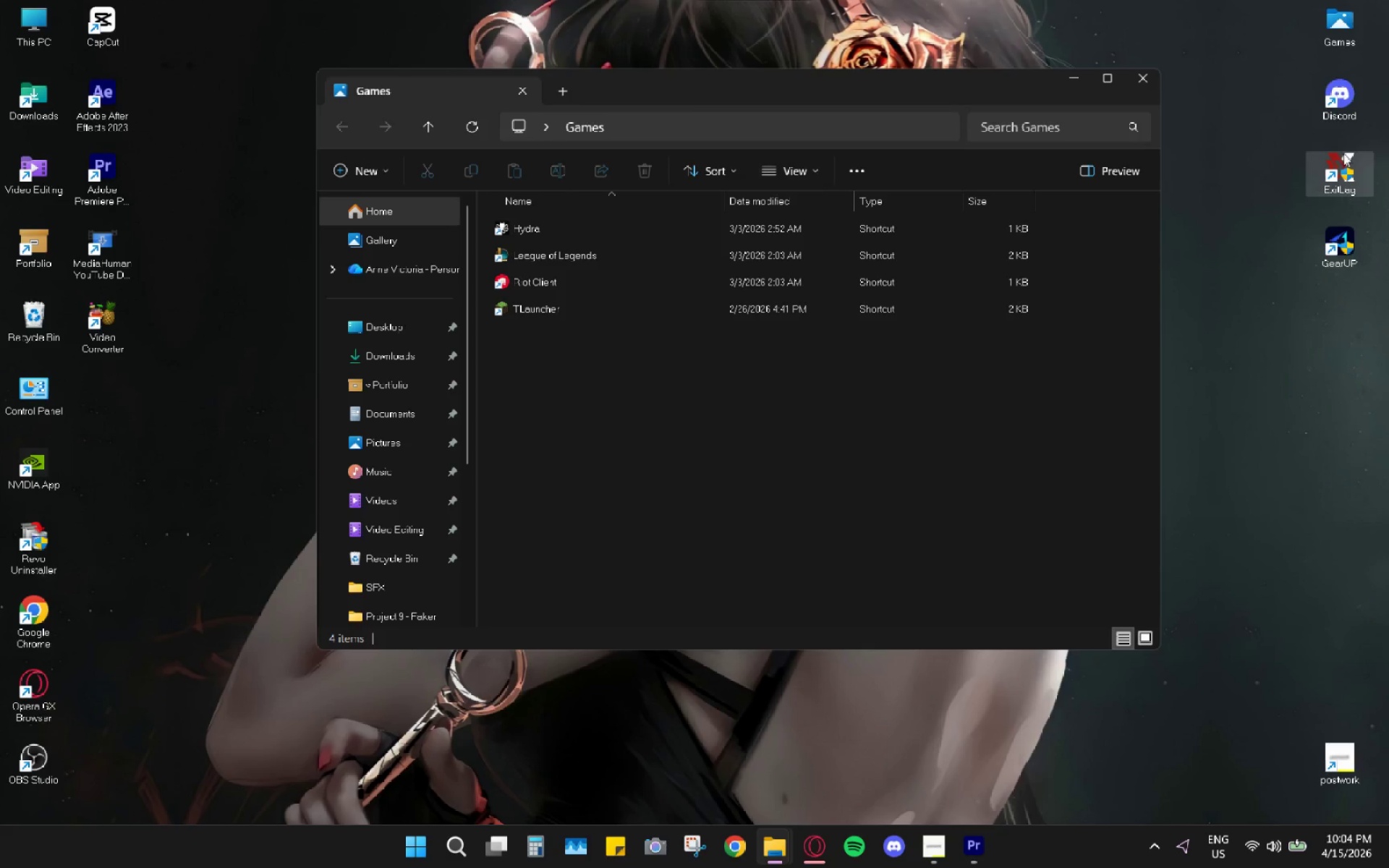 
double_click([1343, 27])
 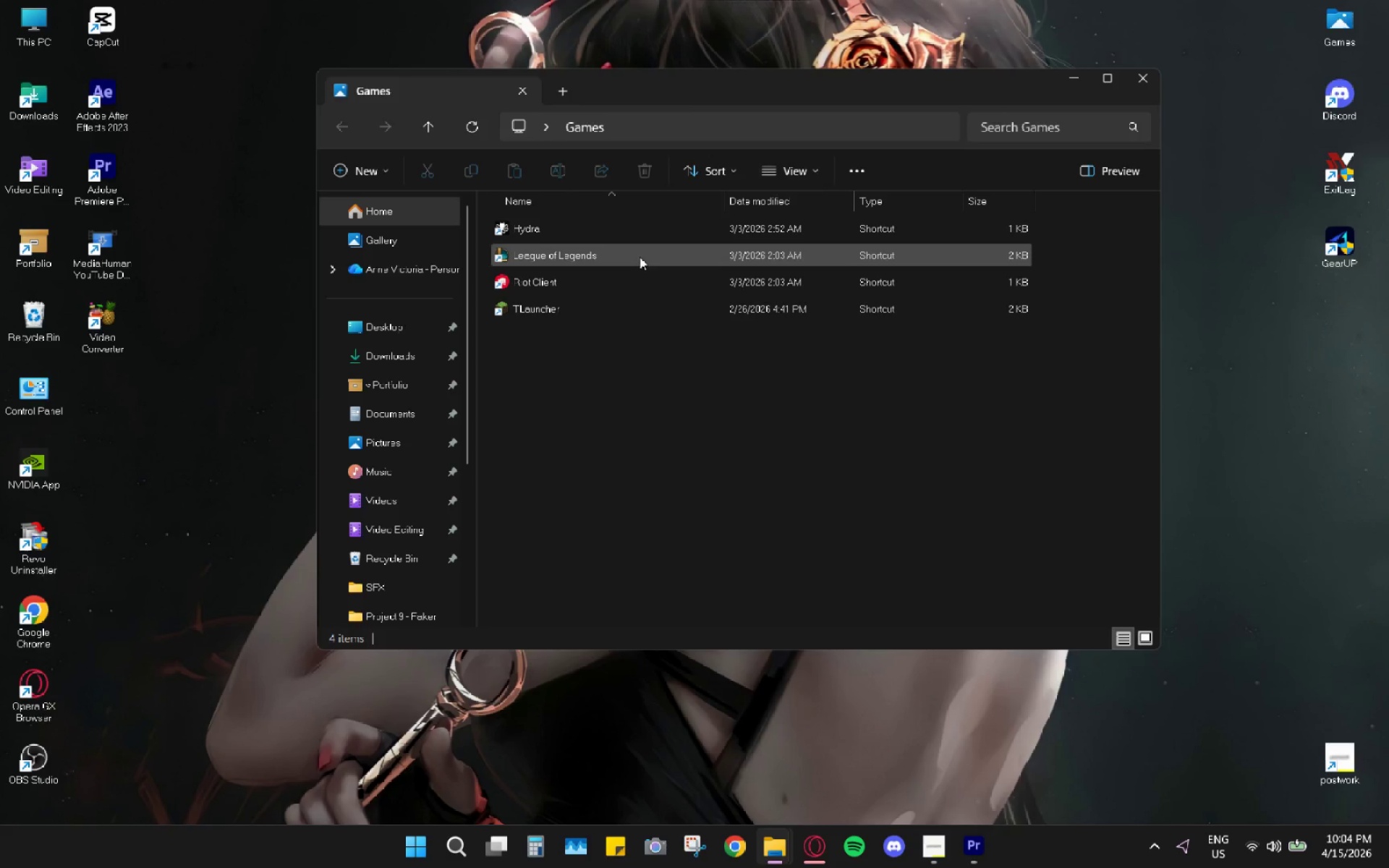 
double_click([590, 259])
 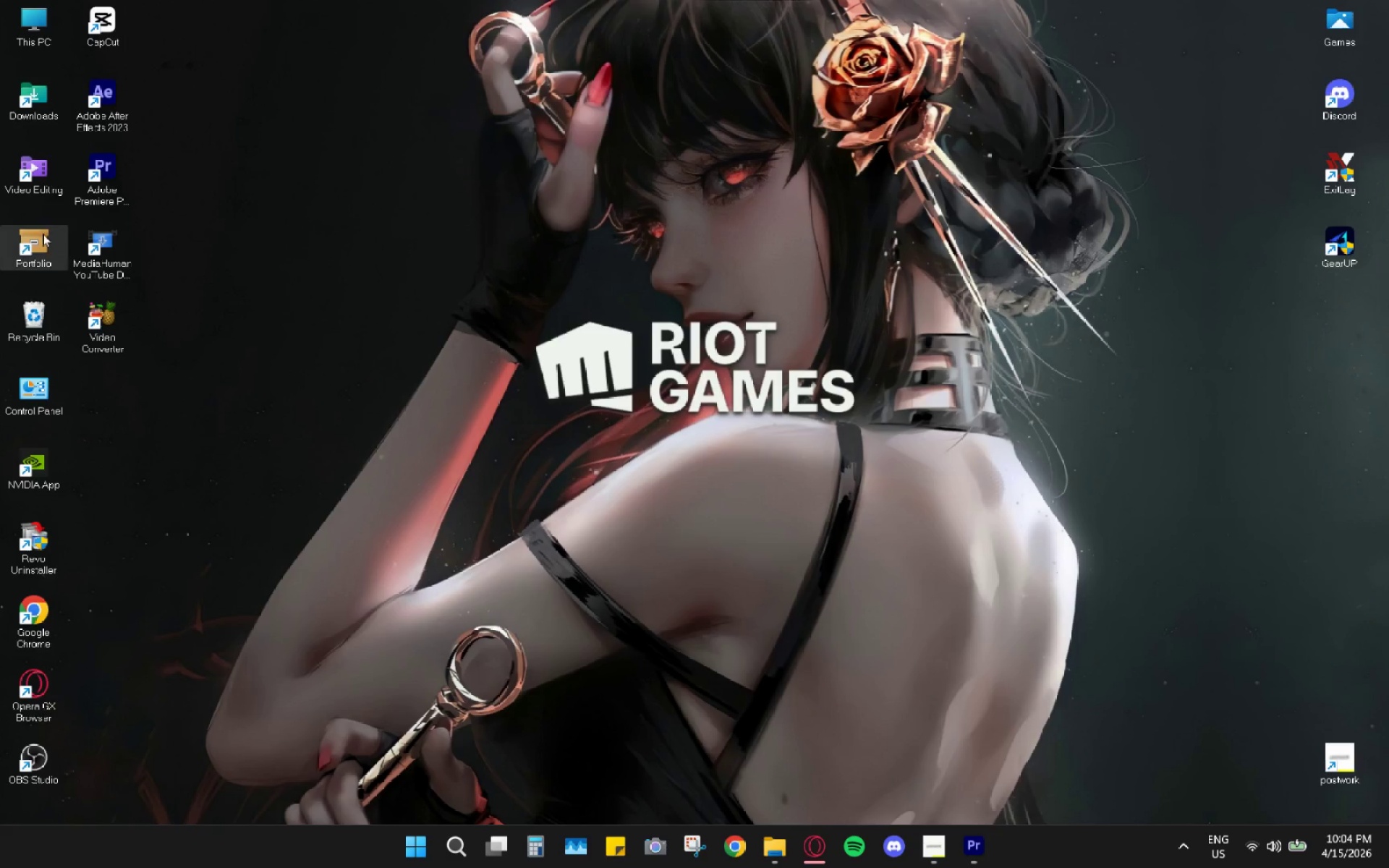 
double_click([45, 749])
 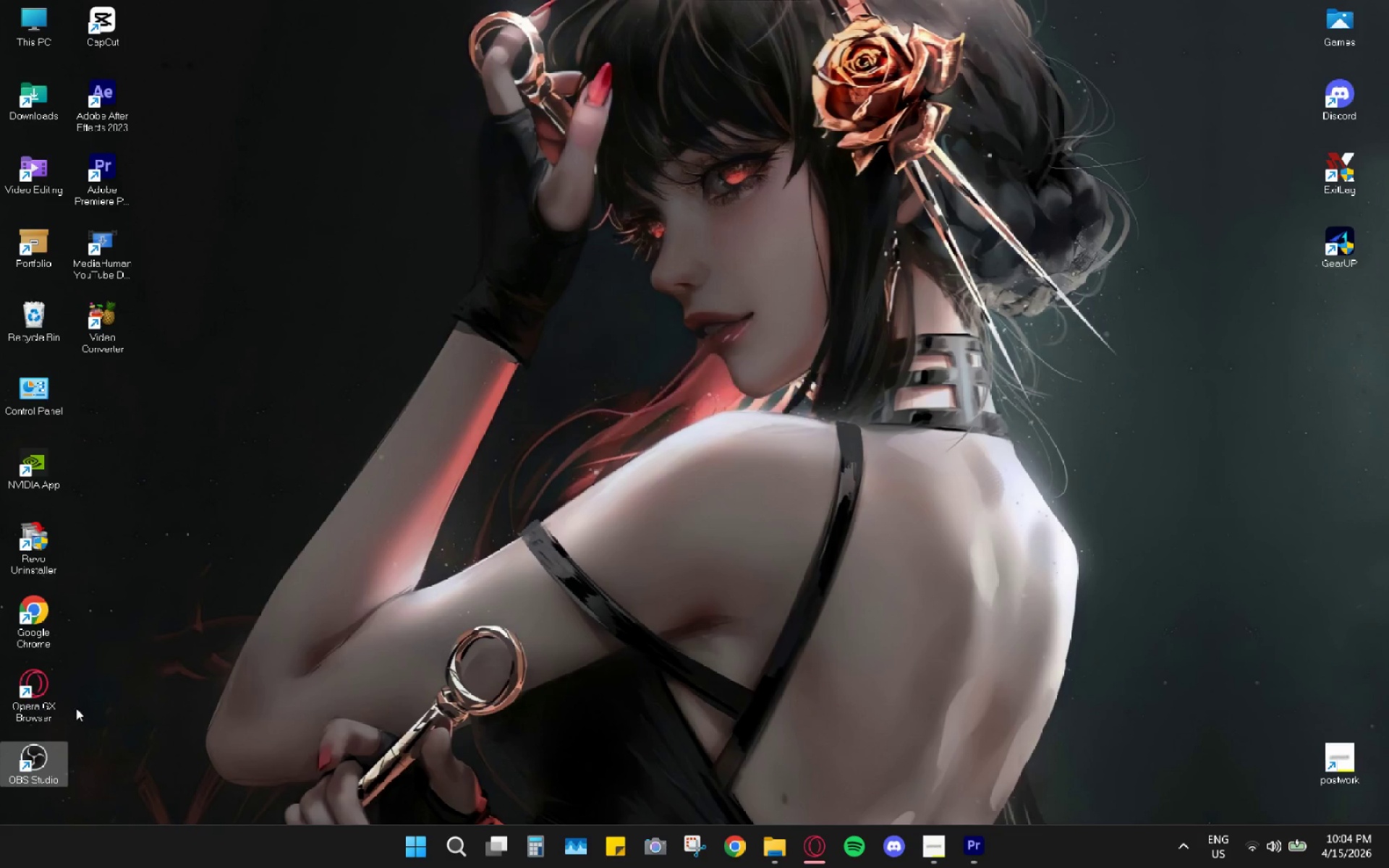 
mouse_move([46, 739])
 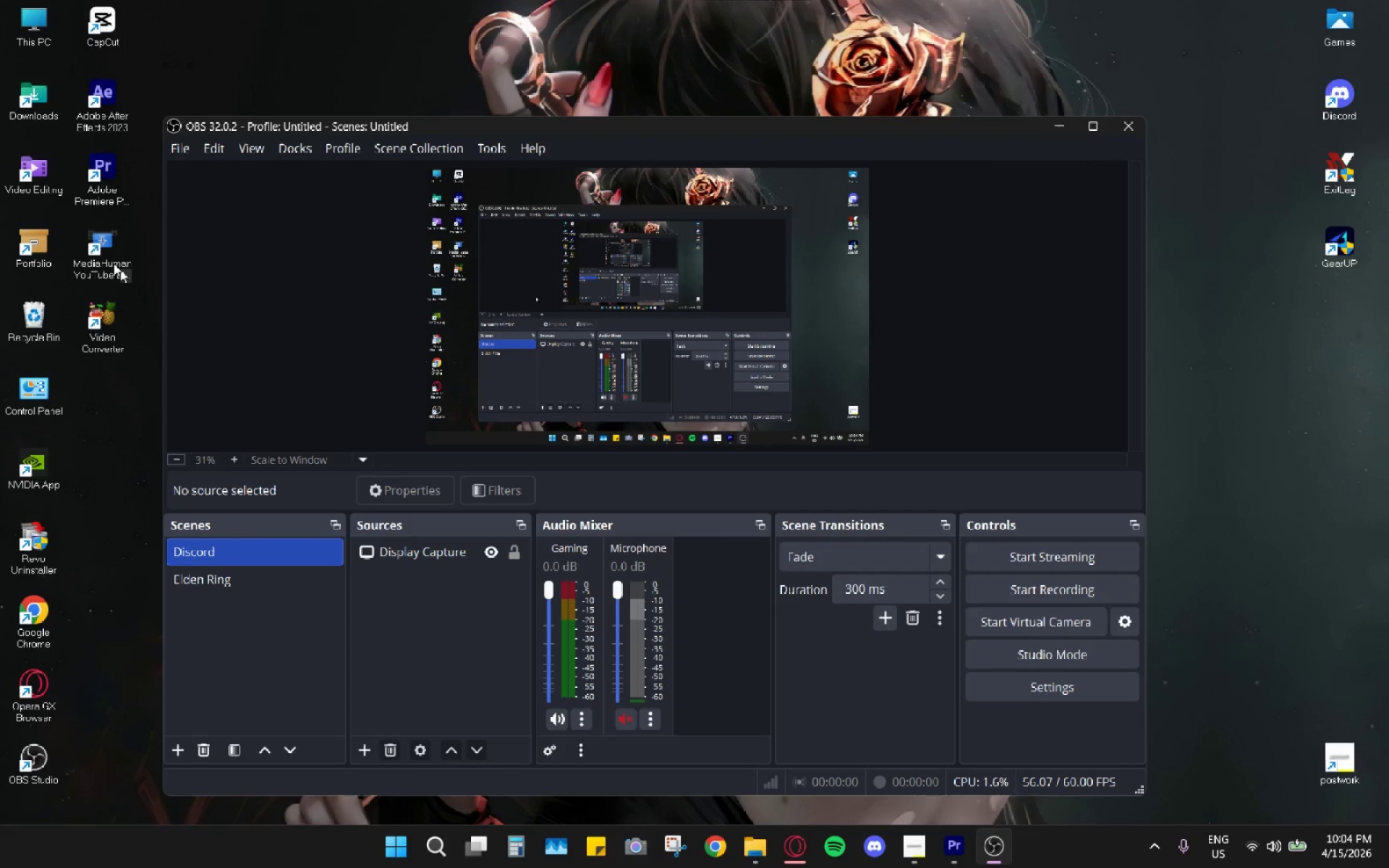 
double_click([25, 96])
 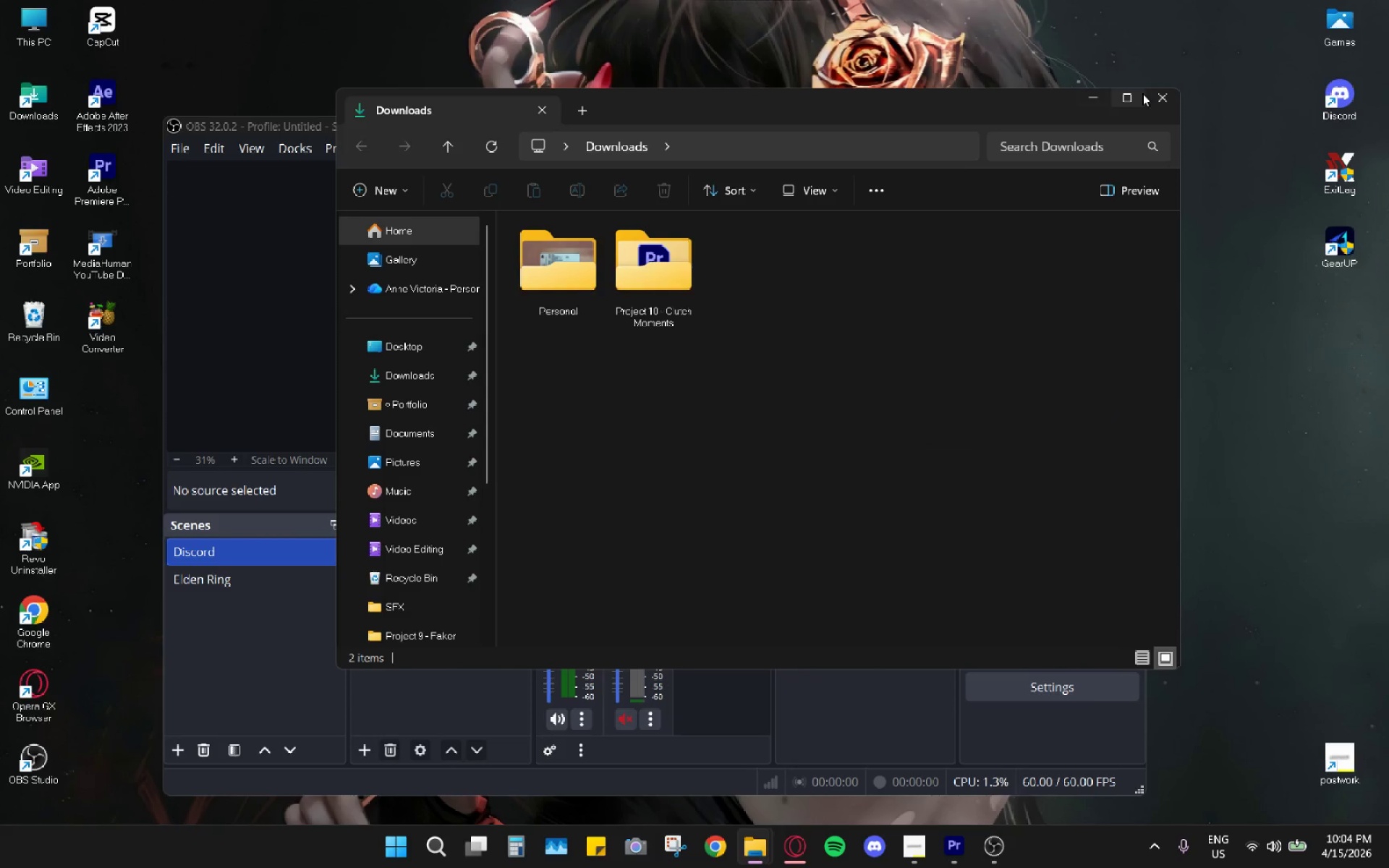 
left_click([1164, 95])
 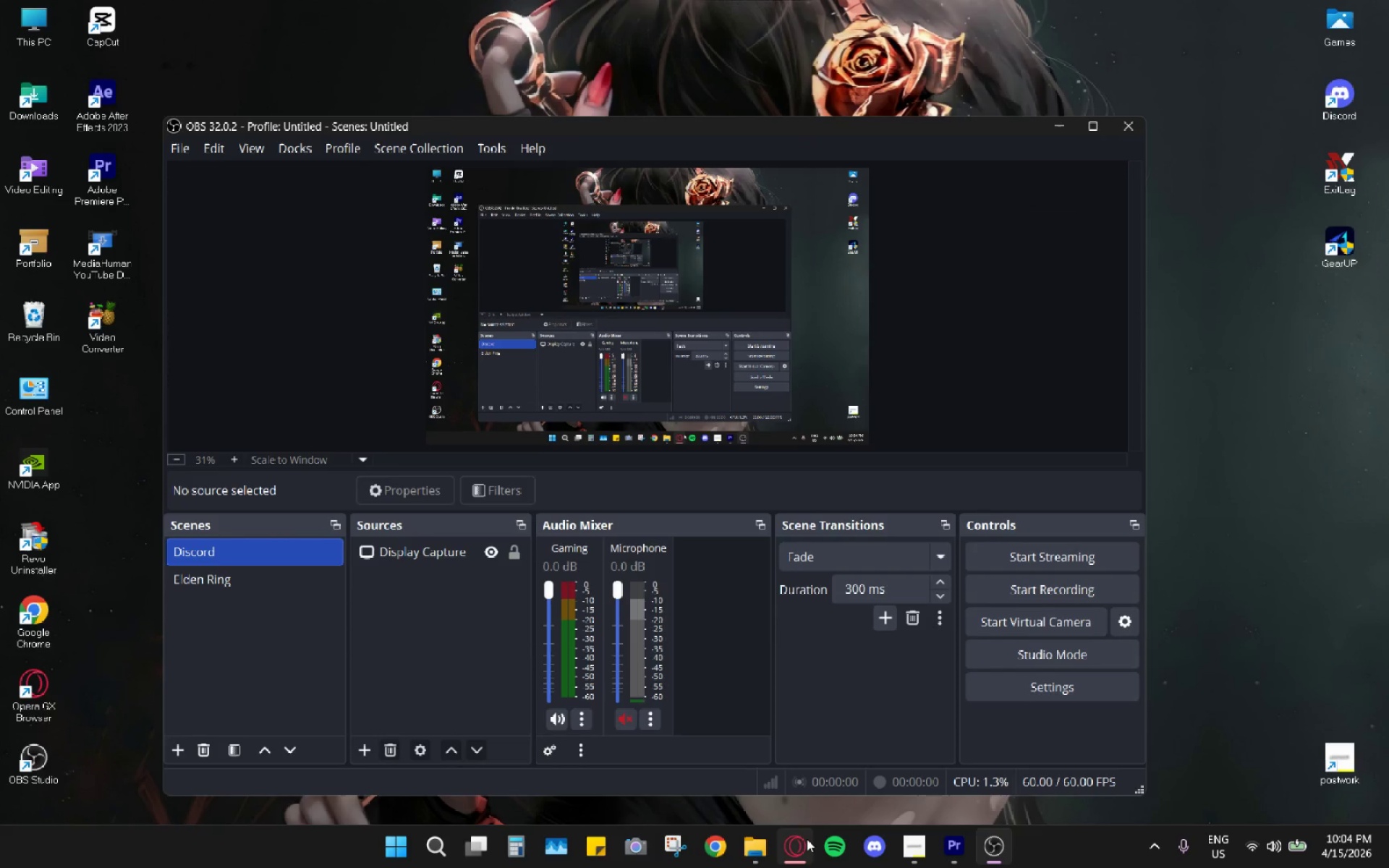 
left_click([805, 841])
 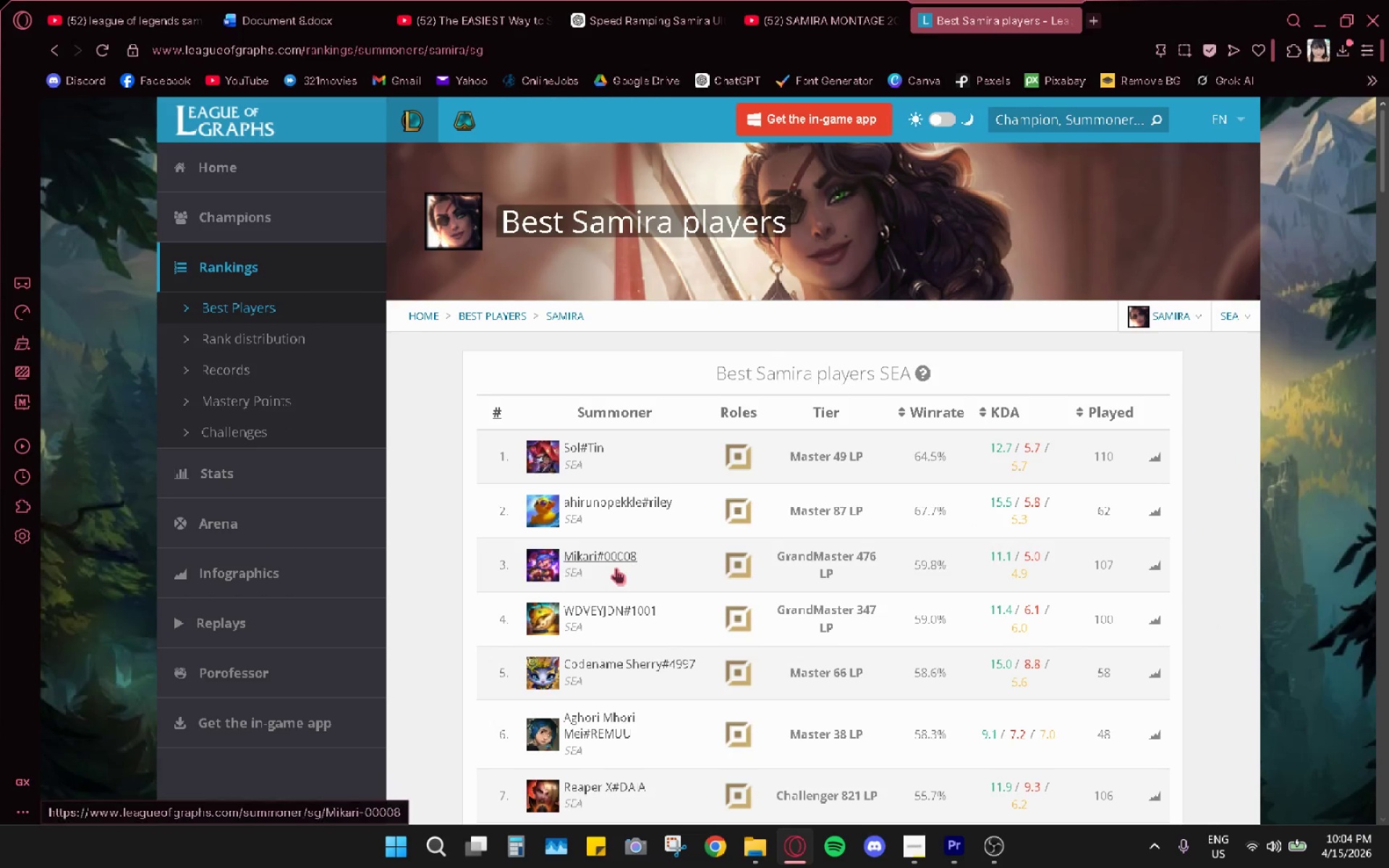 
scroll: coordinate [614, 579], scroll_direction: down, amount: 2.0
 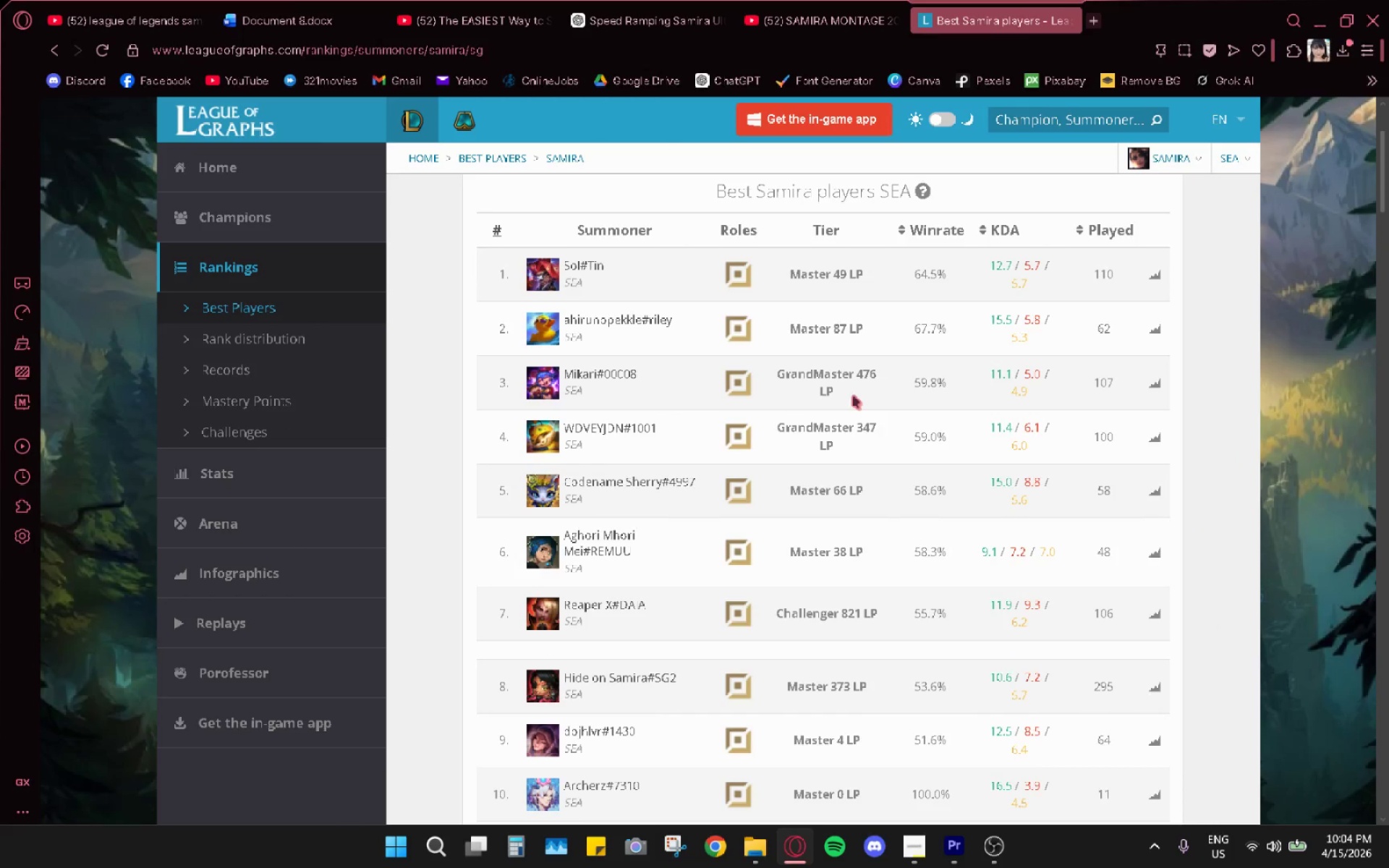 
right_click([572, 260])
 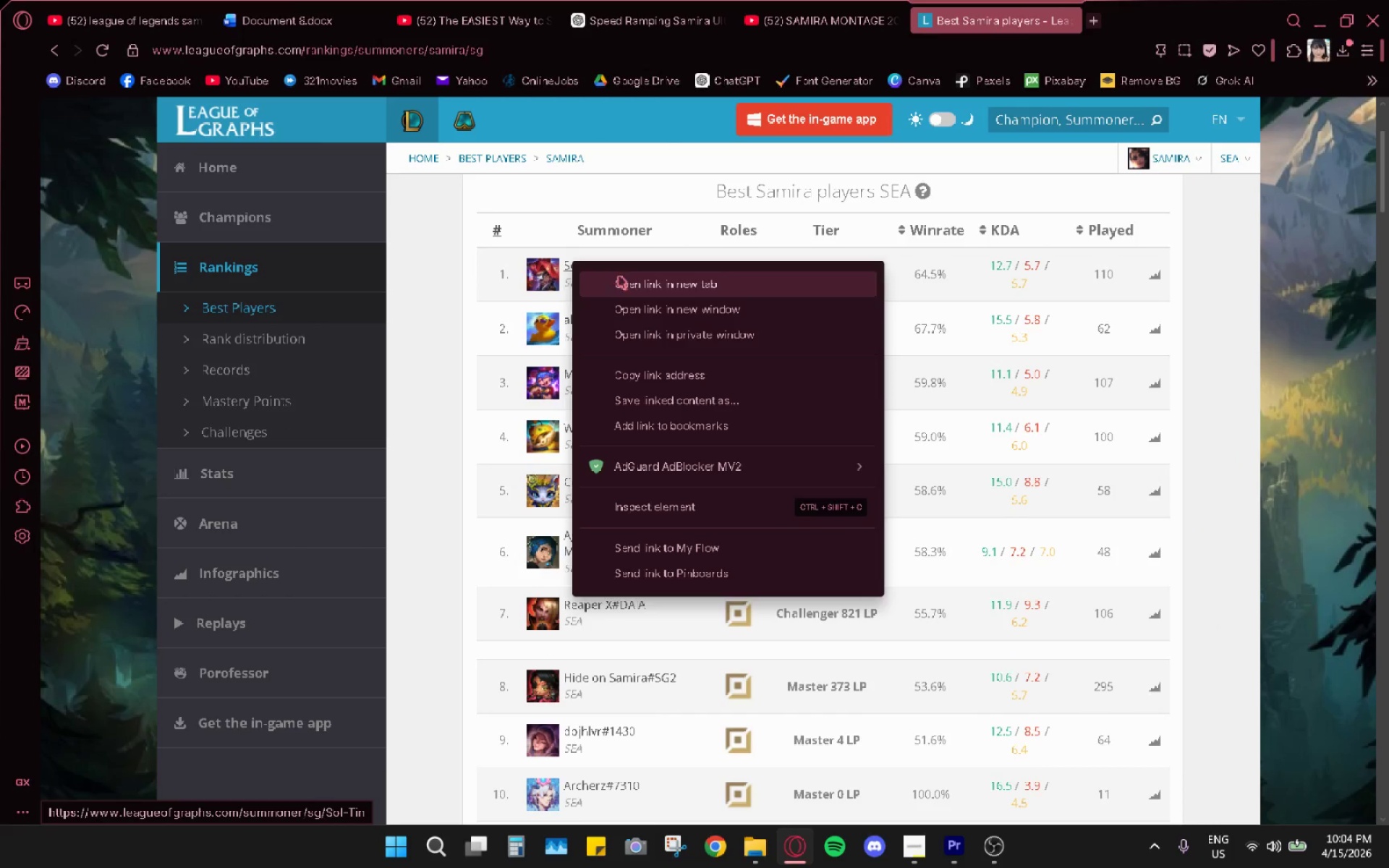 
left_click([619, 276])
 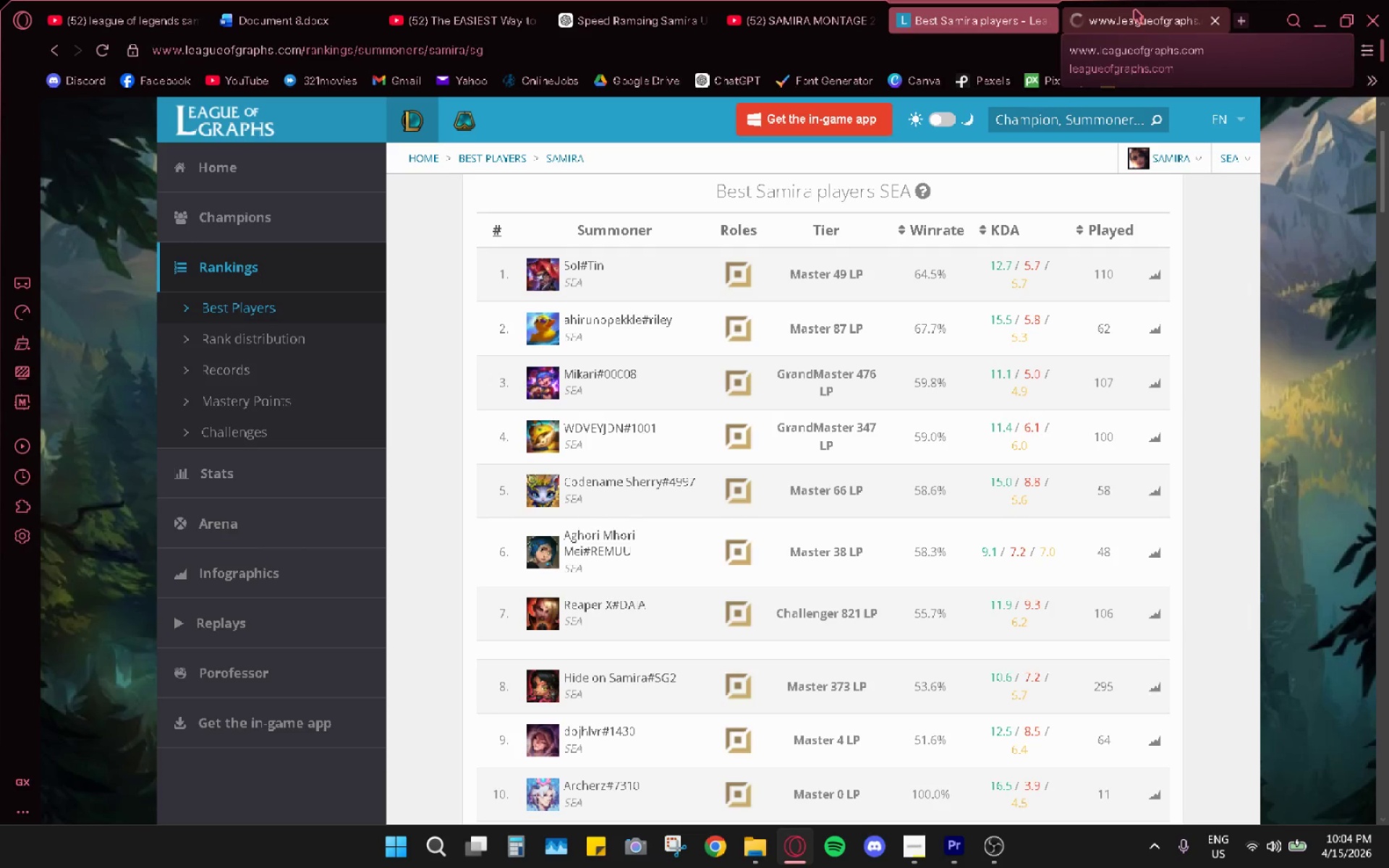 
left_click([1134, 9])
 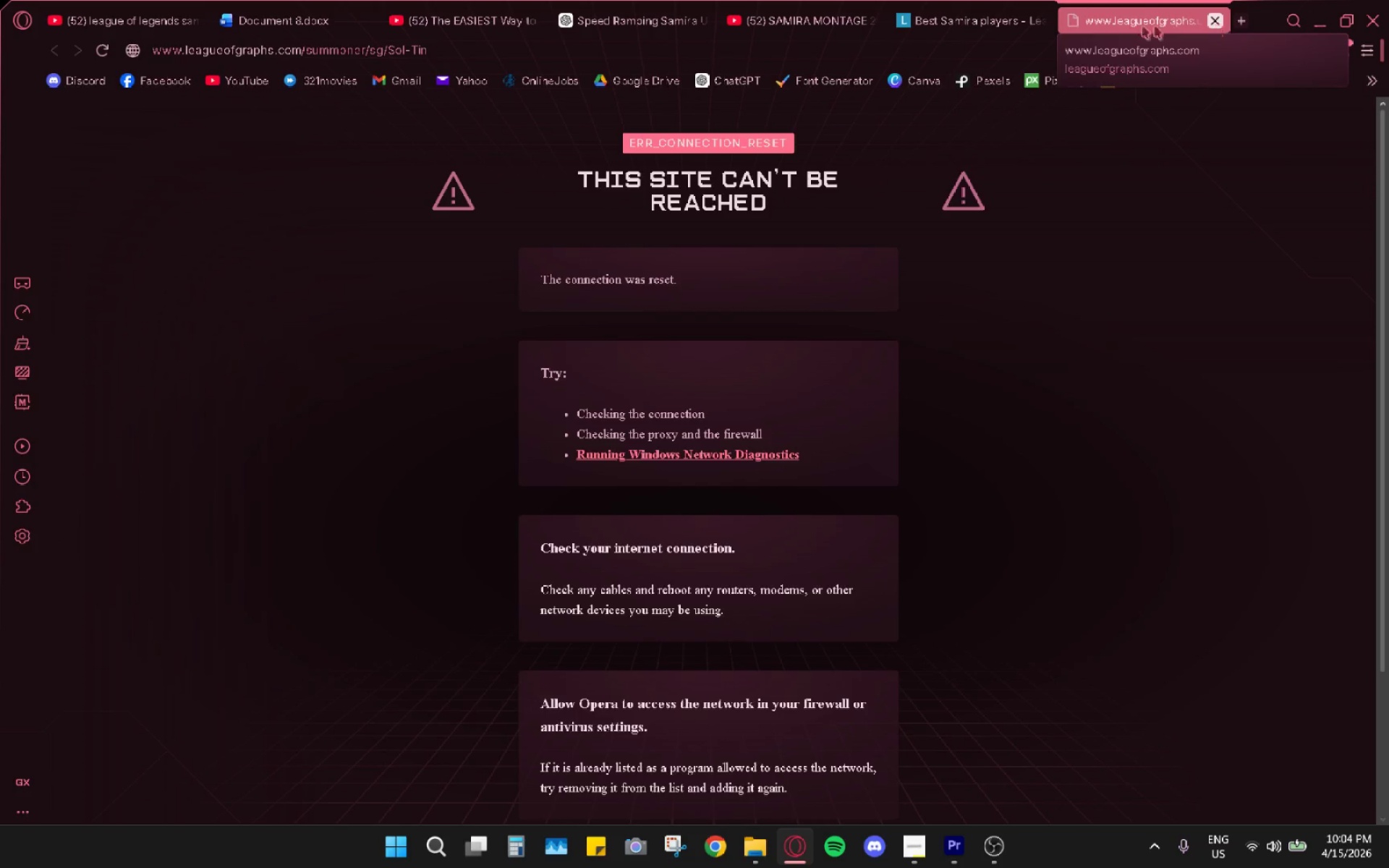 
left_click([106, 58])
 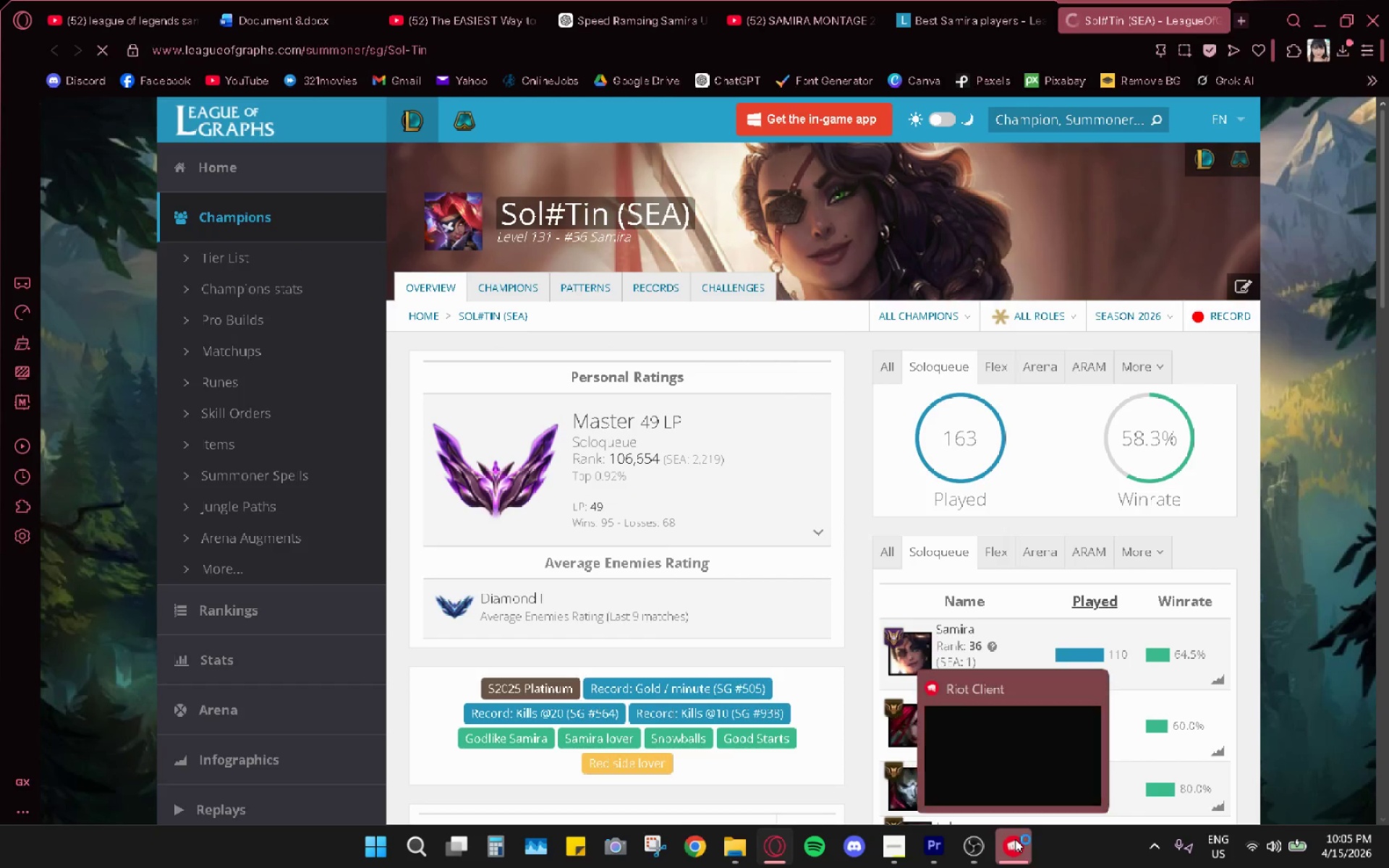 
scroll: coordinate [561, 607], scroll_direction: down, amount: 18.0
 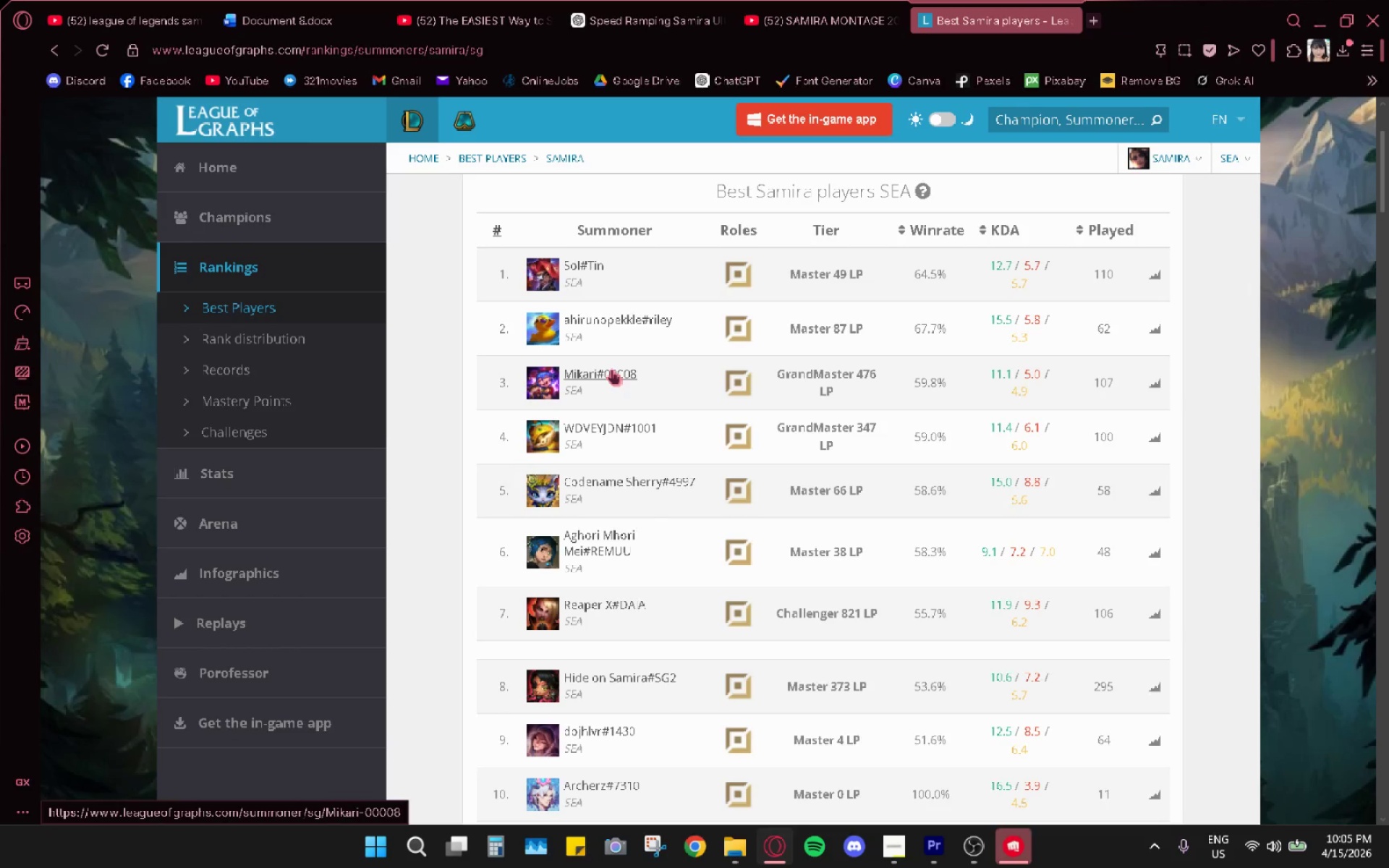 
left_click([652, 395])
 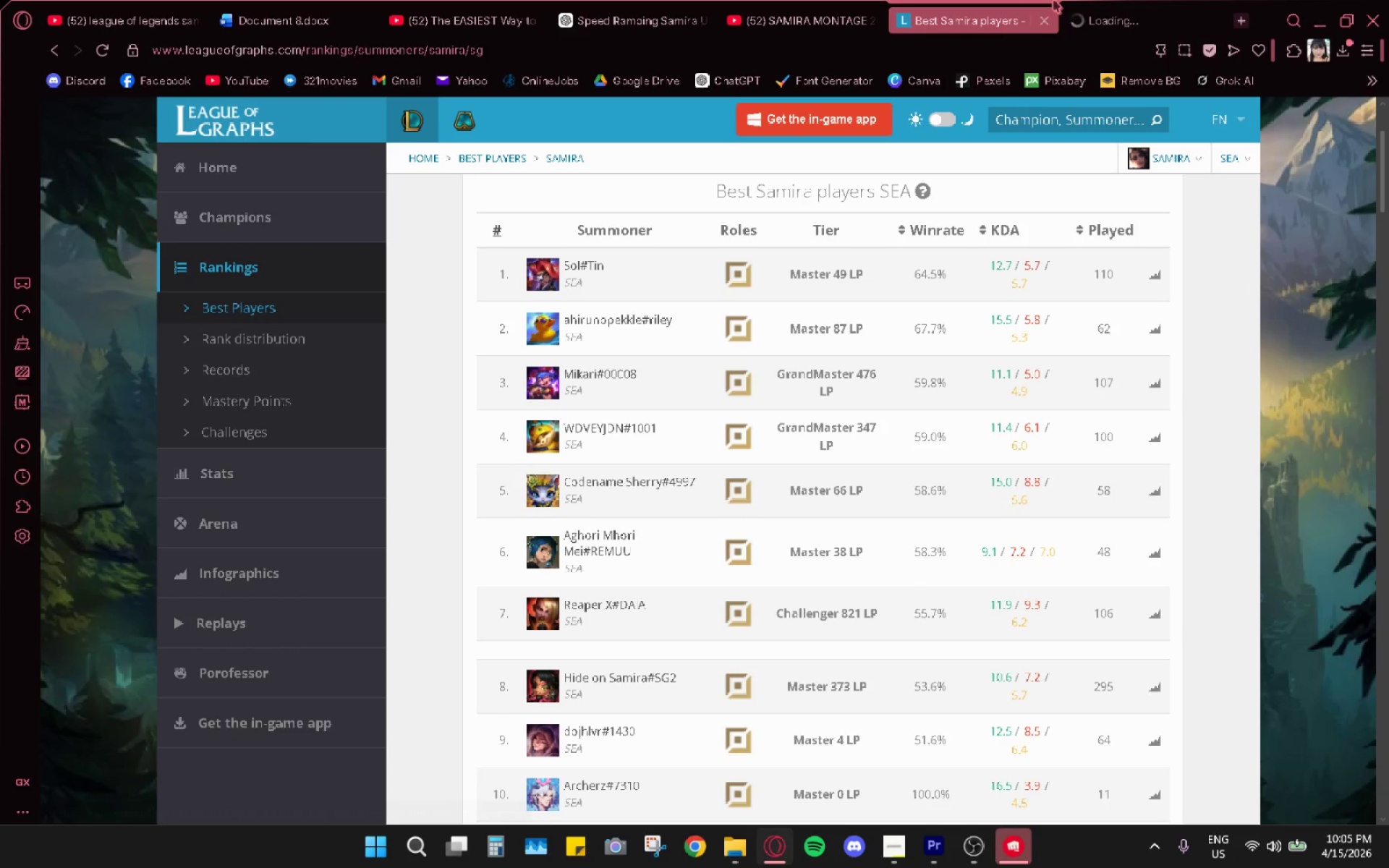 
left_click([1092, 12])
 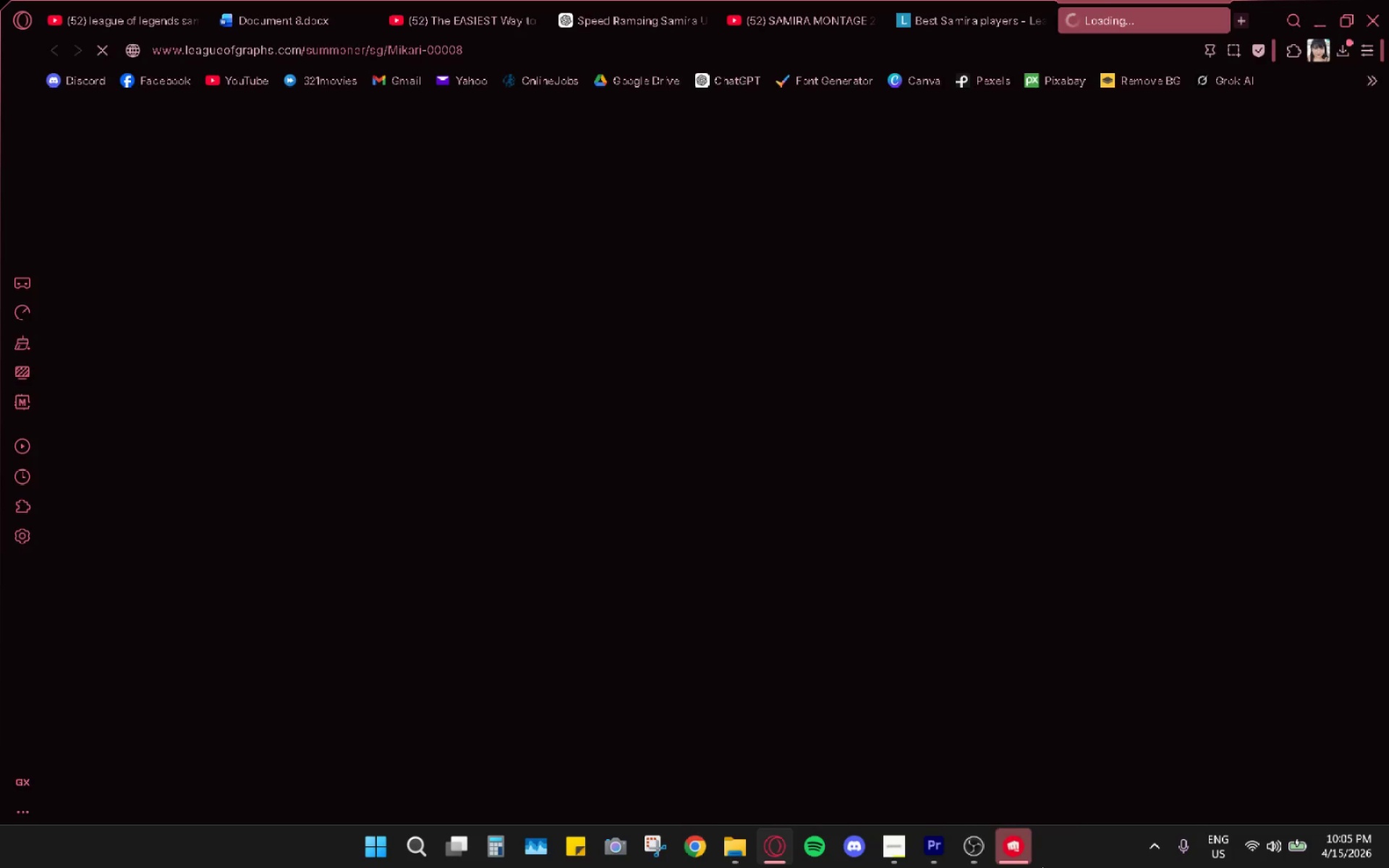 
left_click([1013, 843])
 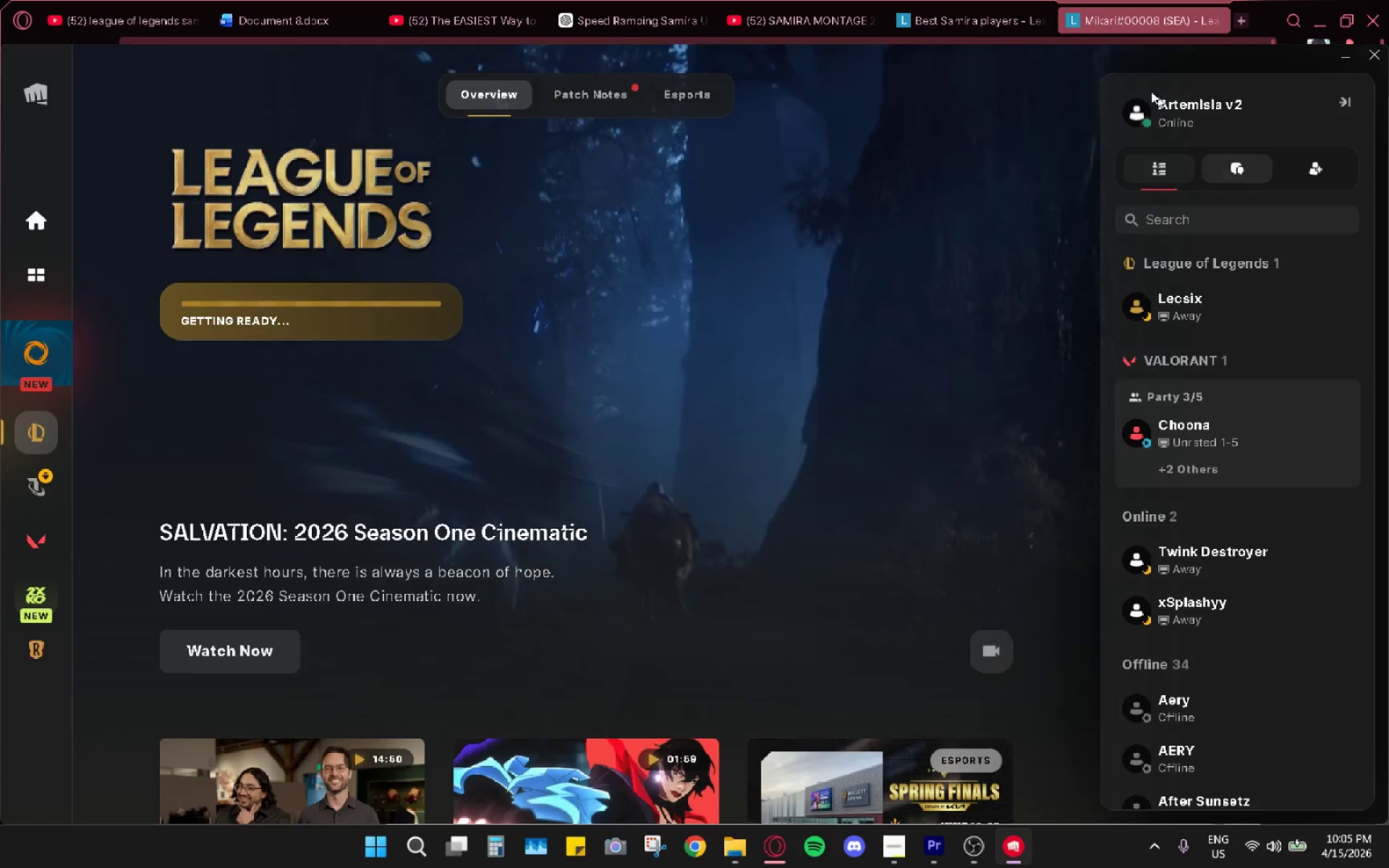 
wait(5.5)
 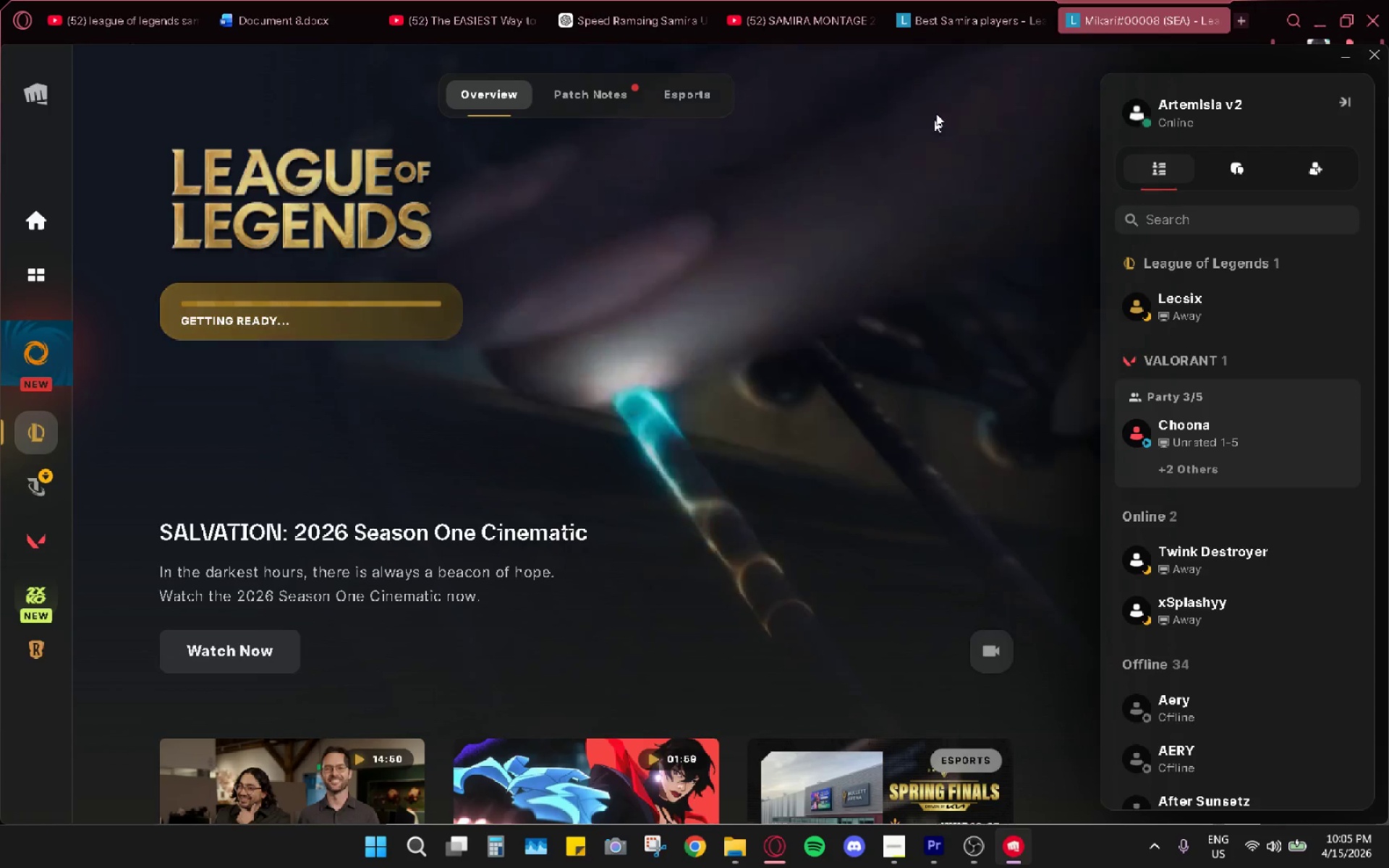 
mouse_move([936, 29])
 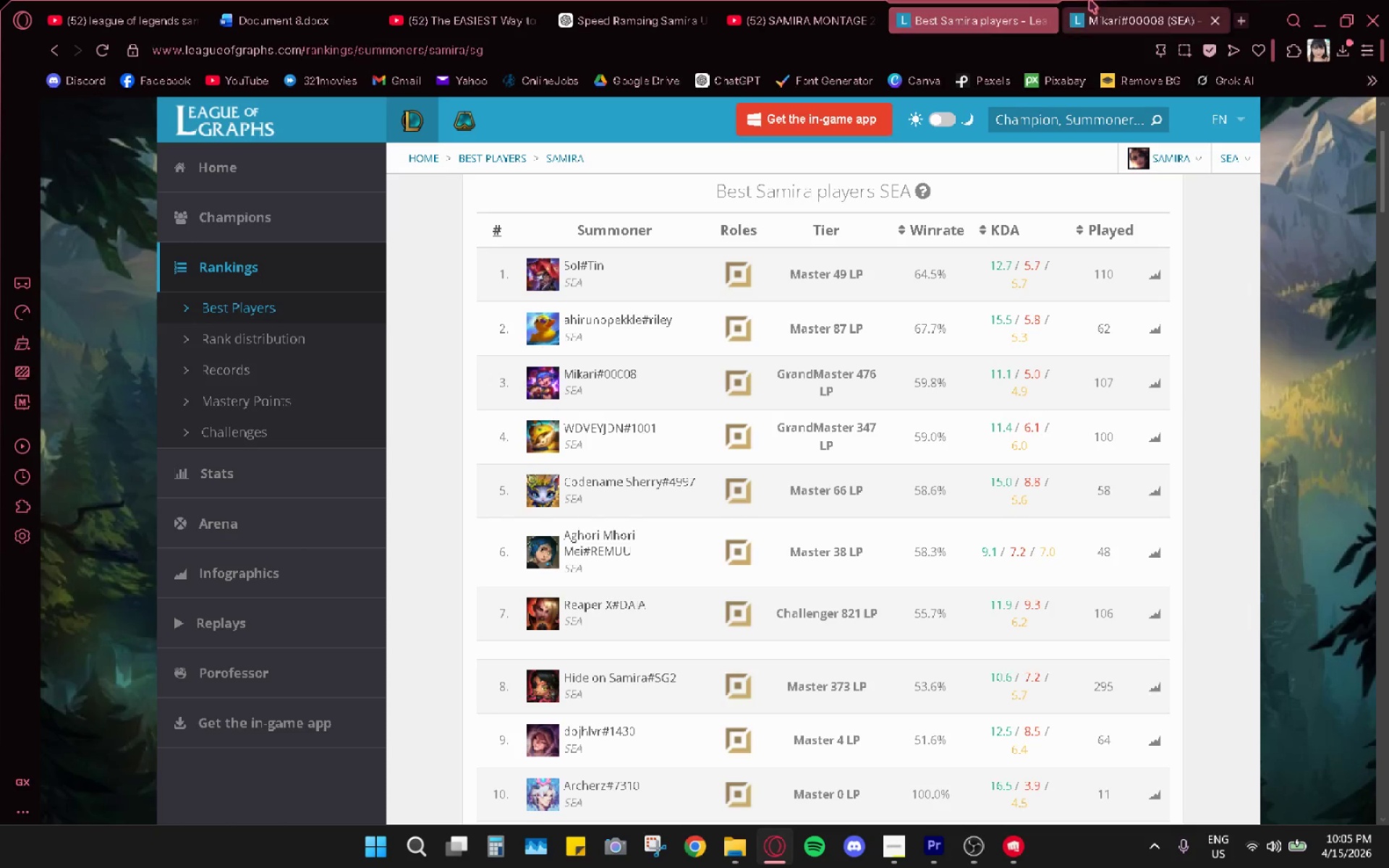 
left_click([1110, 12])
 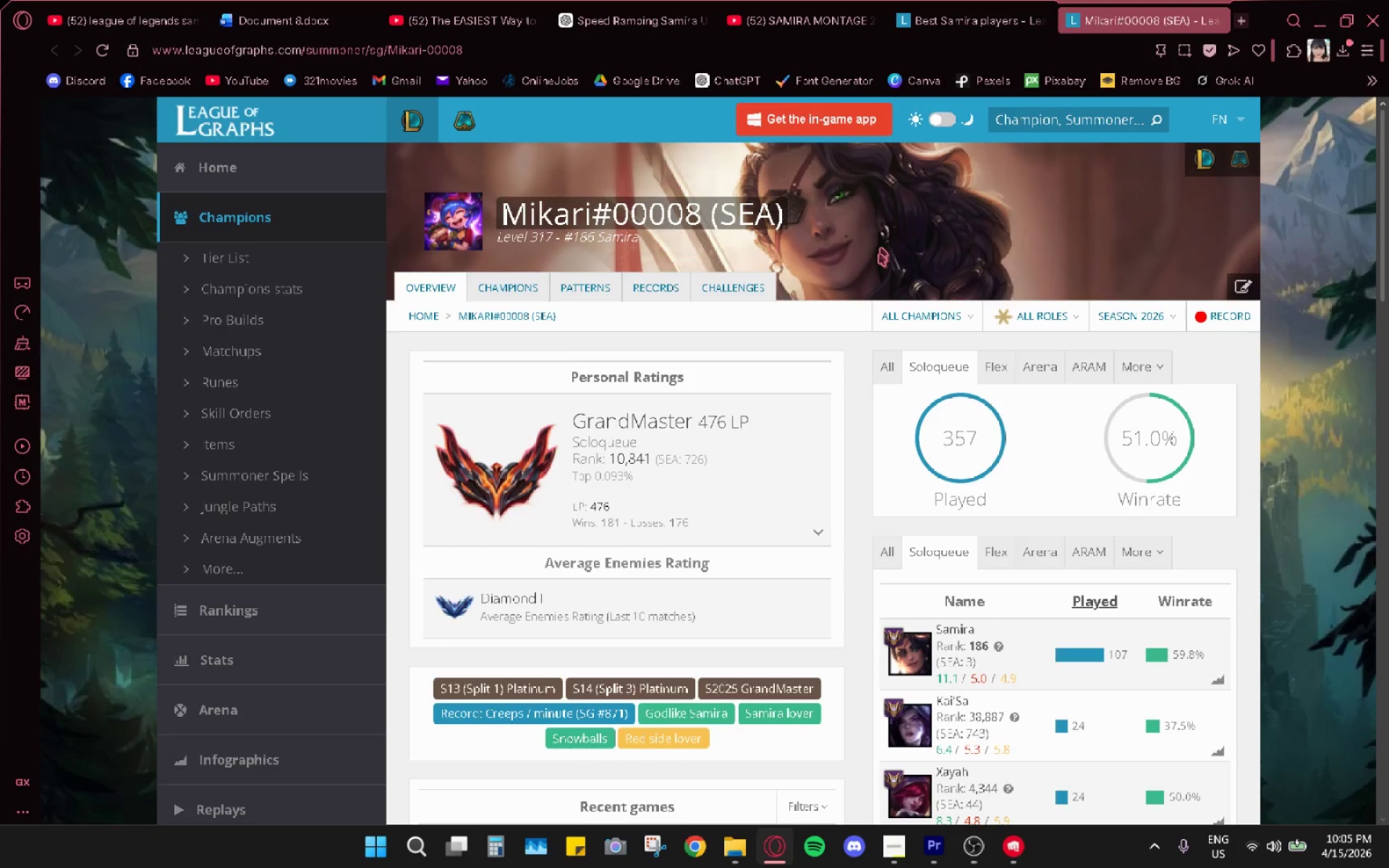 
scroll: coordinate [616, 433], scroll_direction: down, amount: 9.0
 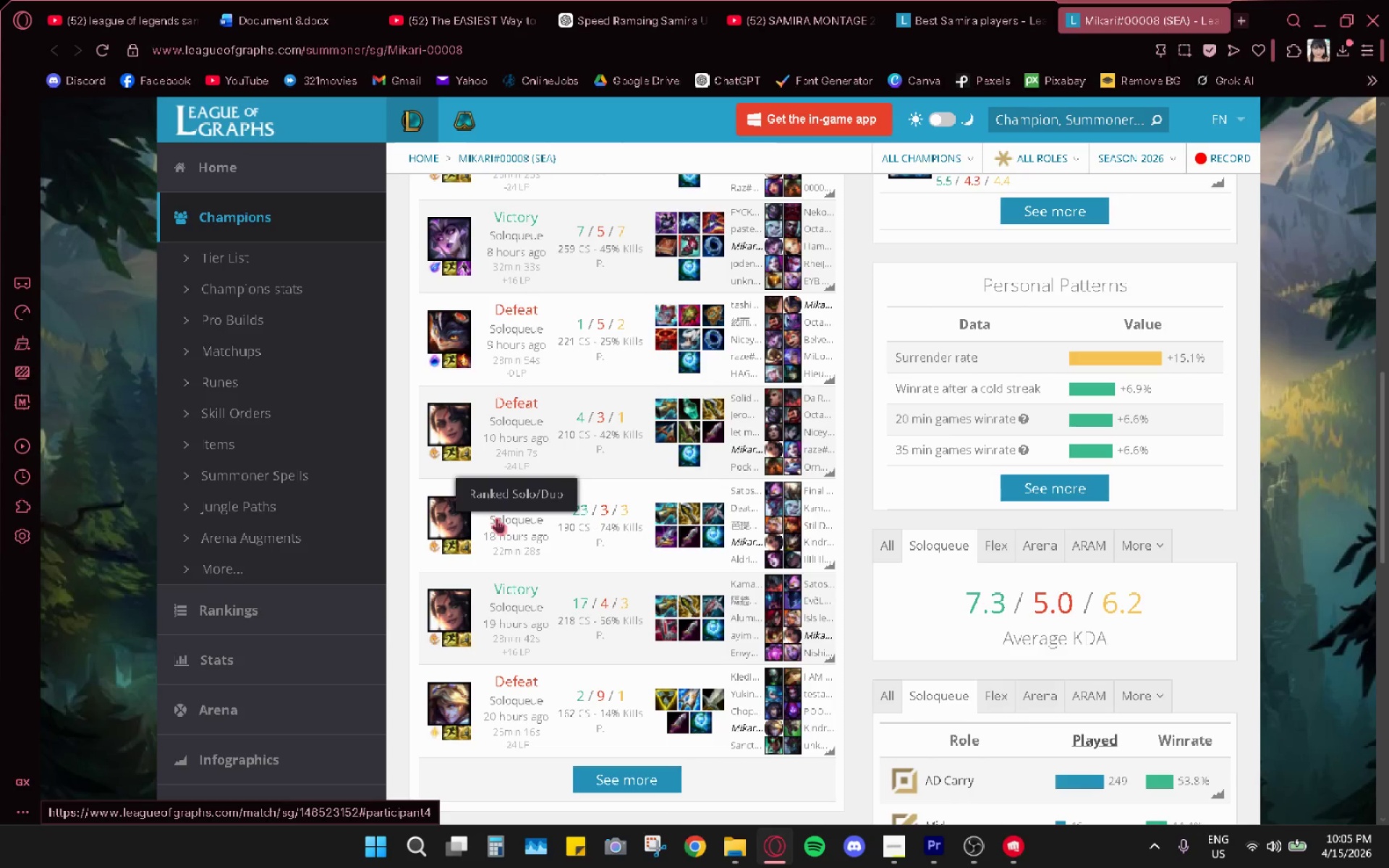 
wait(10.59)
 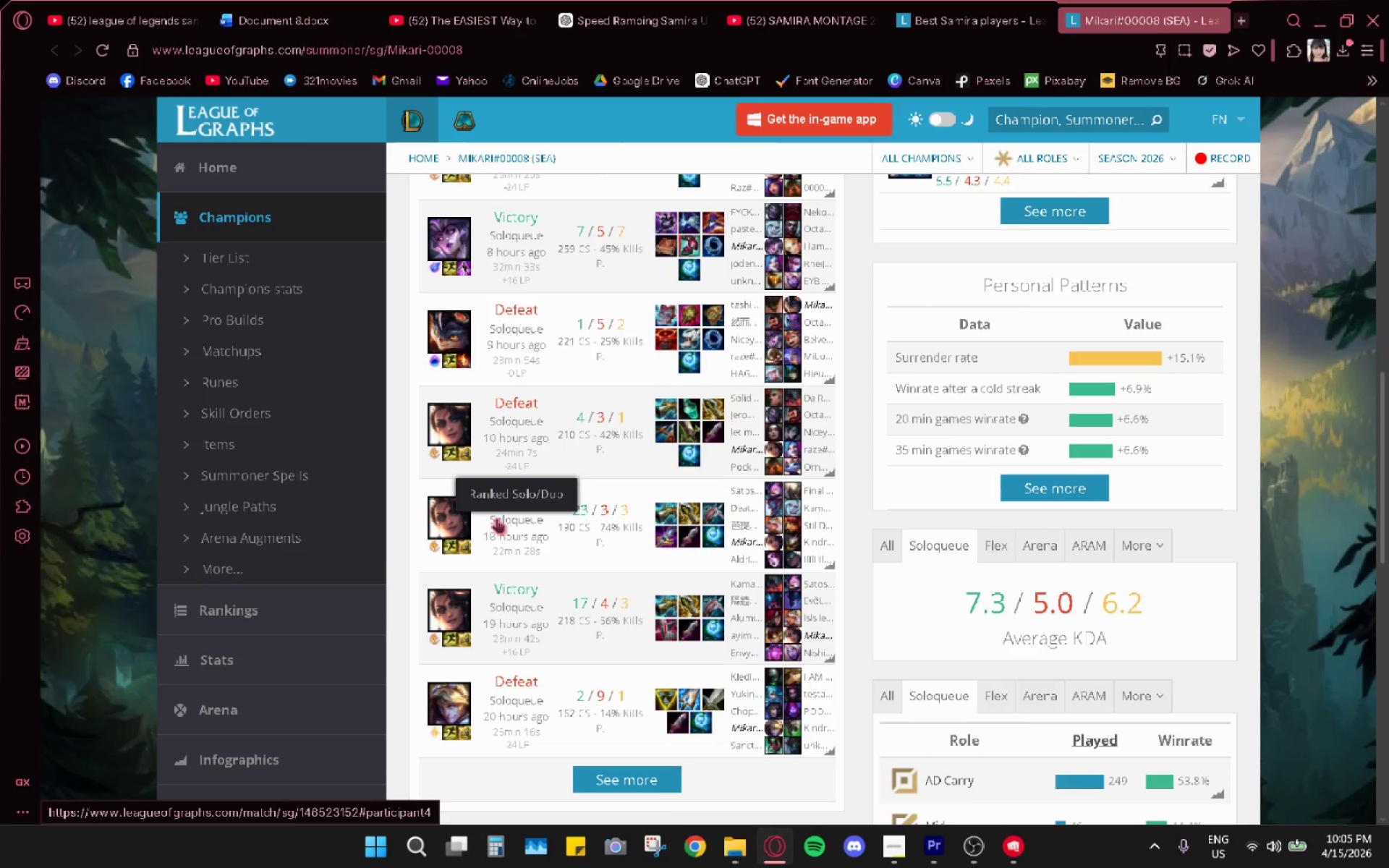 
left_click([1024, 851])
 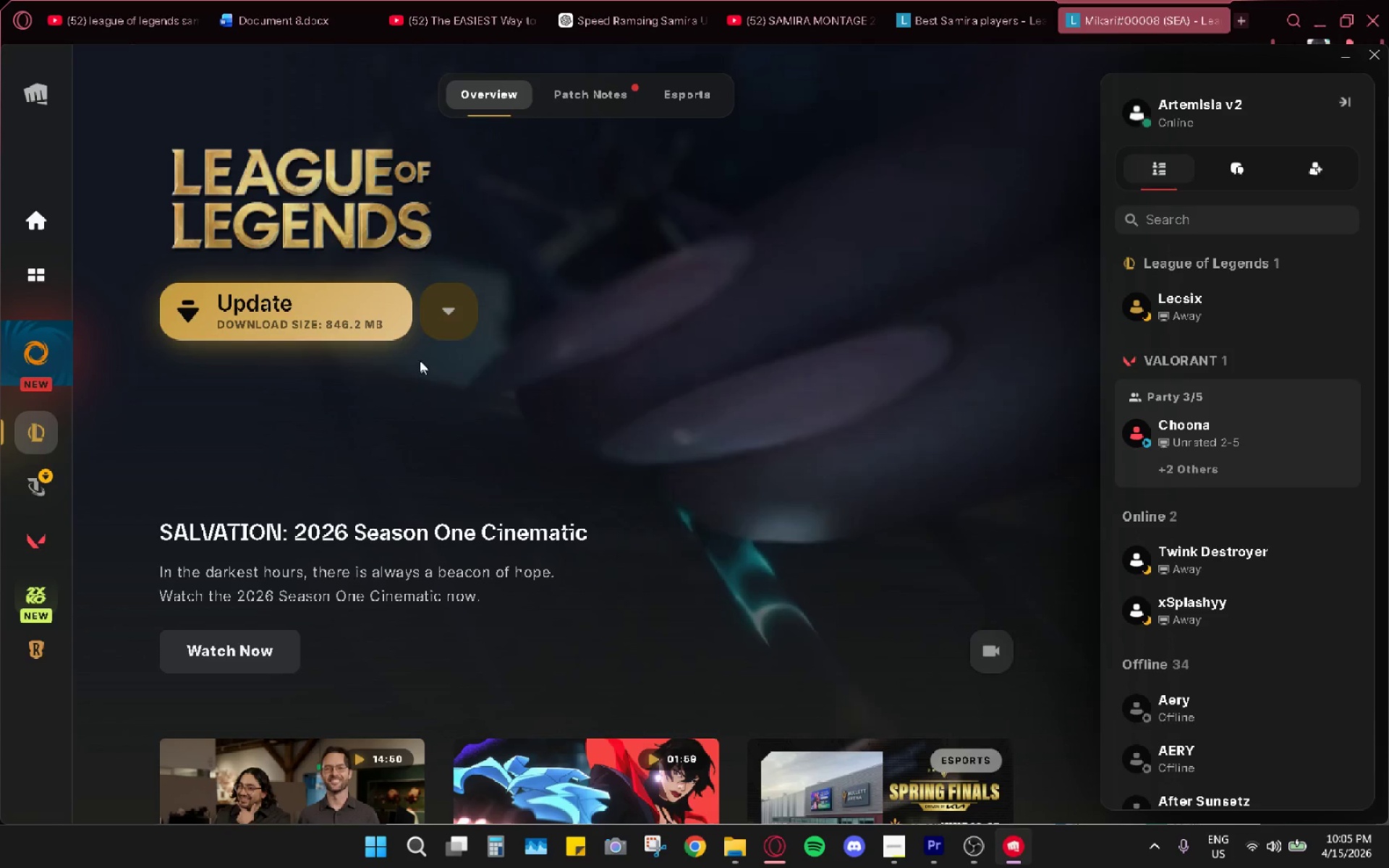 
left_click([347, 318])
 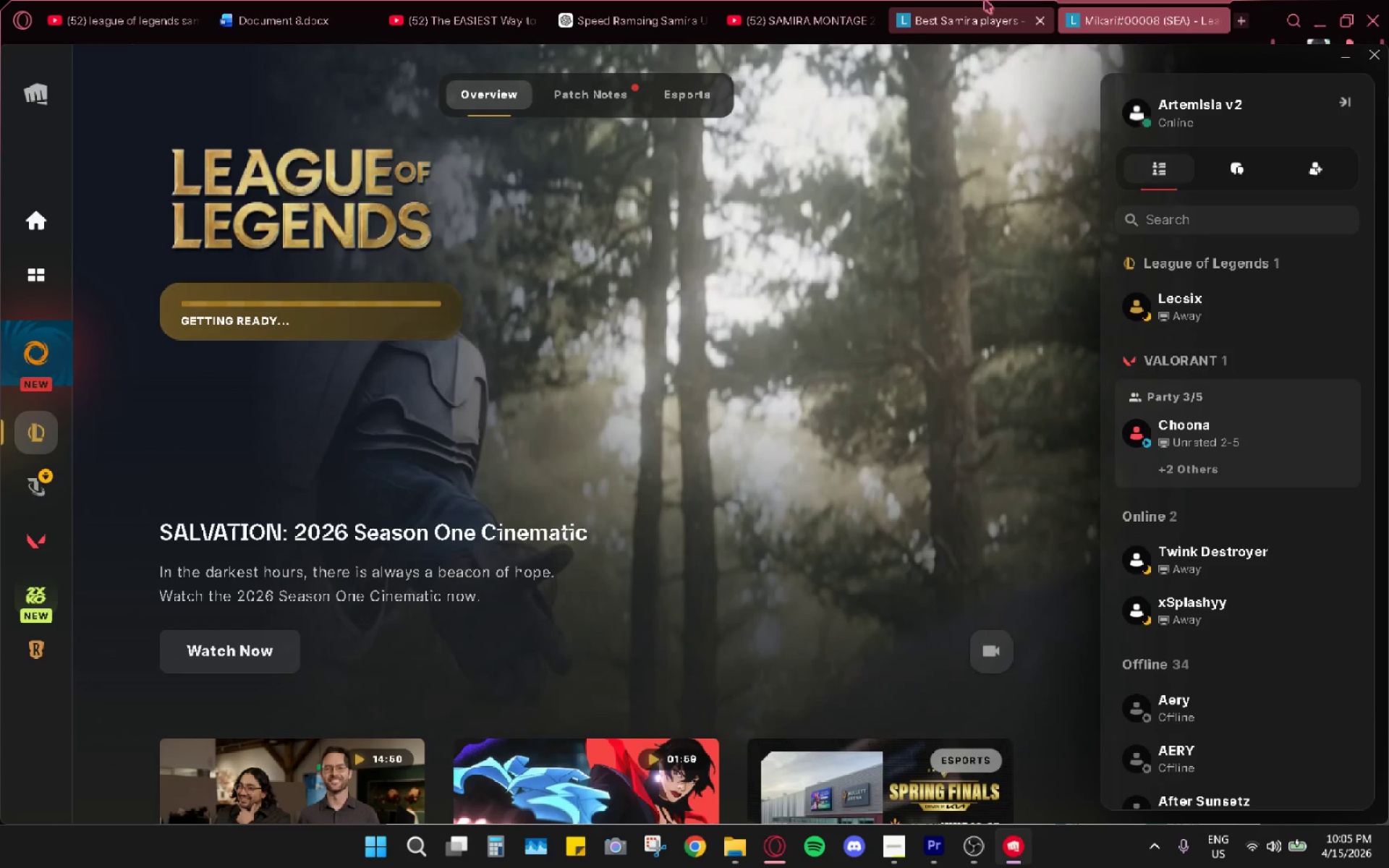 
wait(6.11)
 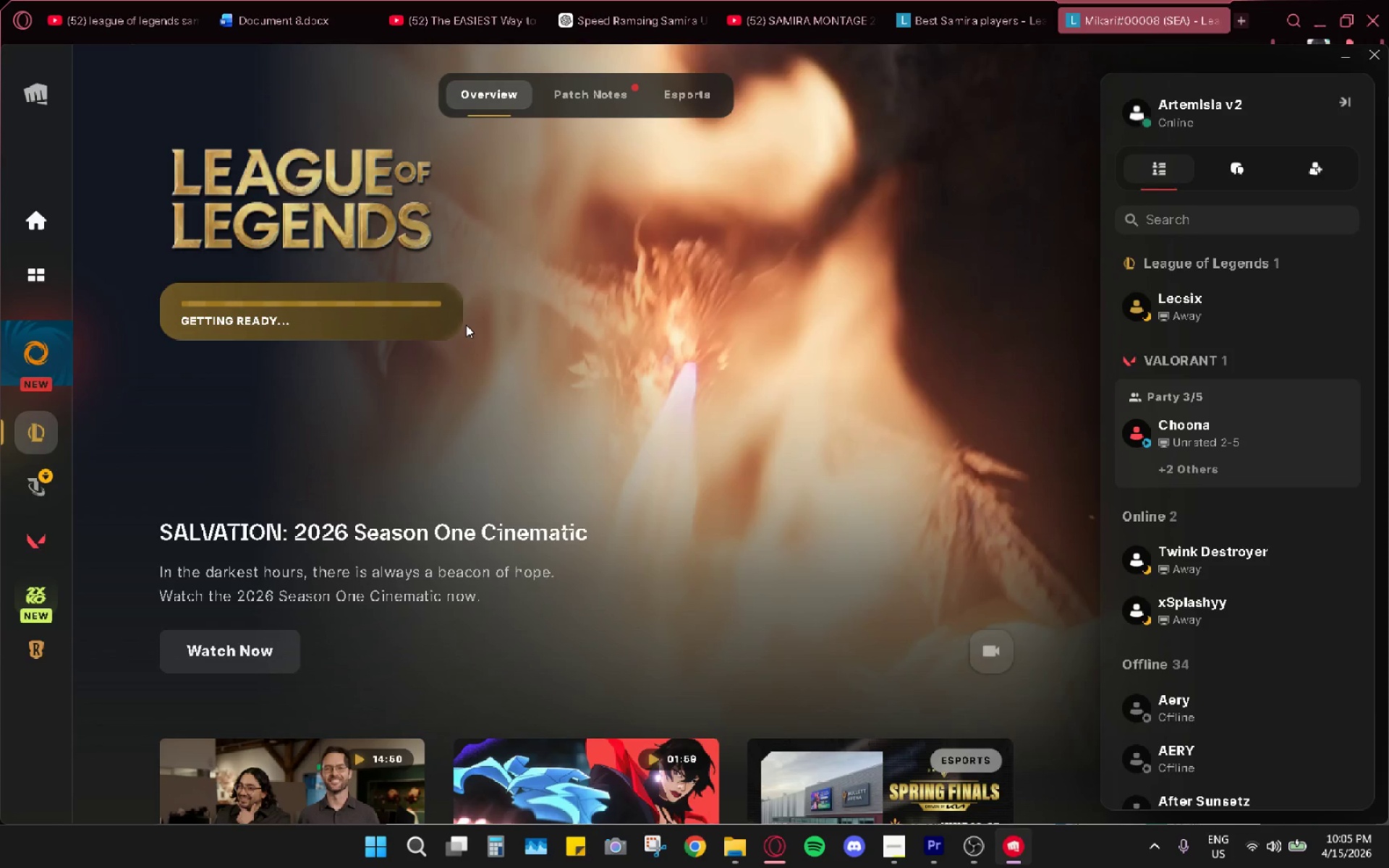 
left_click([1156, 853])
 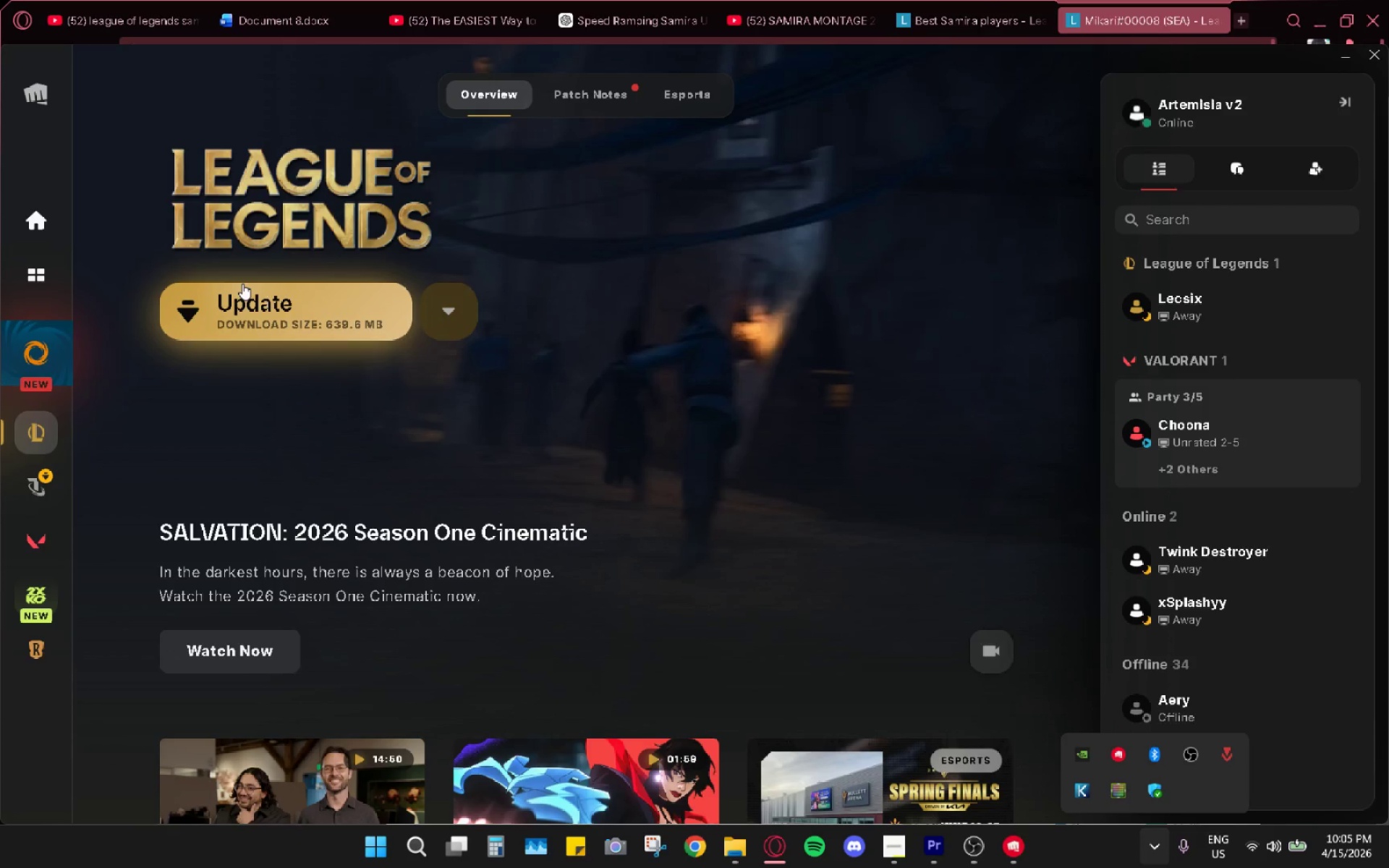 
left_click([236, 320])
 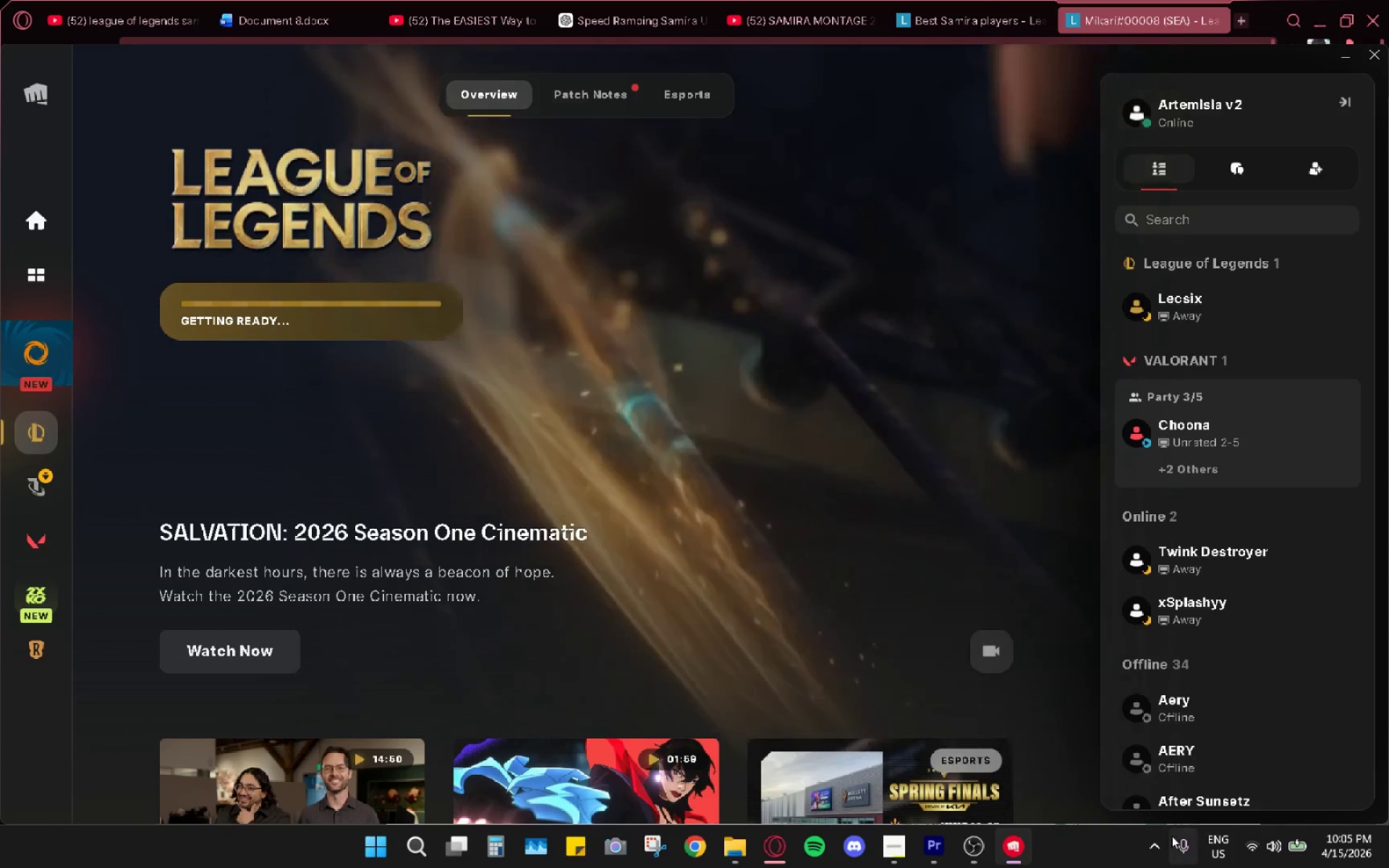 
left_click([1160, 844])
 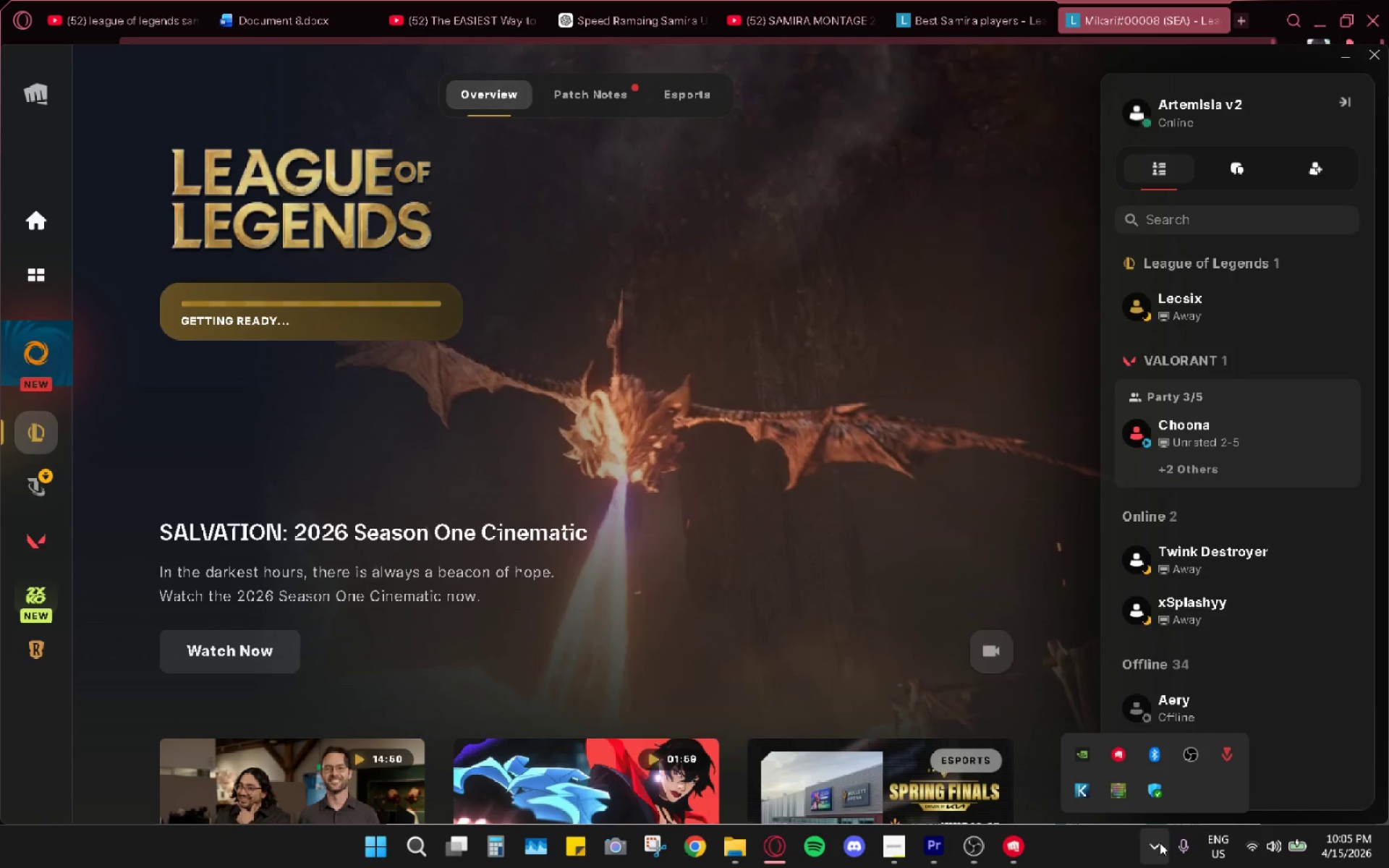 
left_click([1160, 843])
 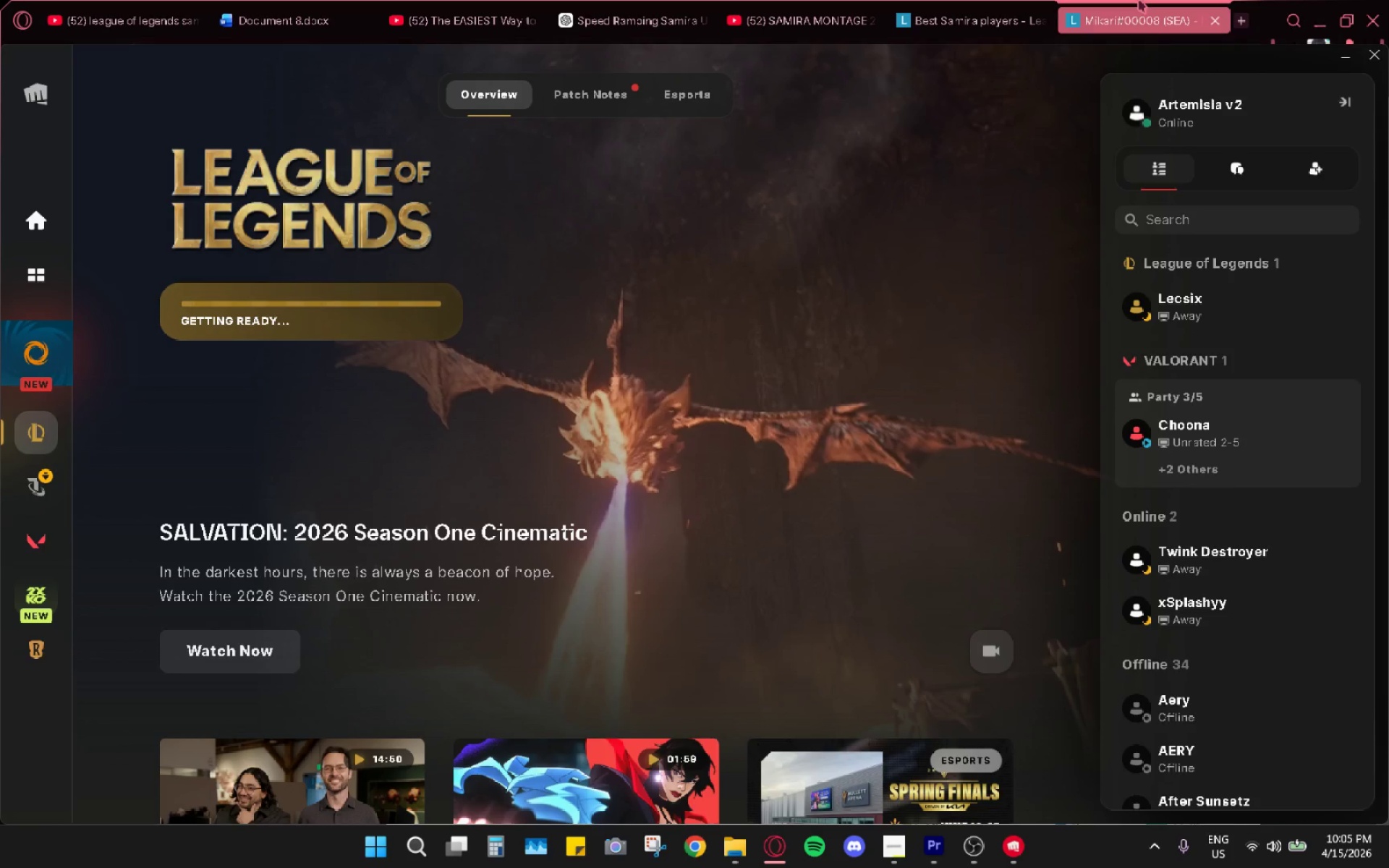 
left_click([1010, 0])
 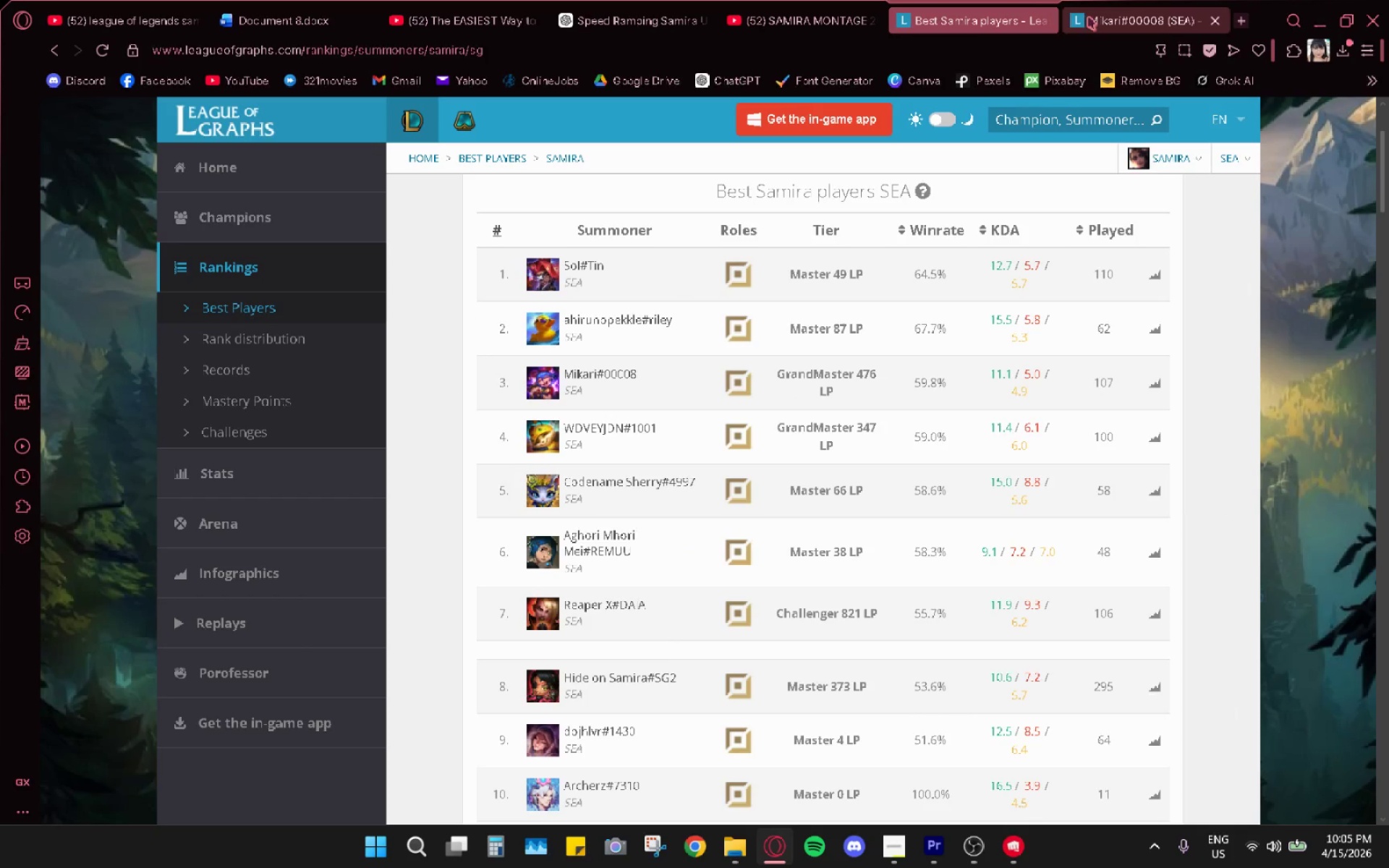 
left_click([1126, 0])
 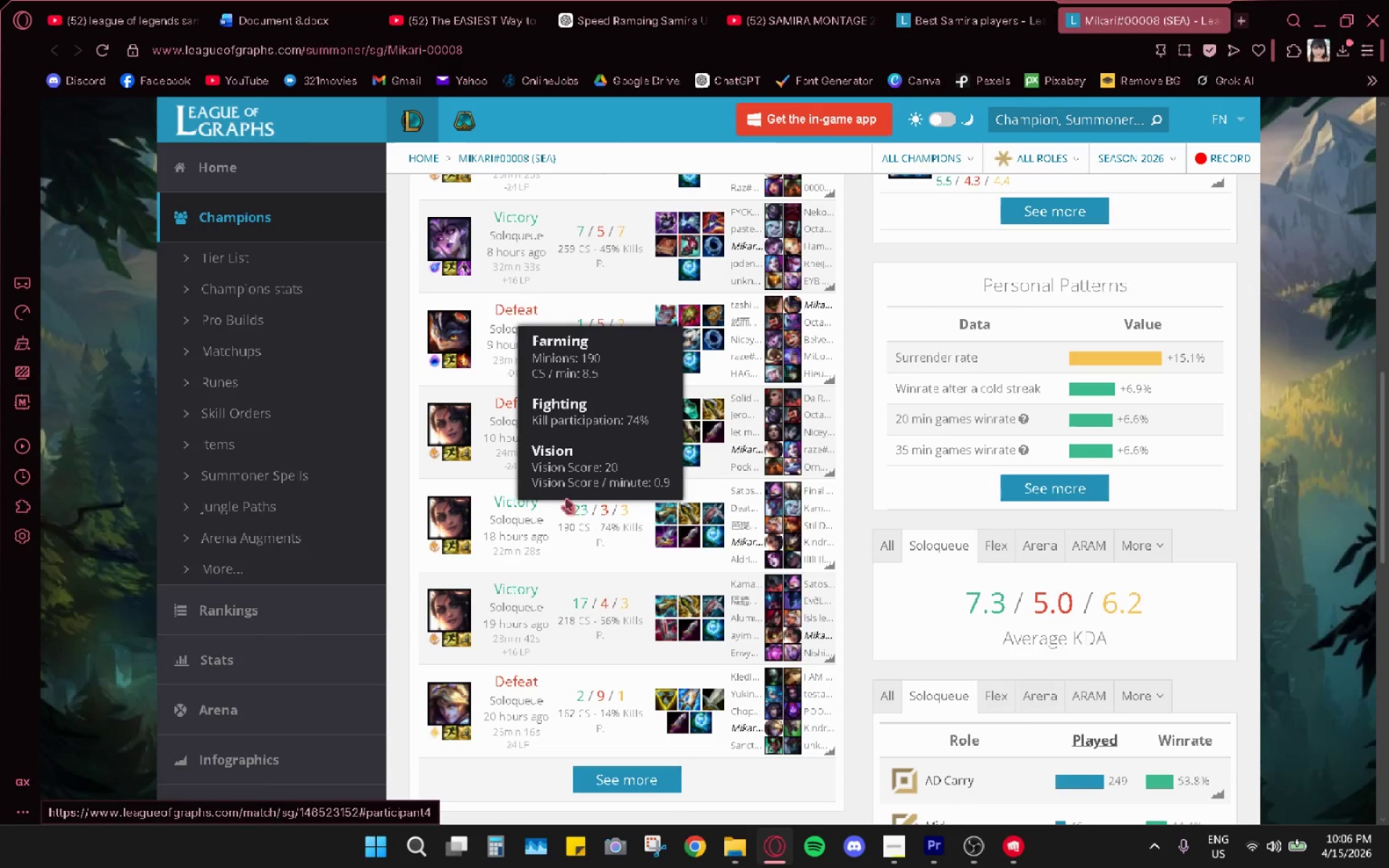 
left_click([930, 12])
 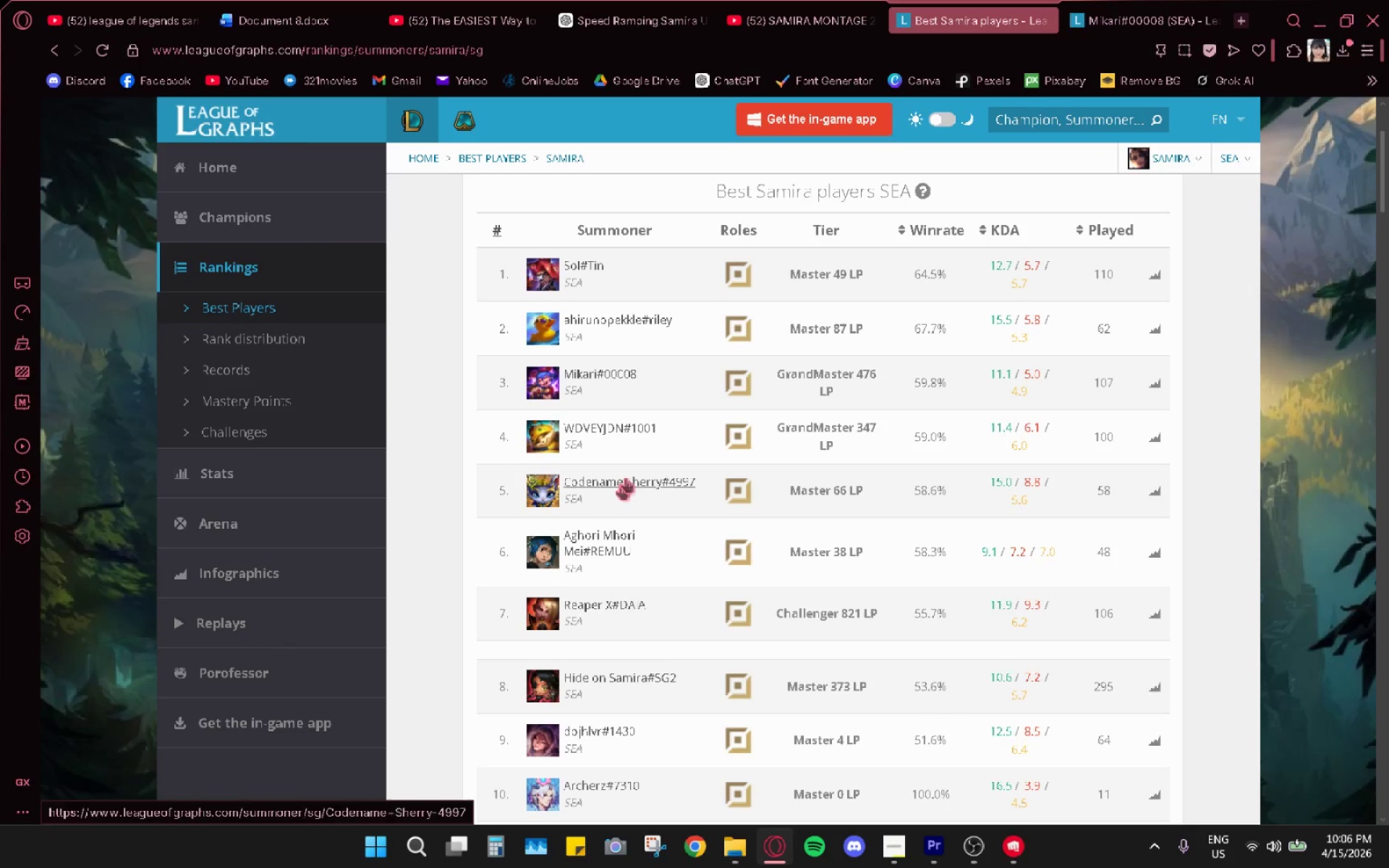 
left_click([1131, 27])
 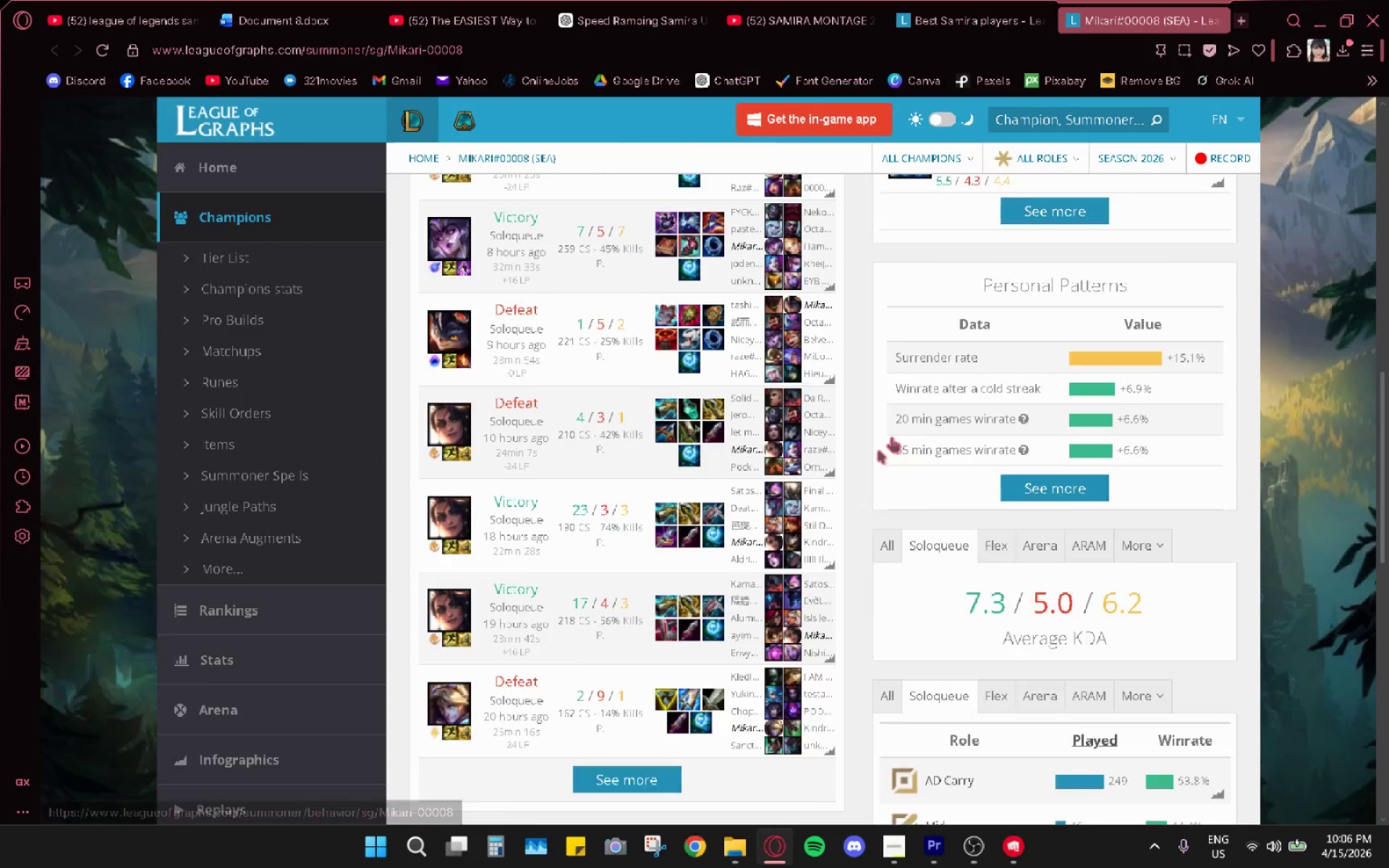 
scroll: coordinate [837, 487], scroll_direction: up, amount: 10.0
 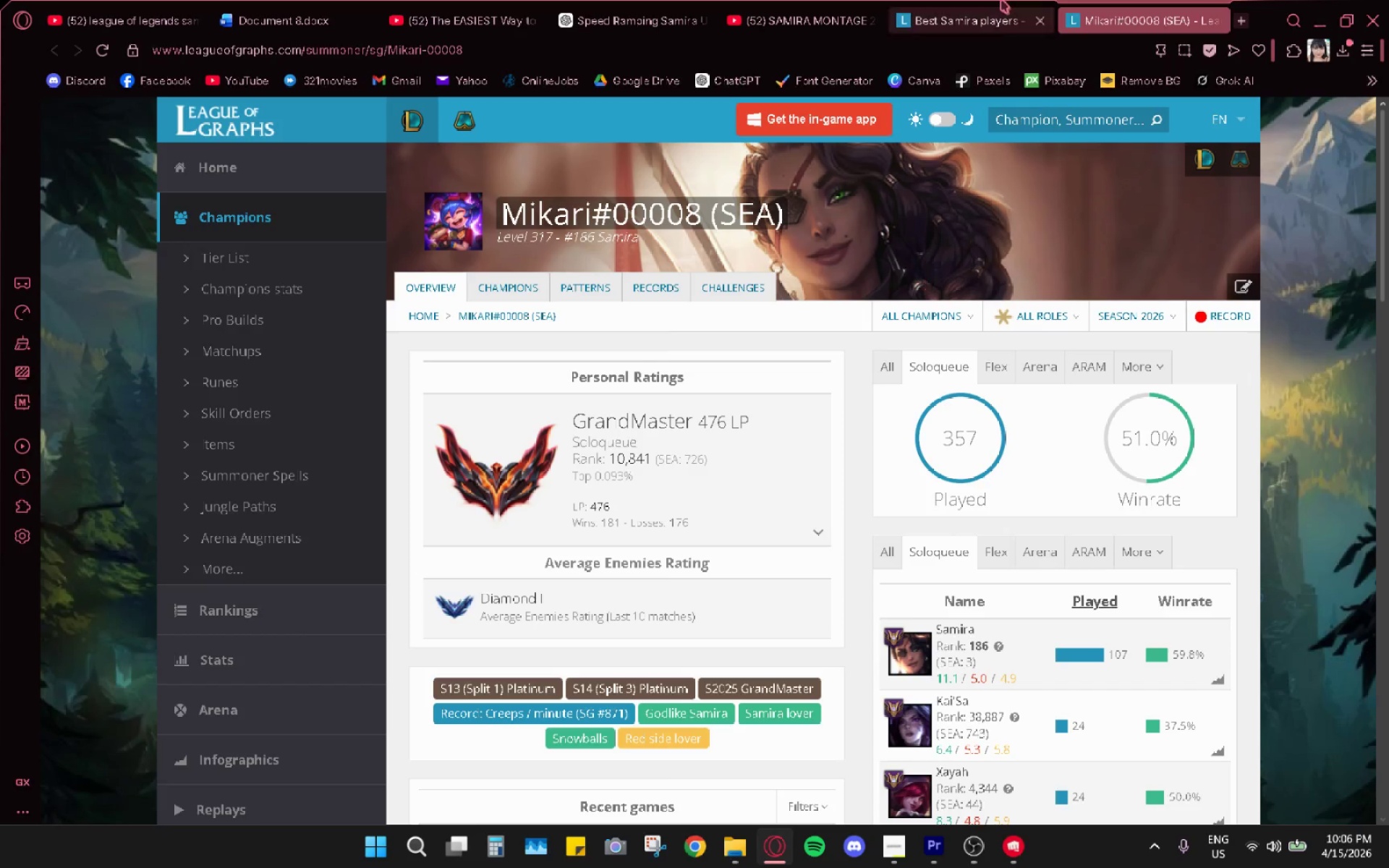 
left_click([805, 15])
 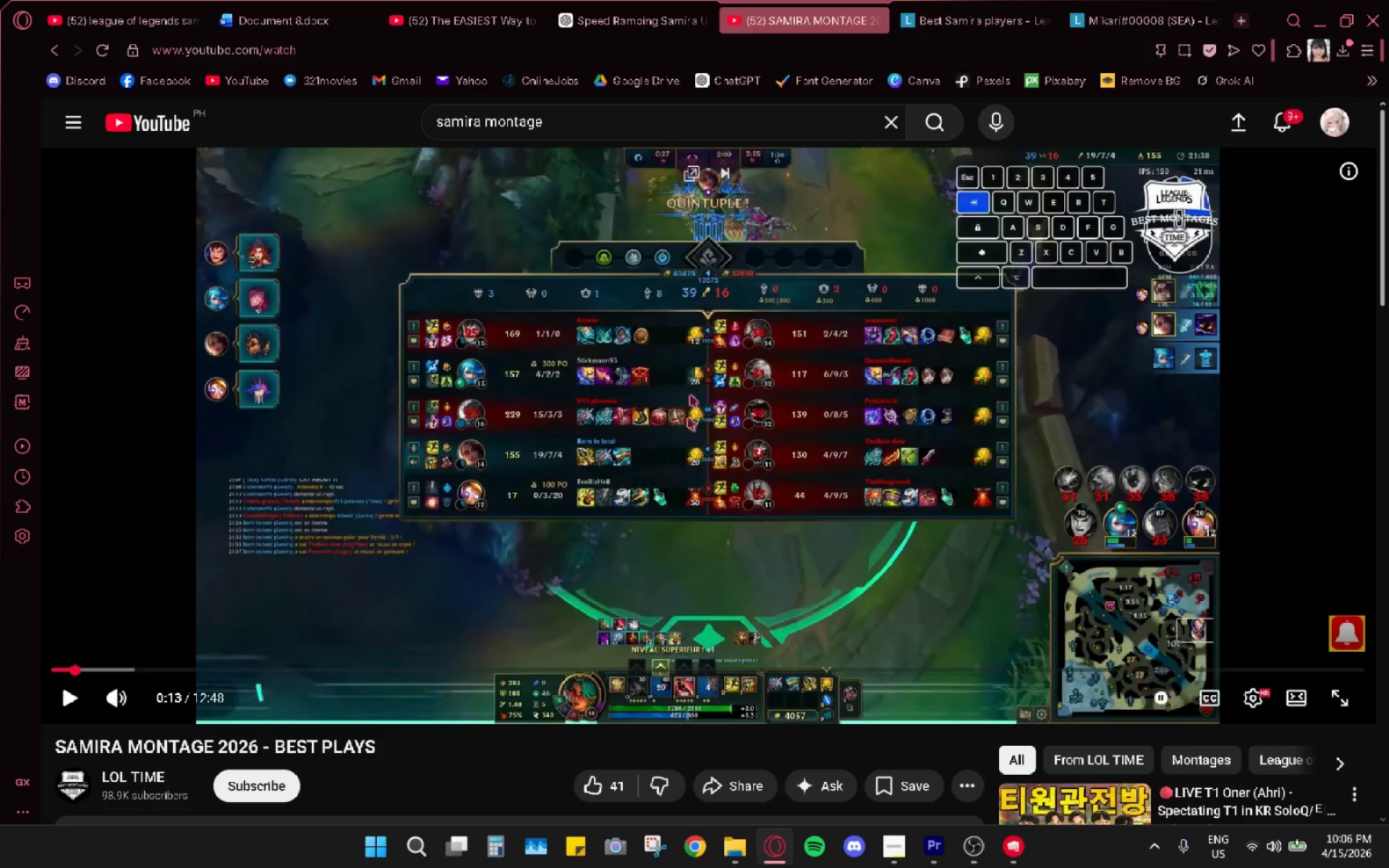 
key(Space)
 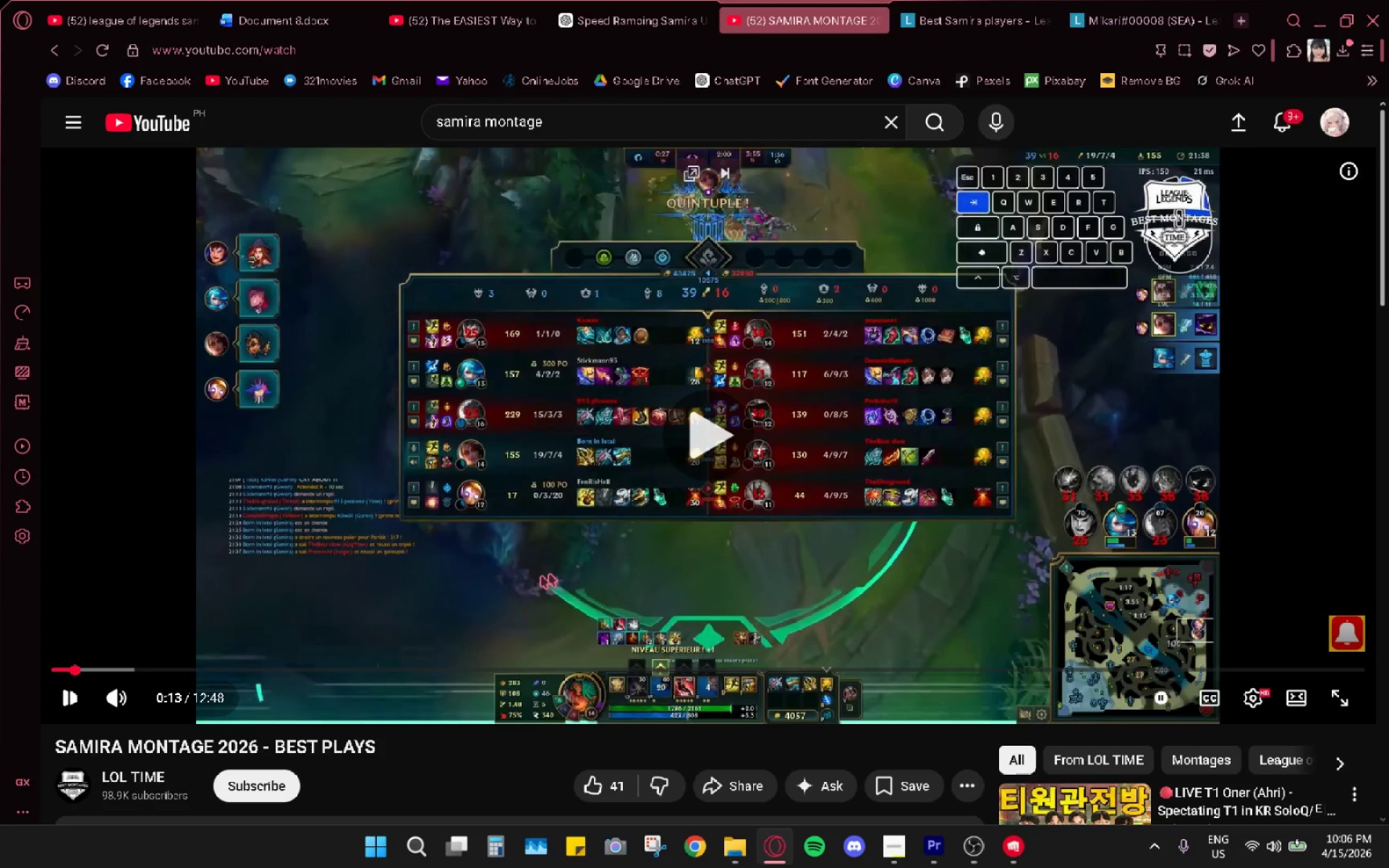 
left_click_drag(start_coordinate=[105, 663], to_coordinate=[103, 667])
 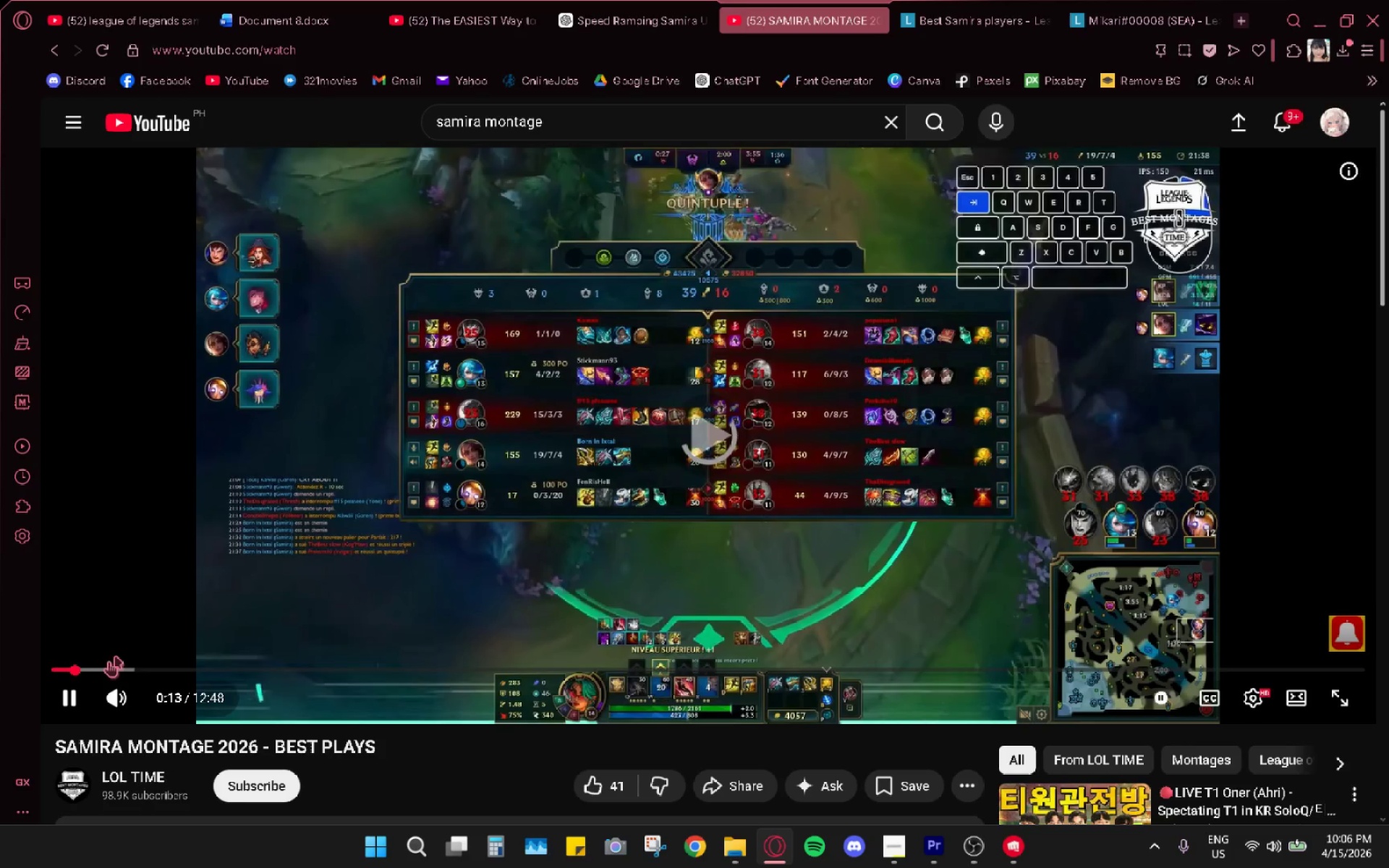 
key(Space)
 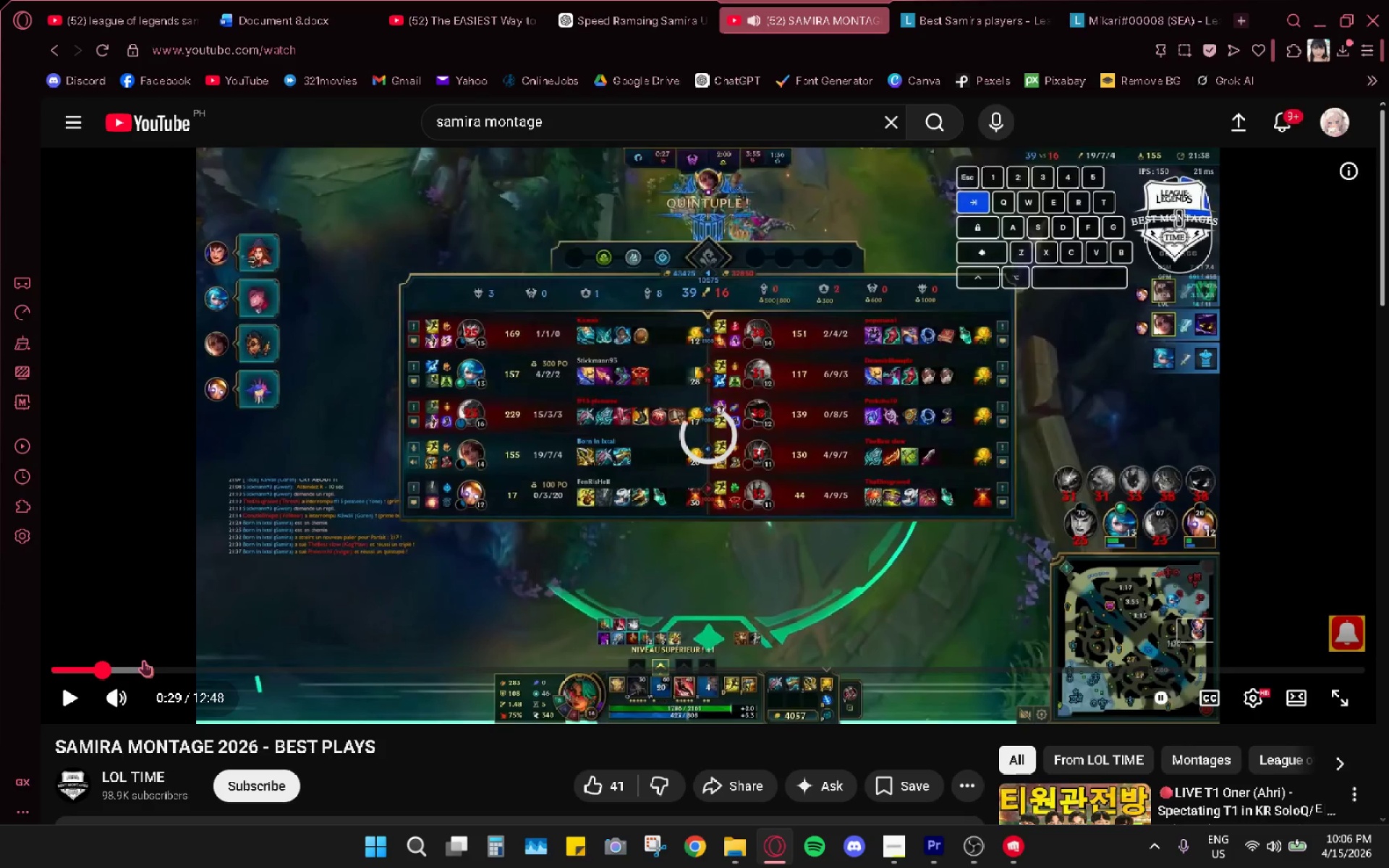 
key(Space)
 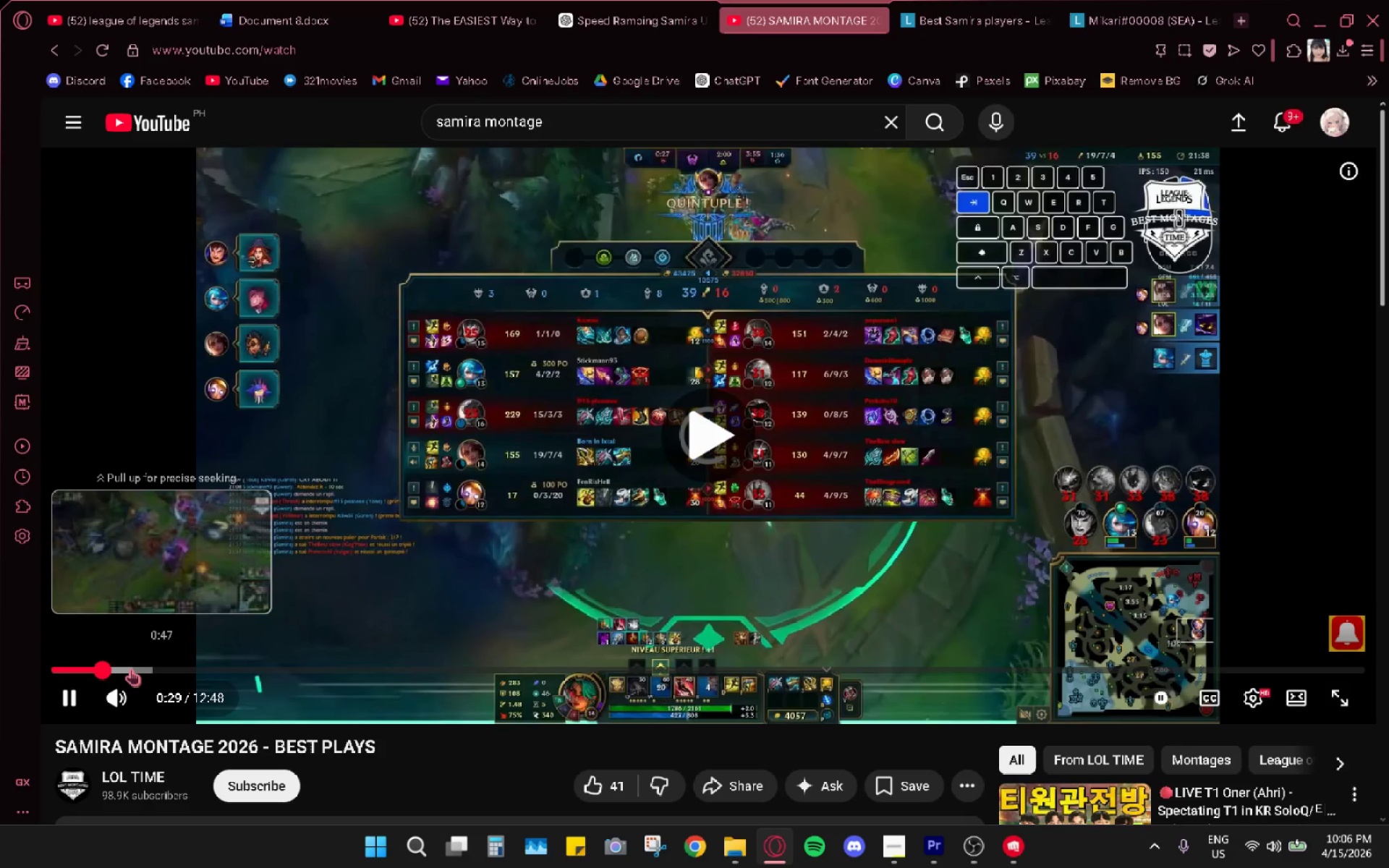 
left_click([130, 669])
 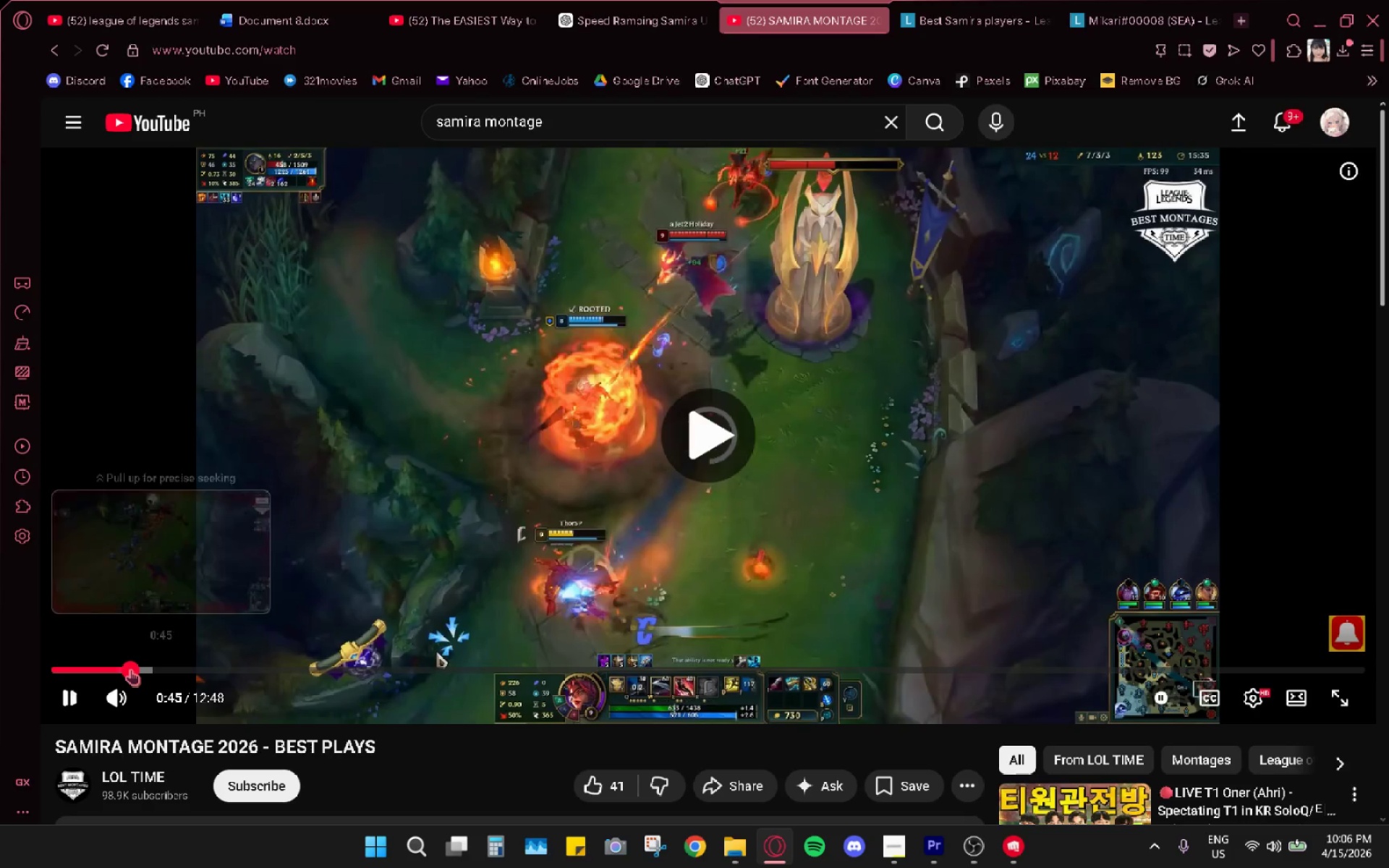 
key(Space)
 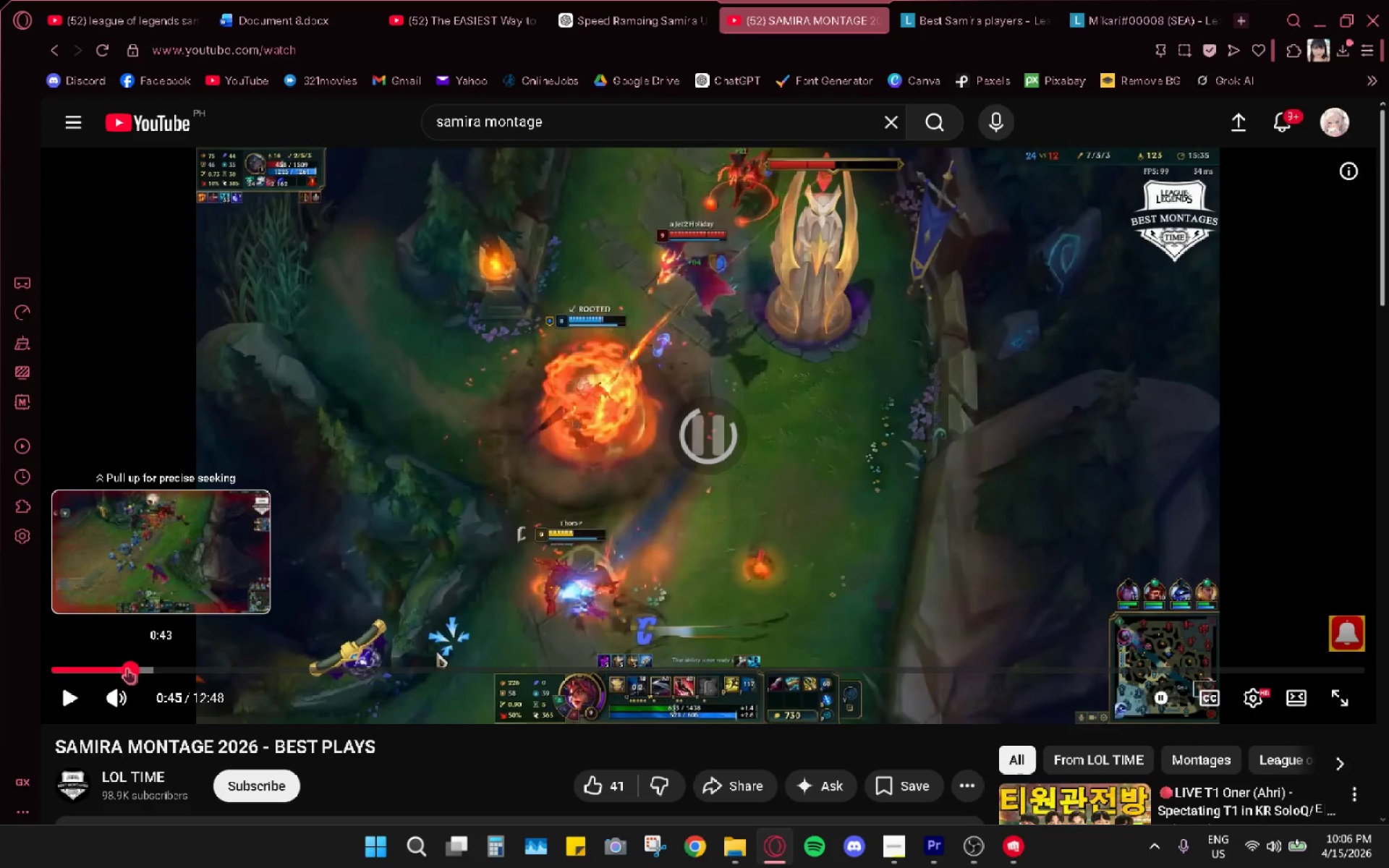 
left_click([322, 510])
 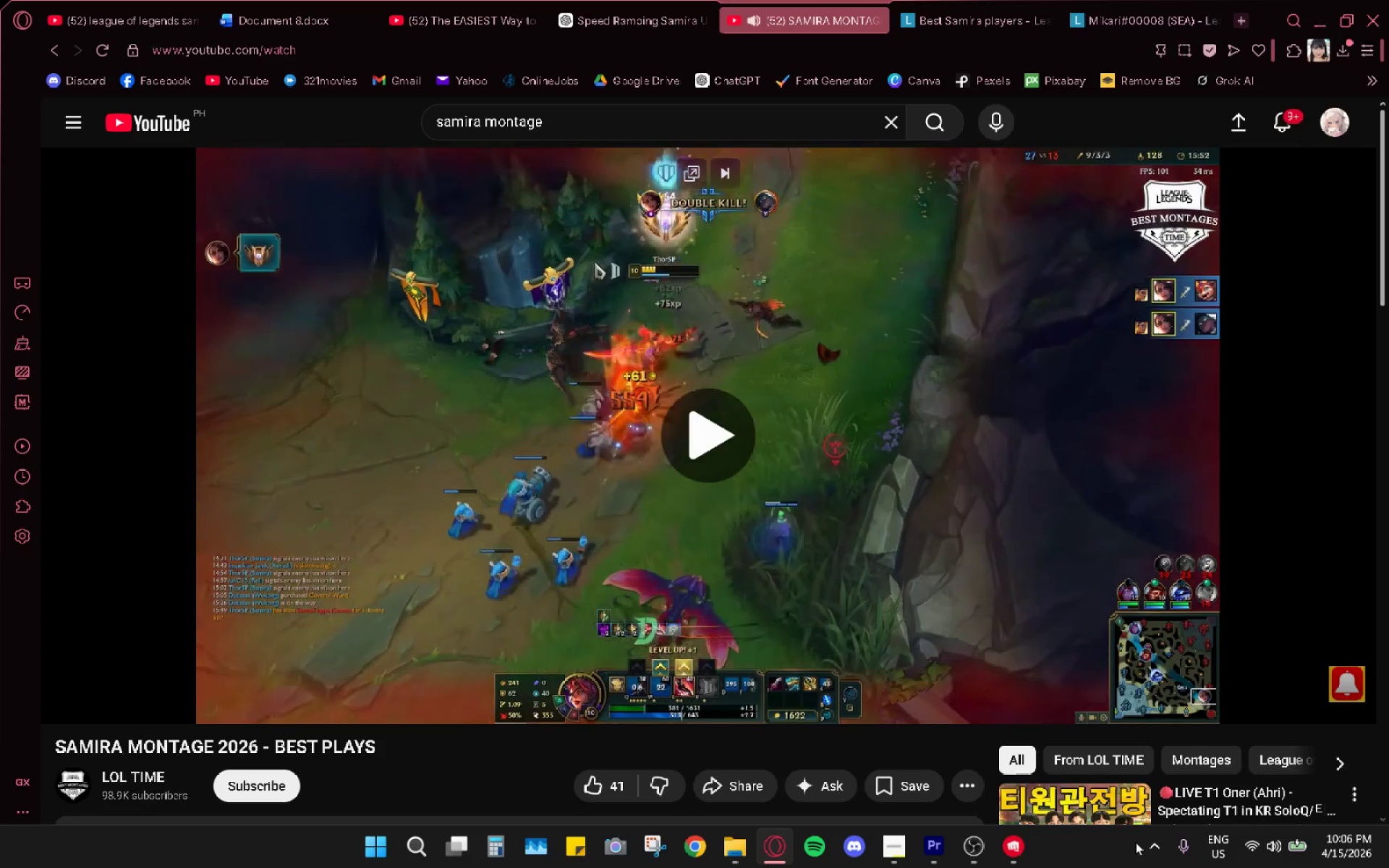 
key(Space)
 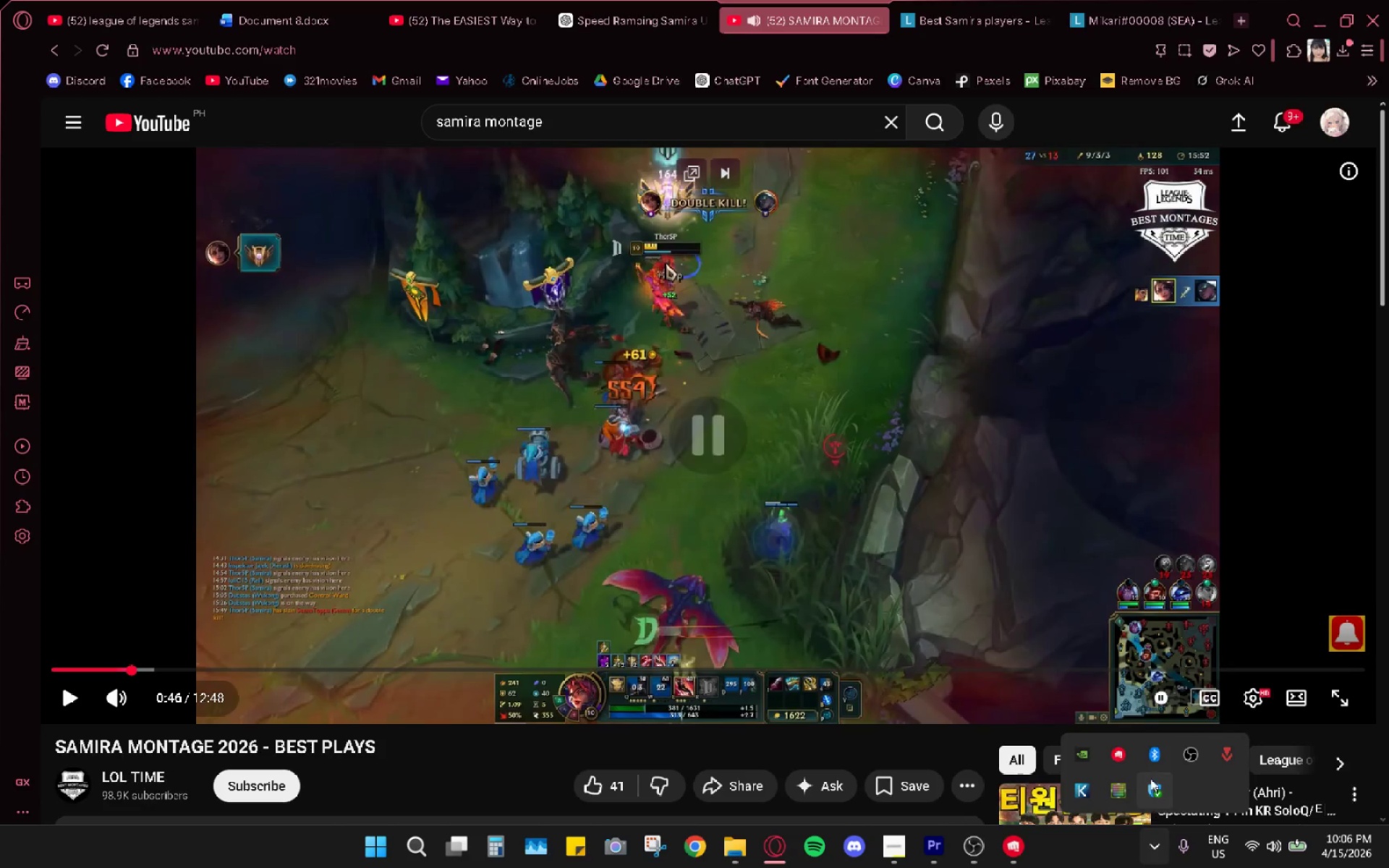 
right_click([1150, 752])
 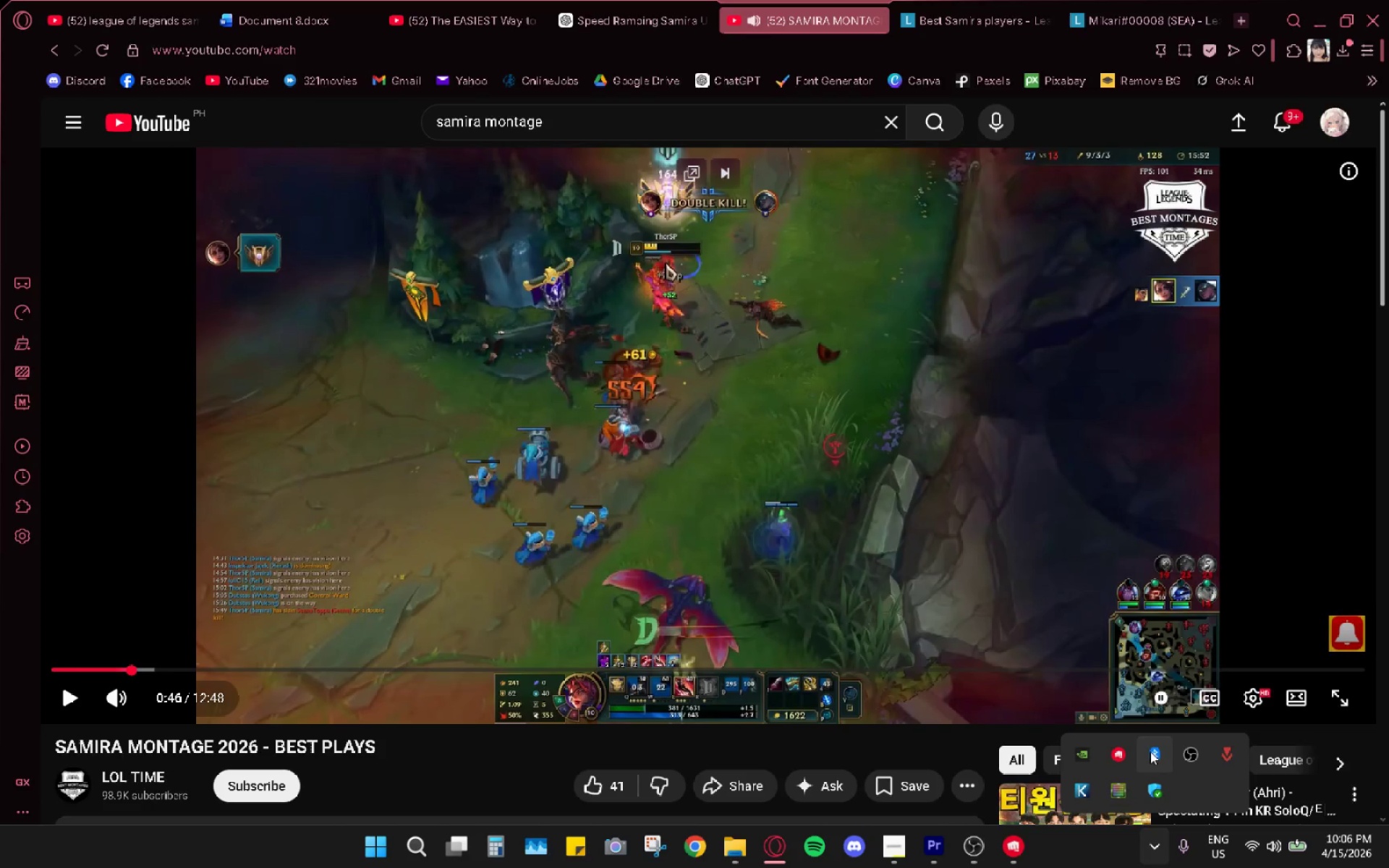 
mouse_move([1196, 735])
 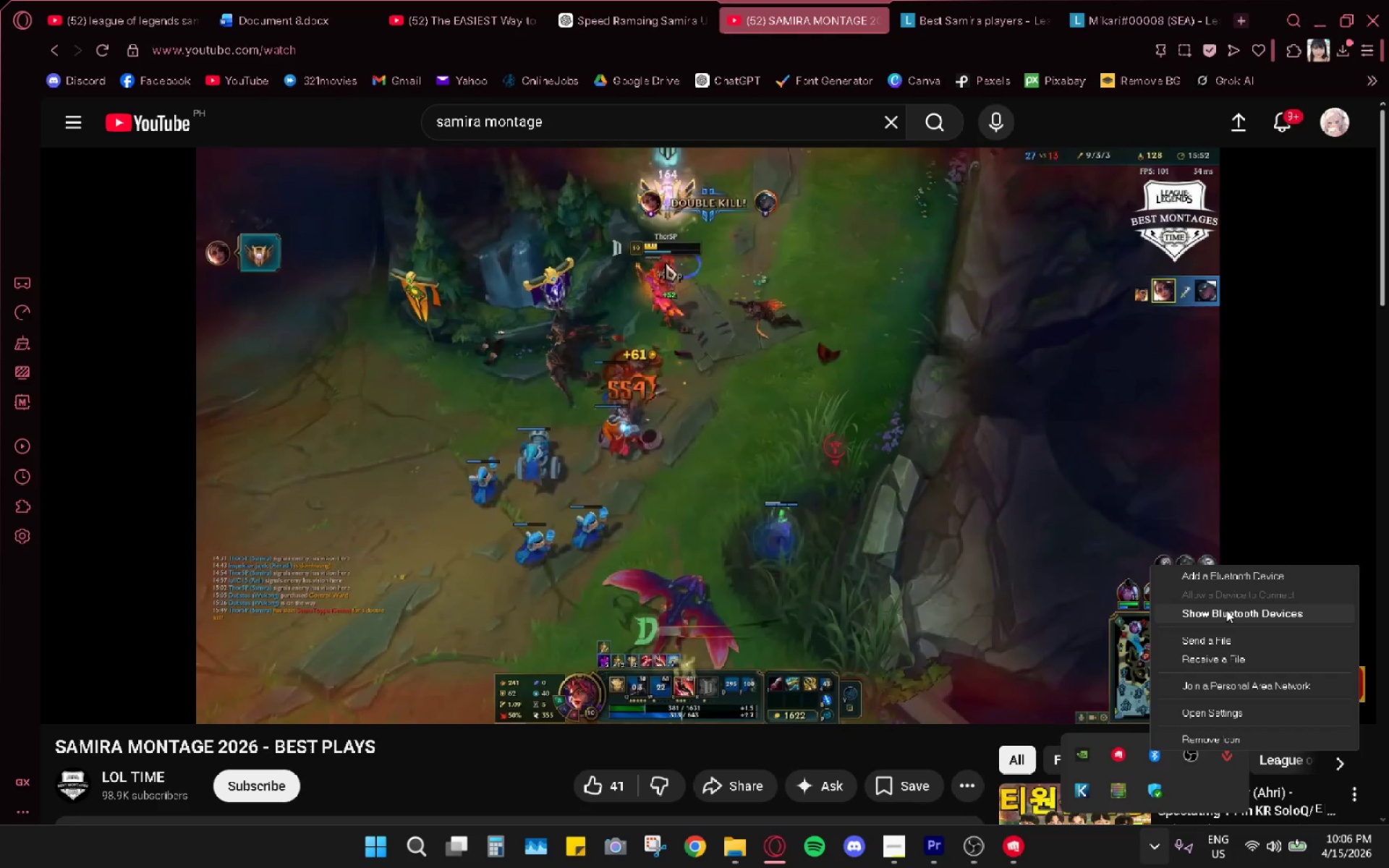 
left_click([1226, 608])
 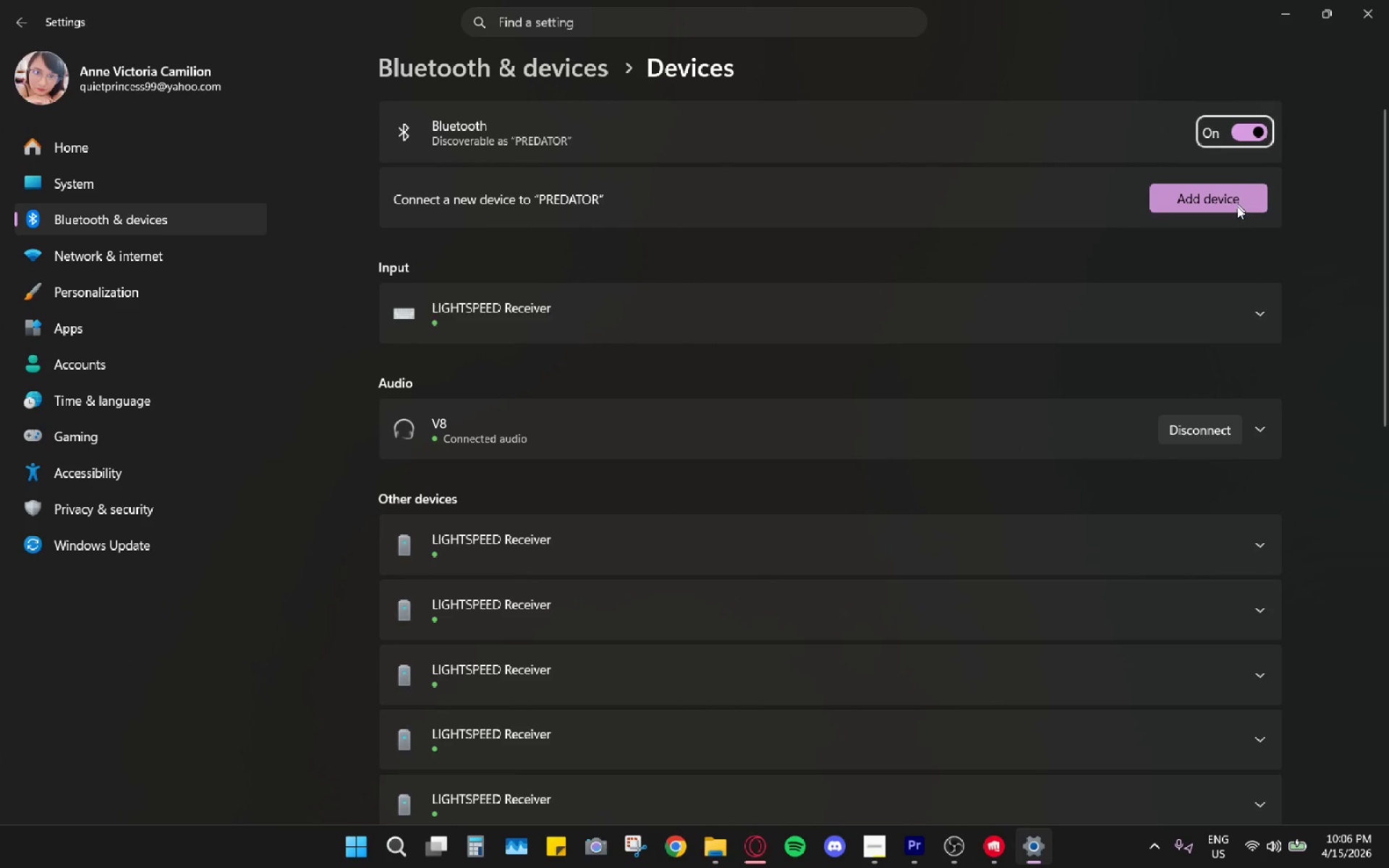 
left_click([1245, 124])
 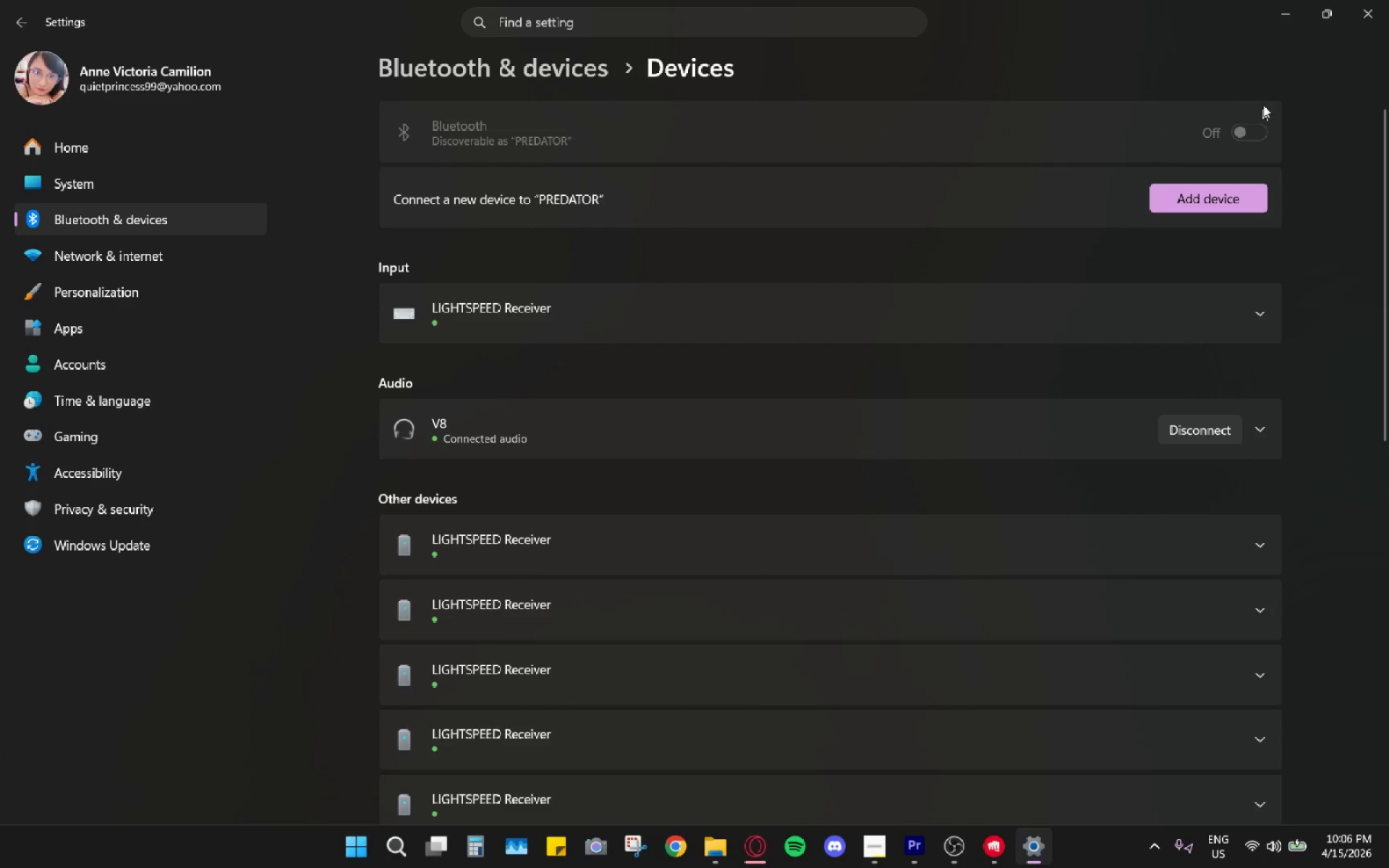 
left_click([1368, 9])
 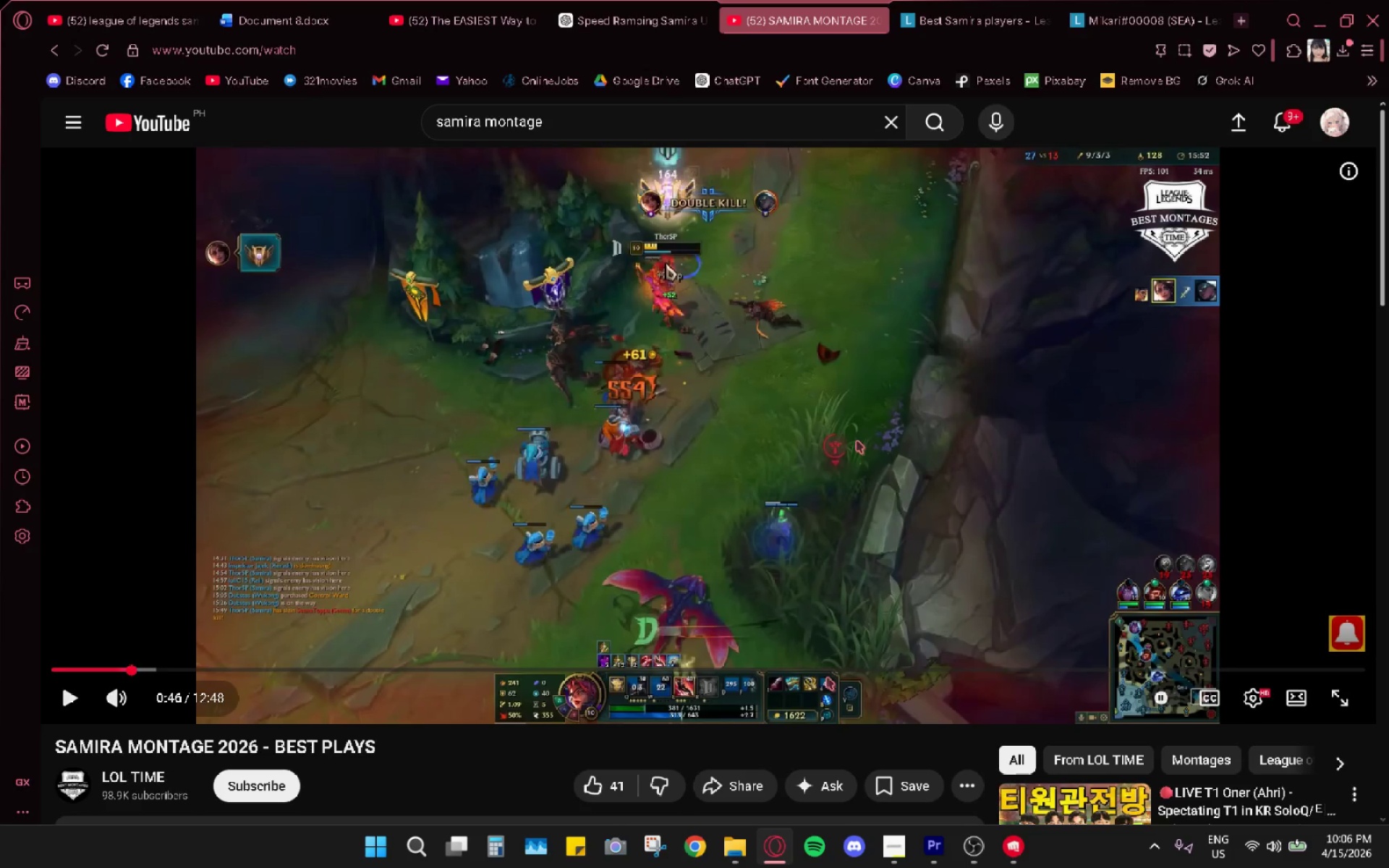 
left_click([865, 494])
 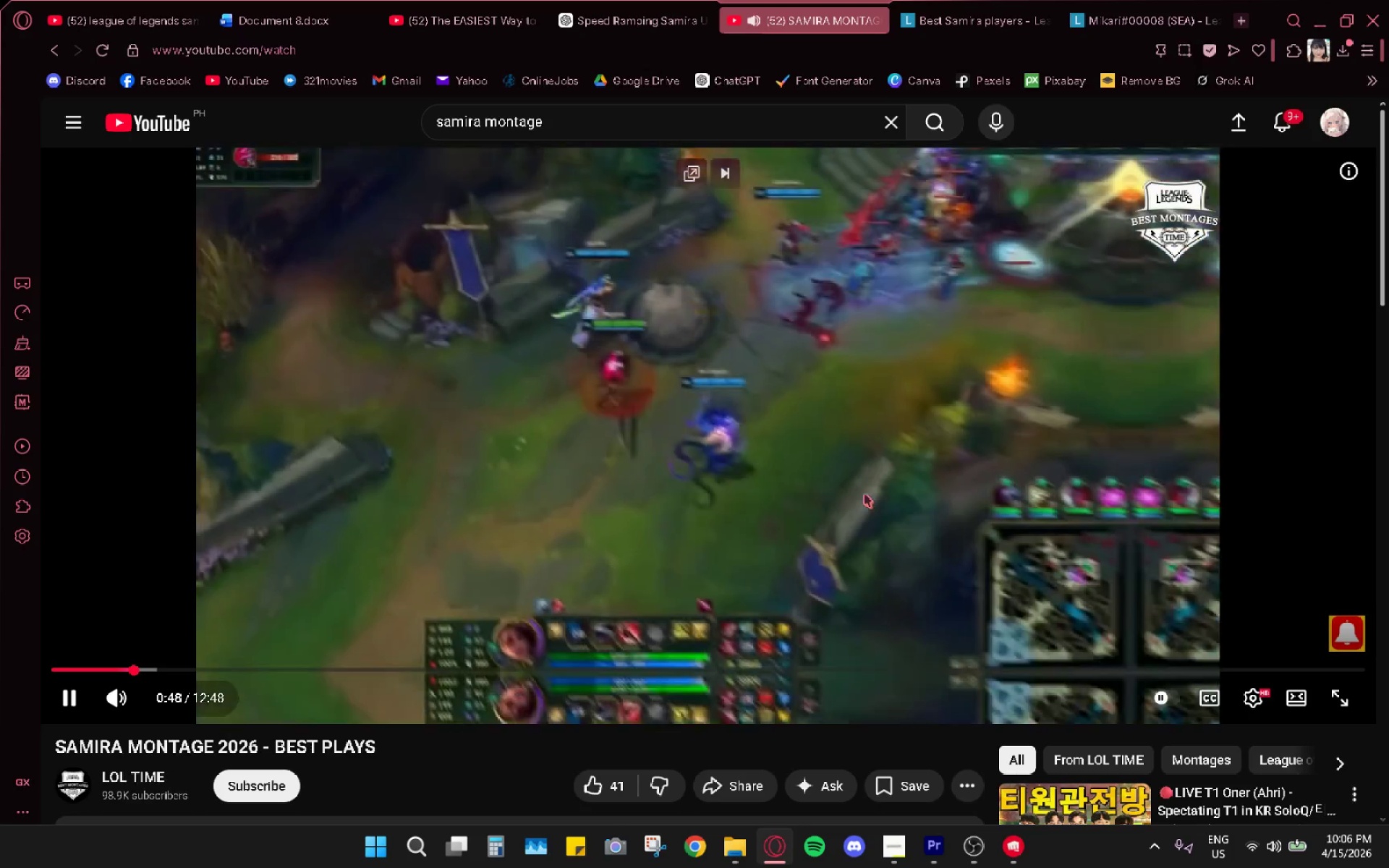 
key(Space)
 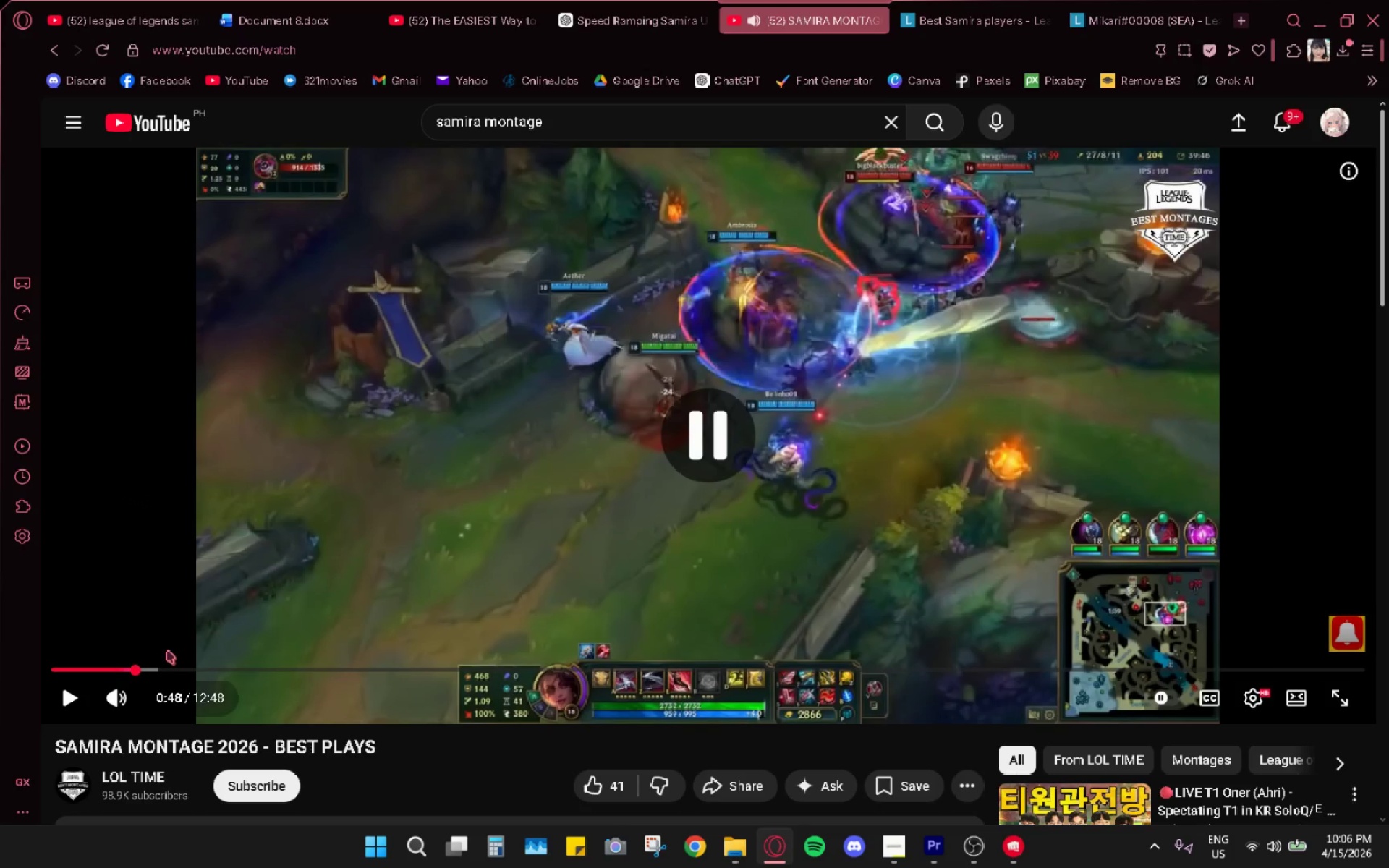 
left_click_drag(start_coordinate=[133, 668], to_coordinate=[119, 663])
 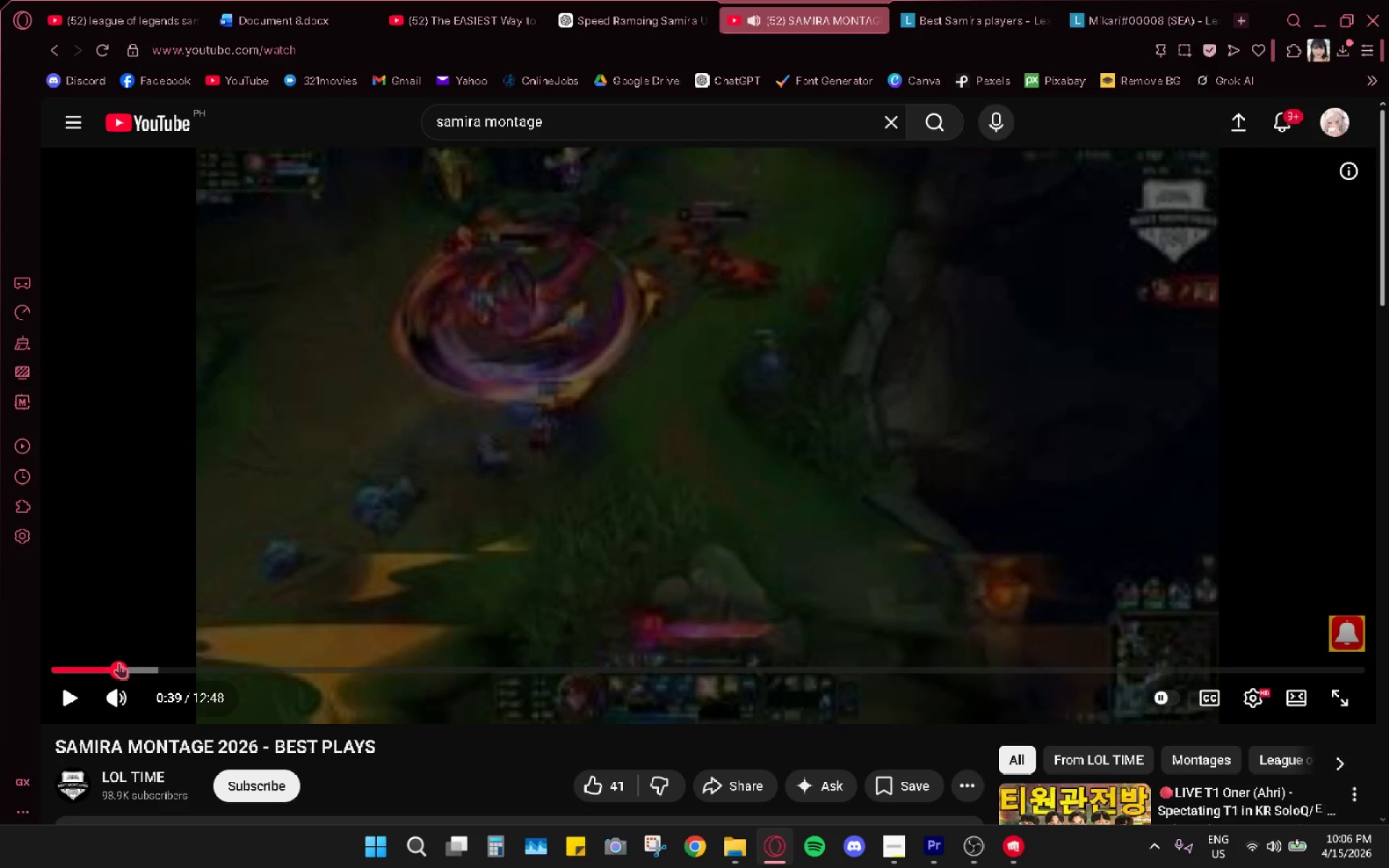 
key(Space)
 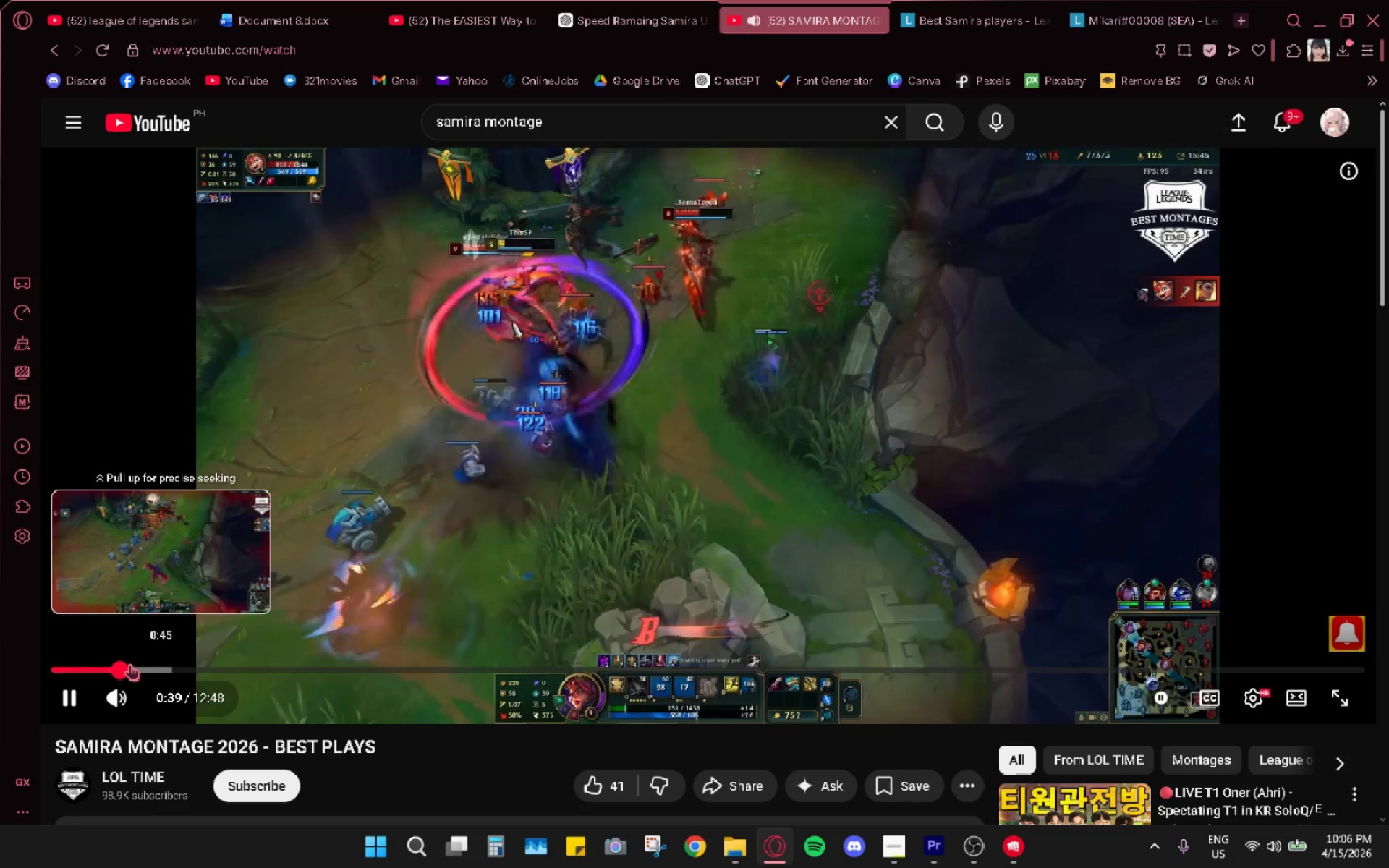 
key(Space)
 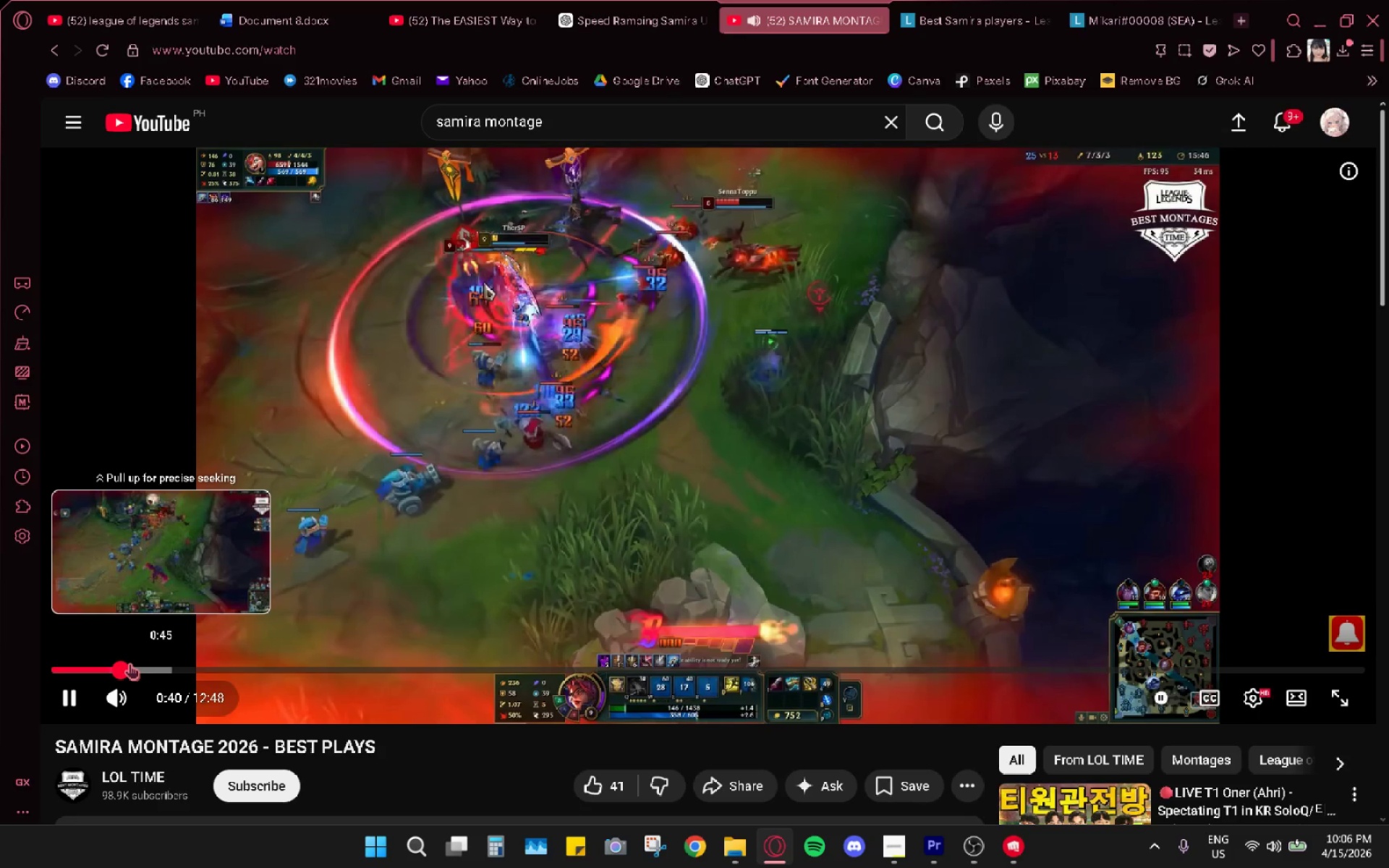 
left_click([541, 378])
 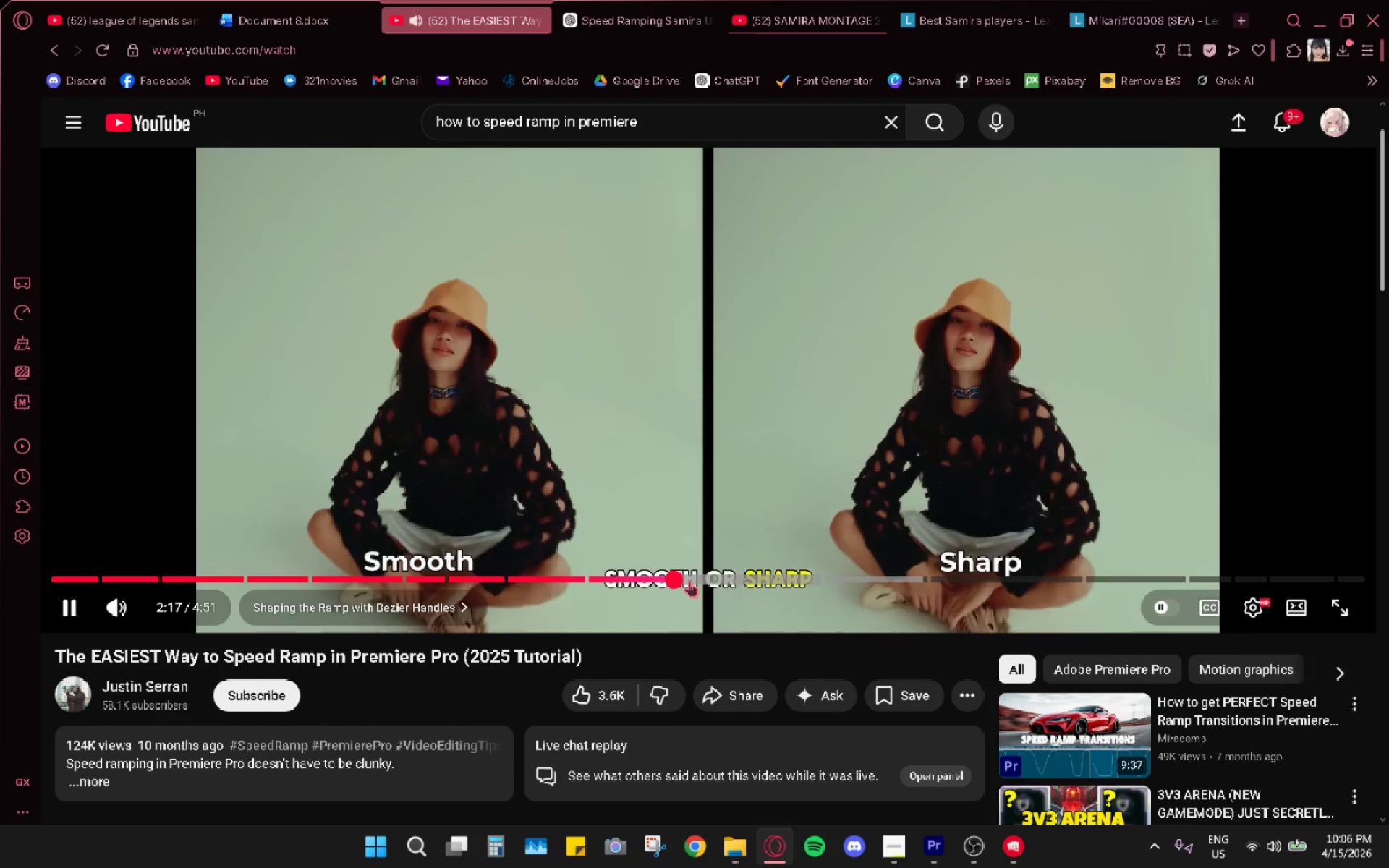 
left_click([786, 329])
 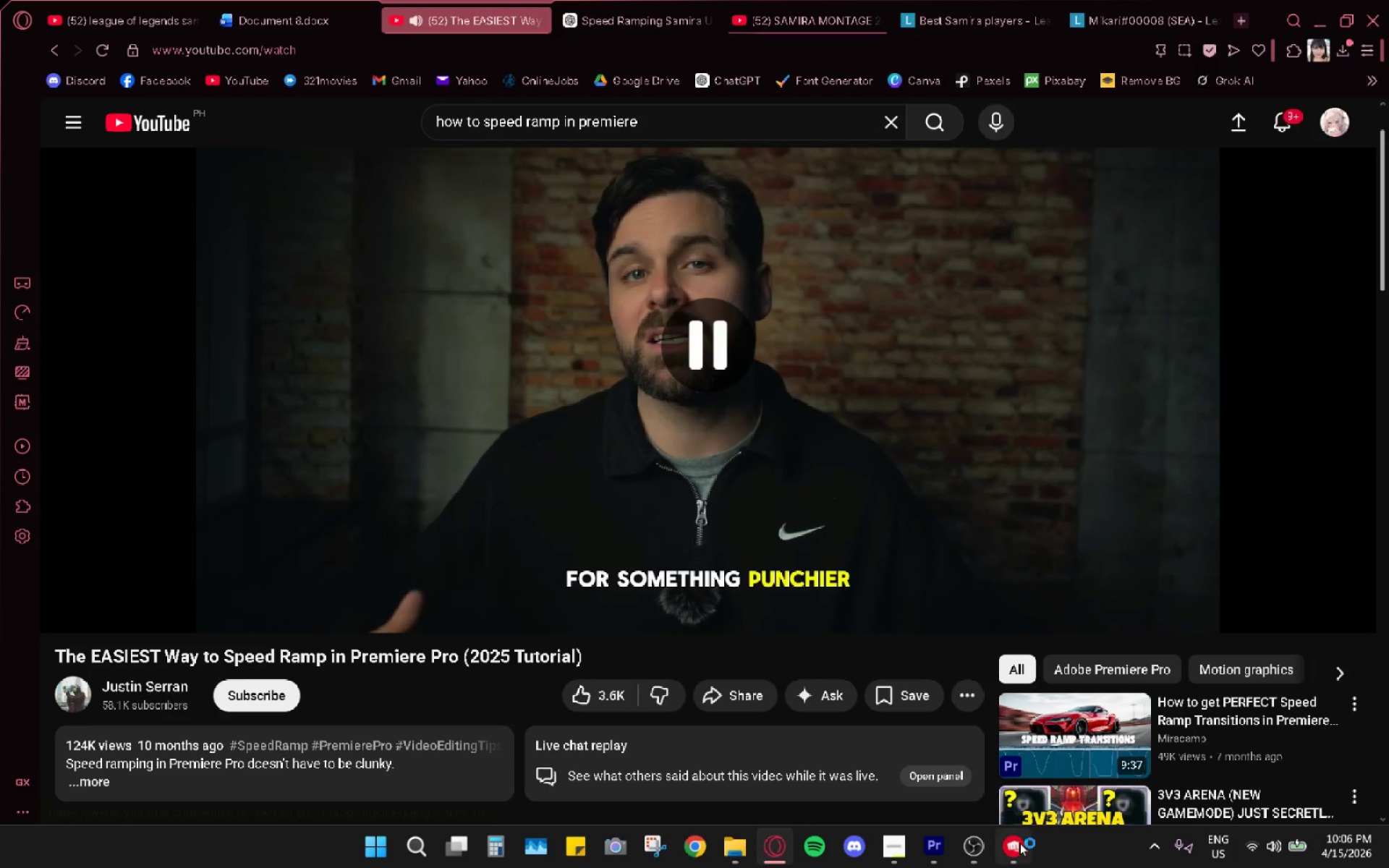 
left_click([1020, 848])
 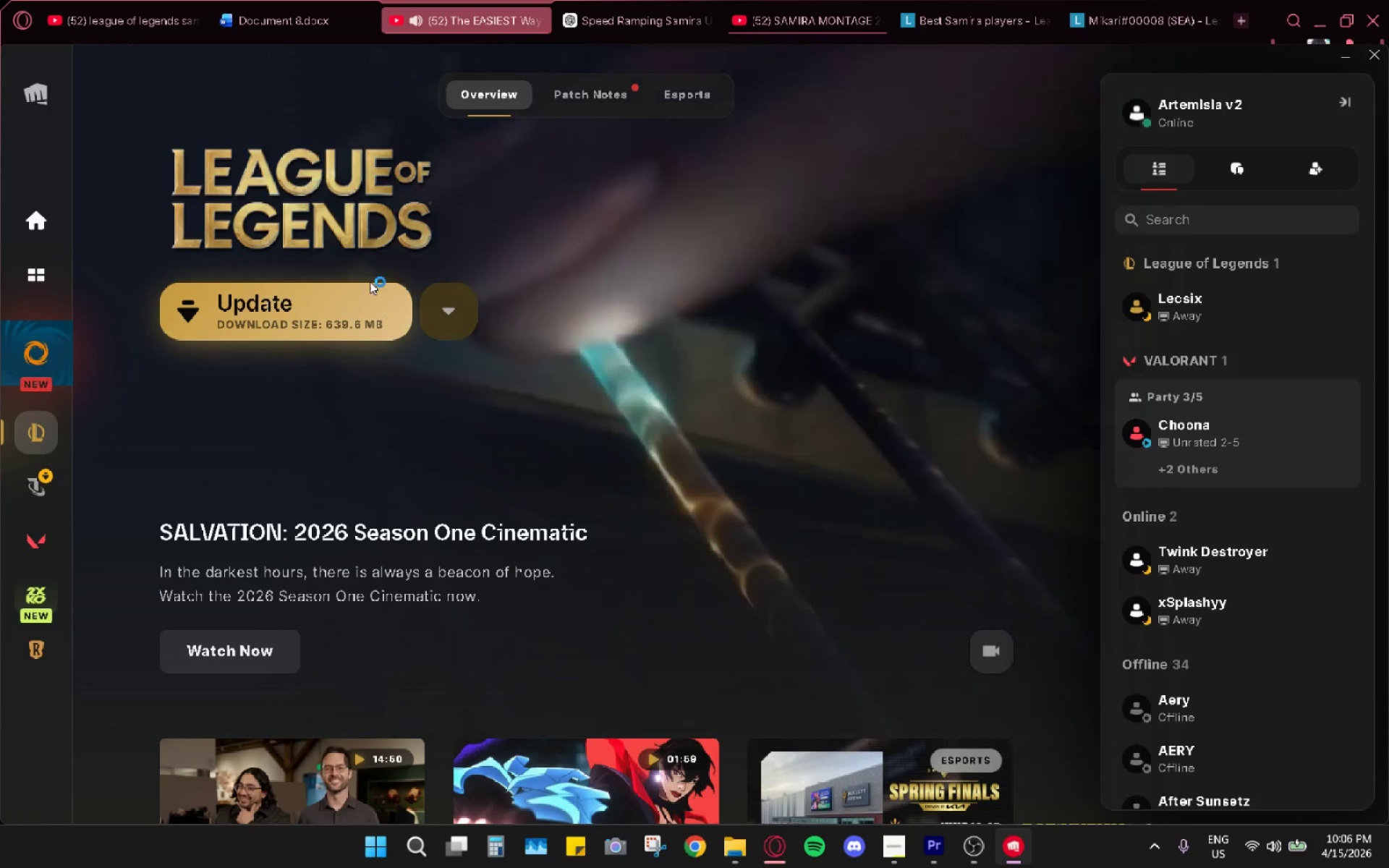 
double_click([360, 305])
 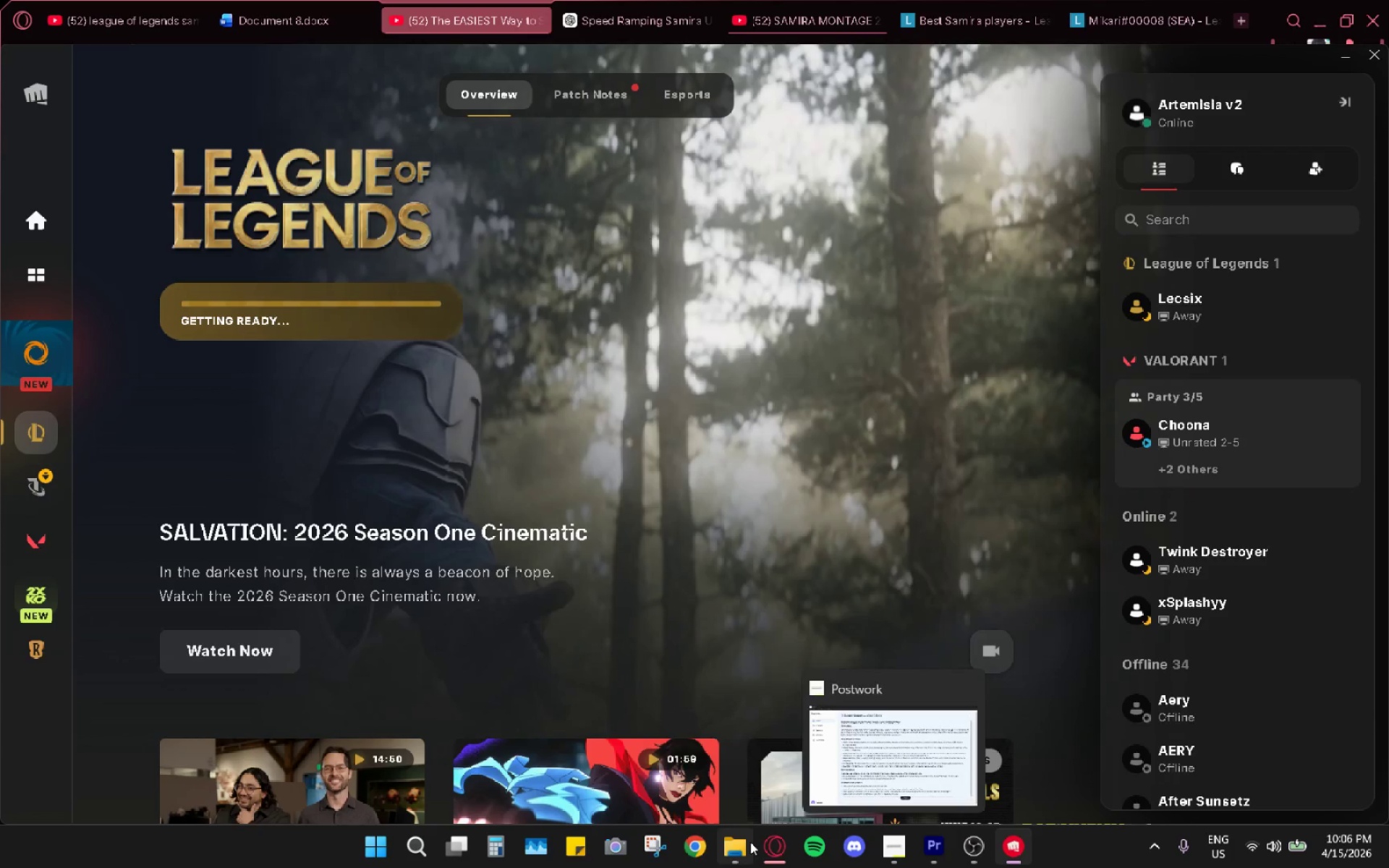 
wait(6.2)
 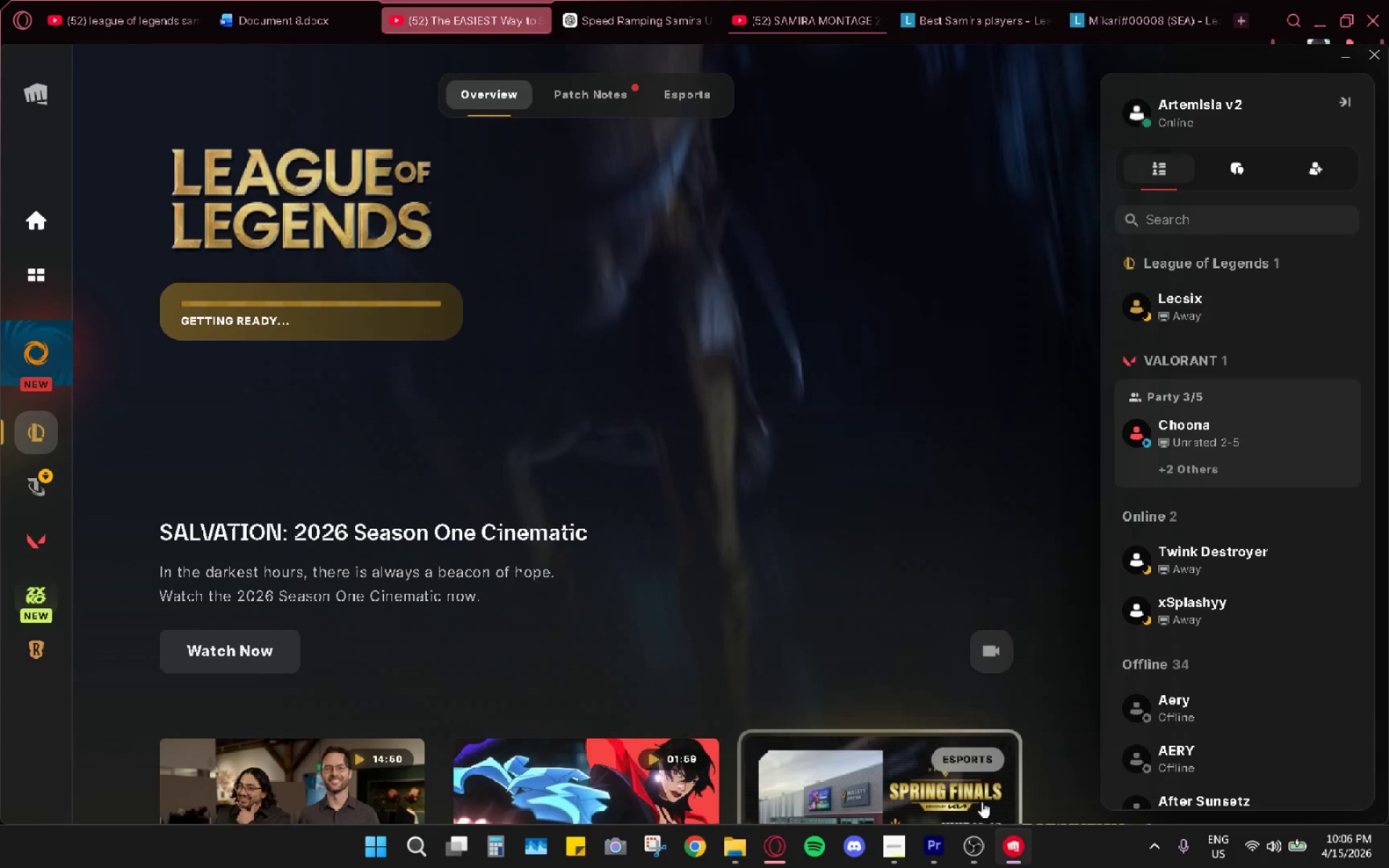 
left_click([310, 328])
 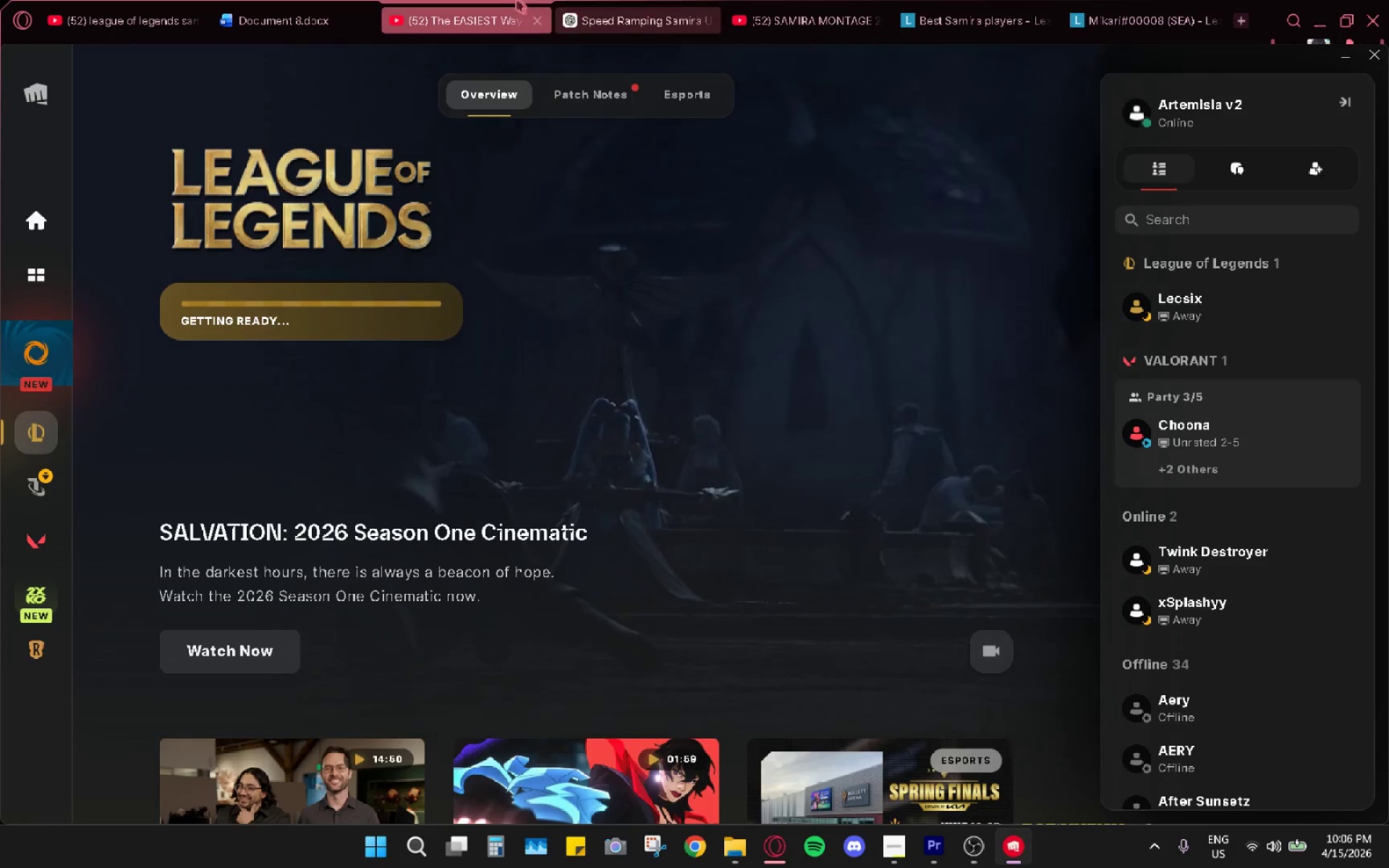 
left_click([490, 0])
 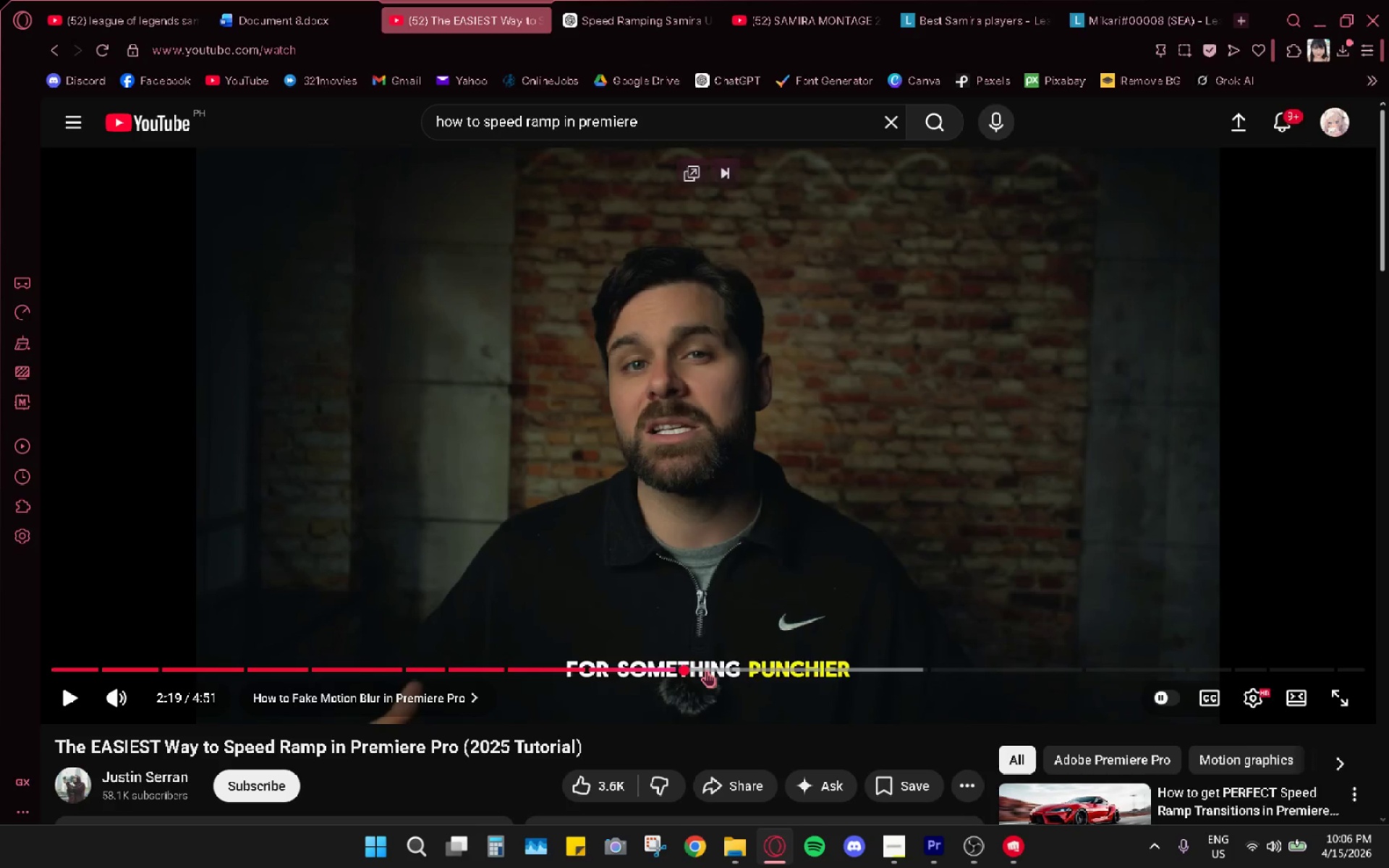 
left_click_drag(start_coordinate=[678, 663], to_coordinate=[666, 664])
 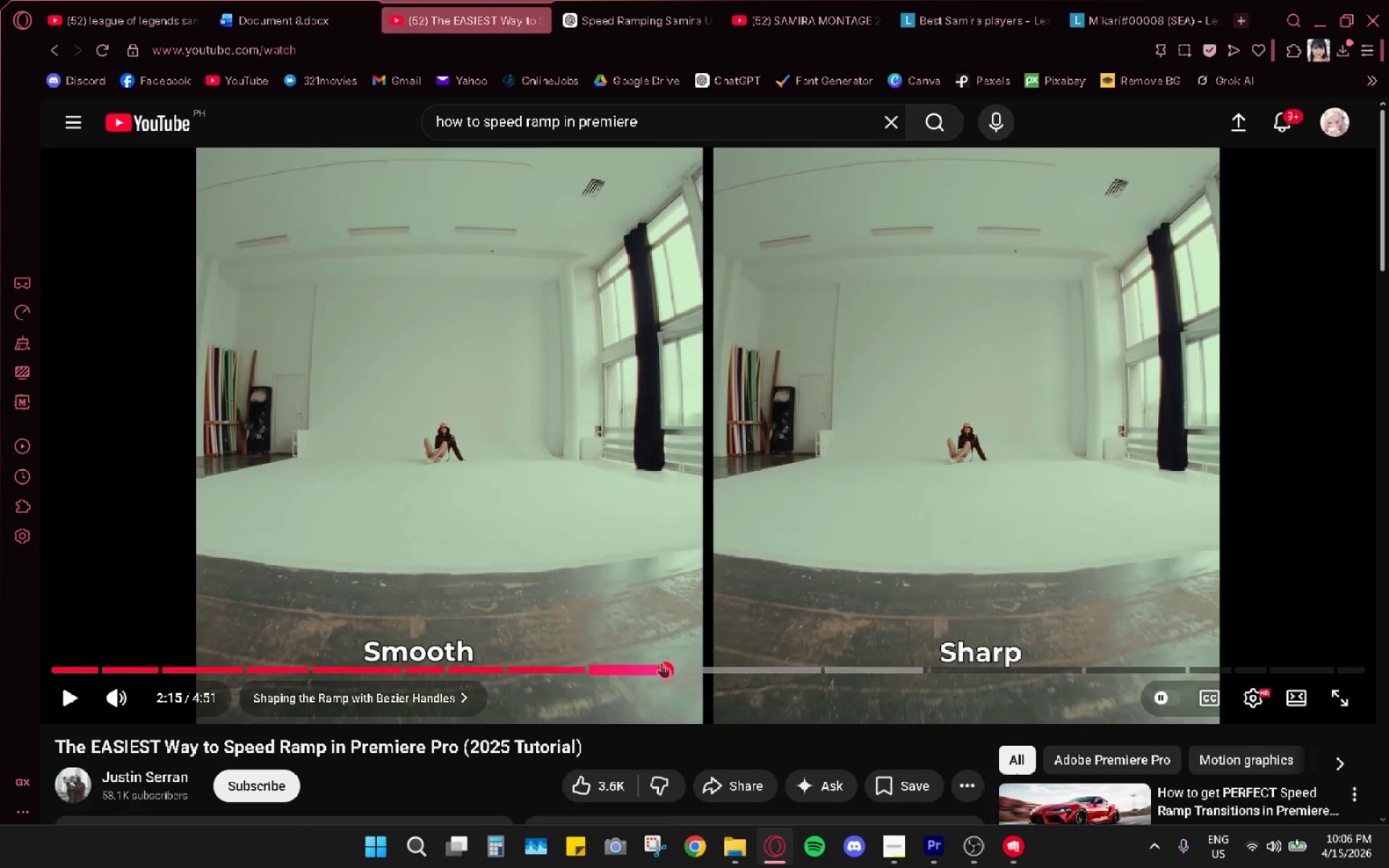 
left_click_drag(start_coordinate=[661, 663], to_coordinate=[653, 662])
 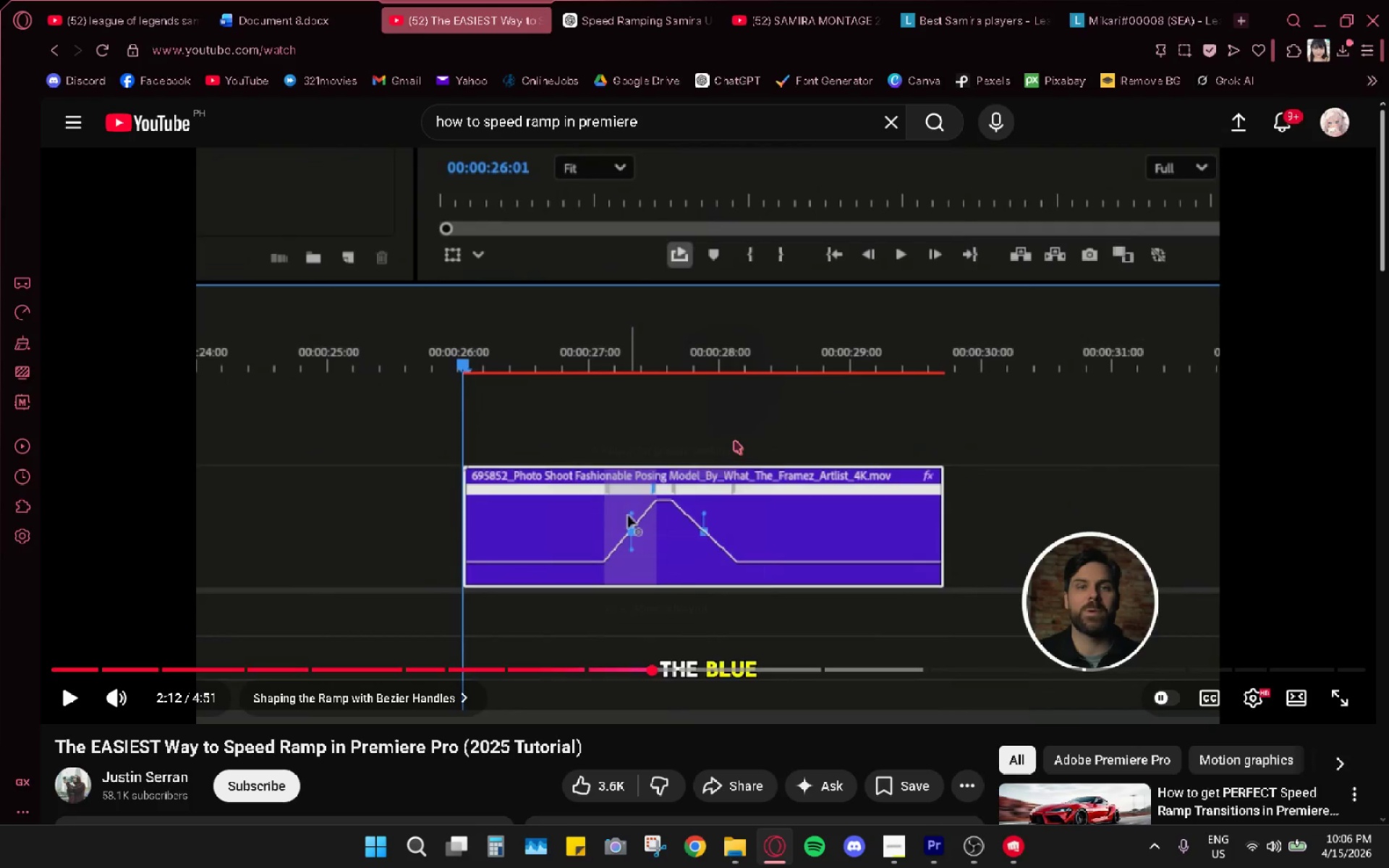 
left_click([735, 438])
 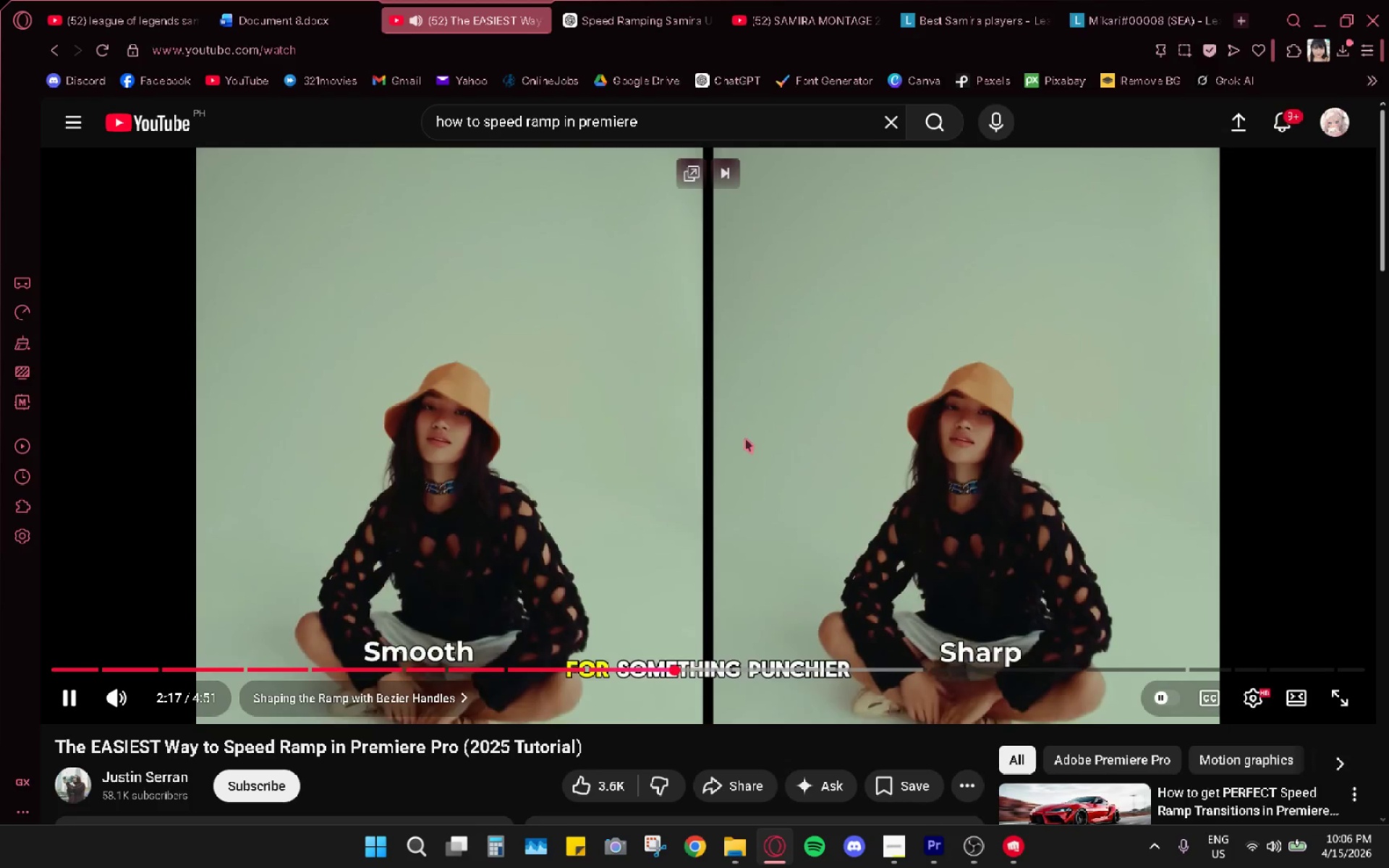 
wait(7.44)
 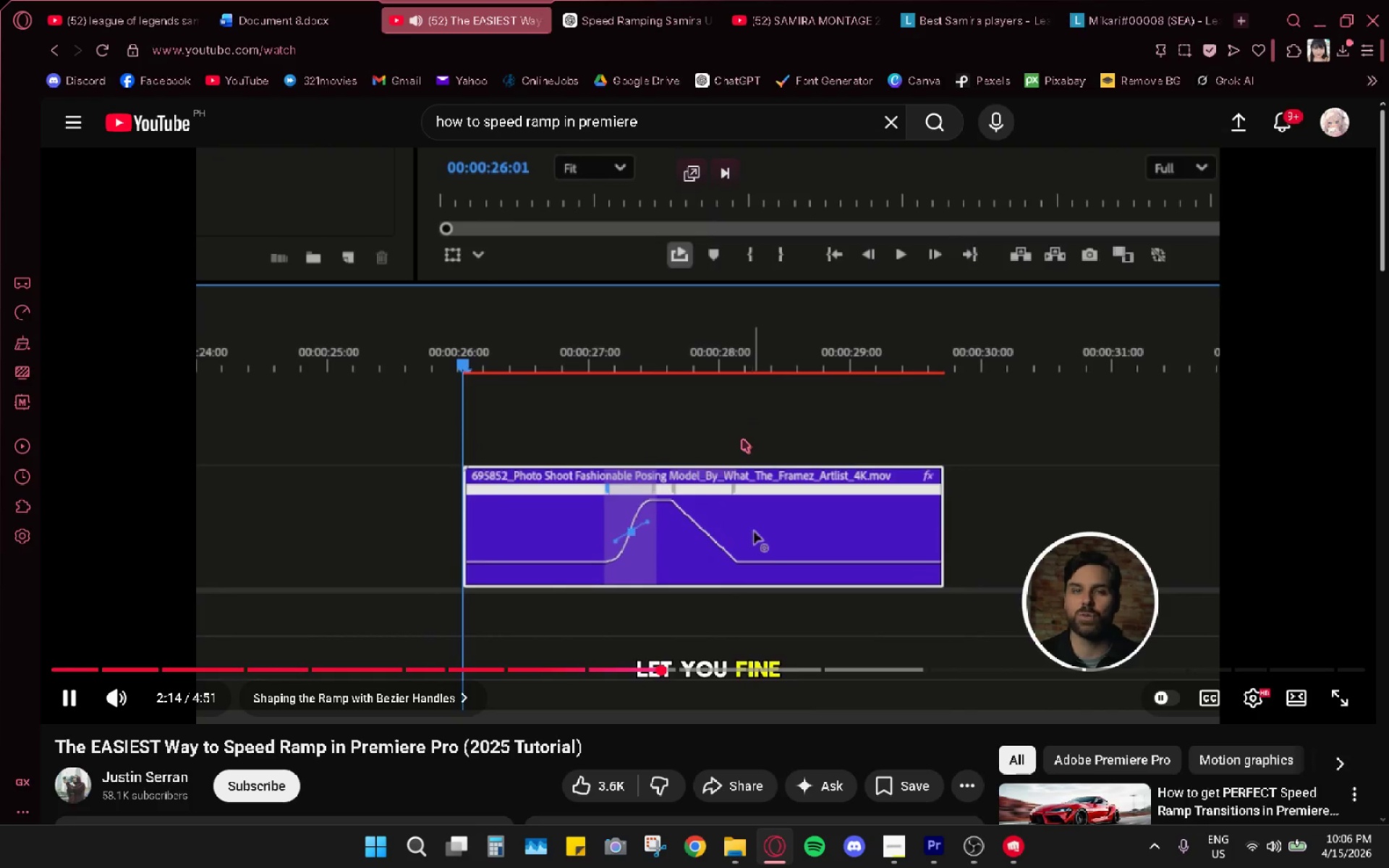 
left_click([603, 425])
 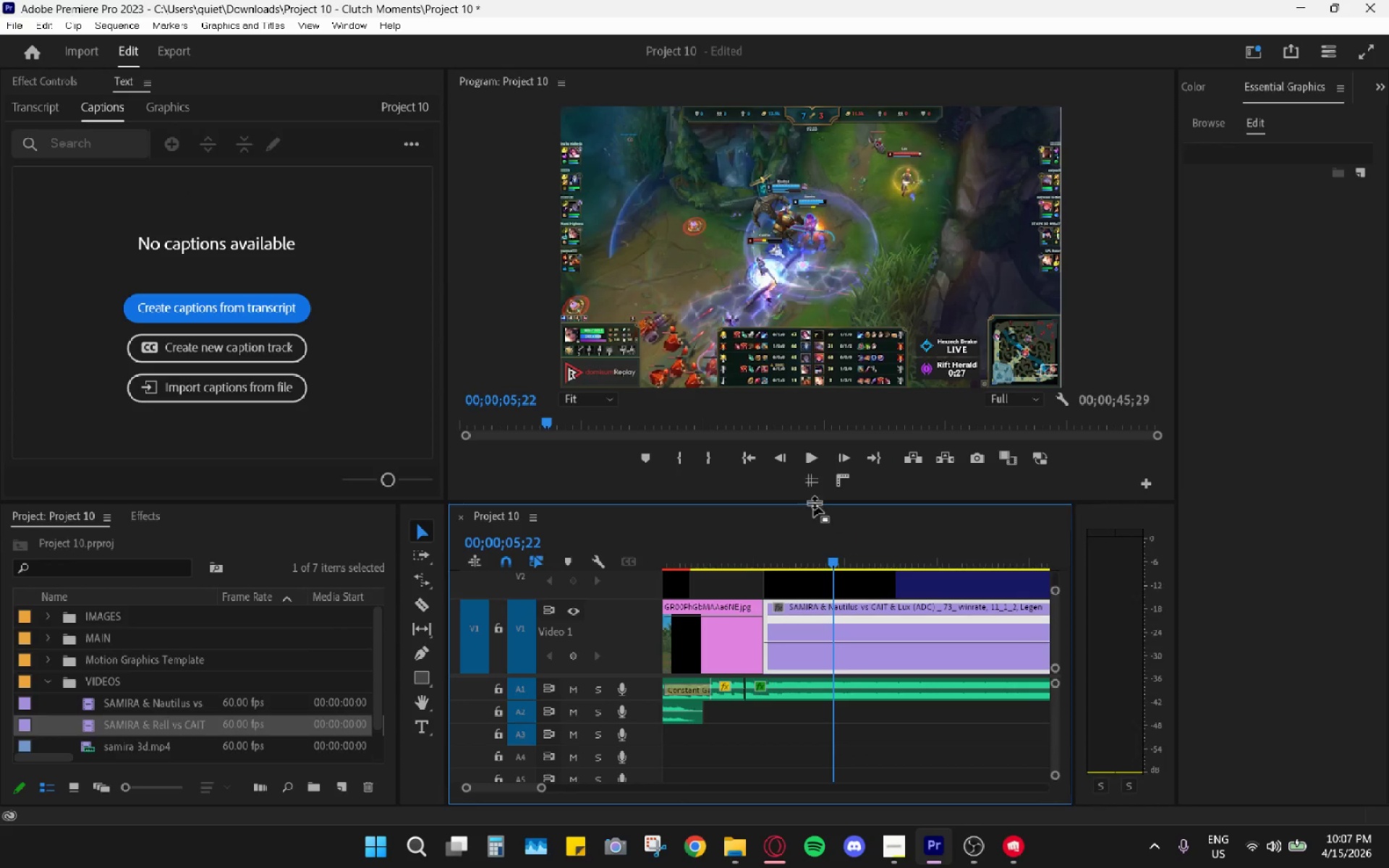 
left_click_drag(start_coordinate=[831, 558], to_coordinate=[782, 541])
 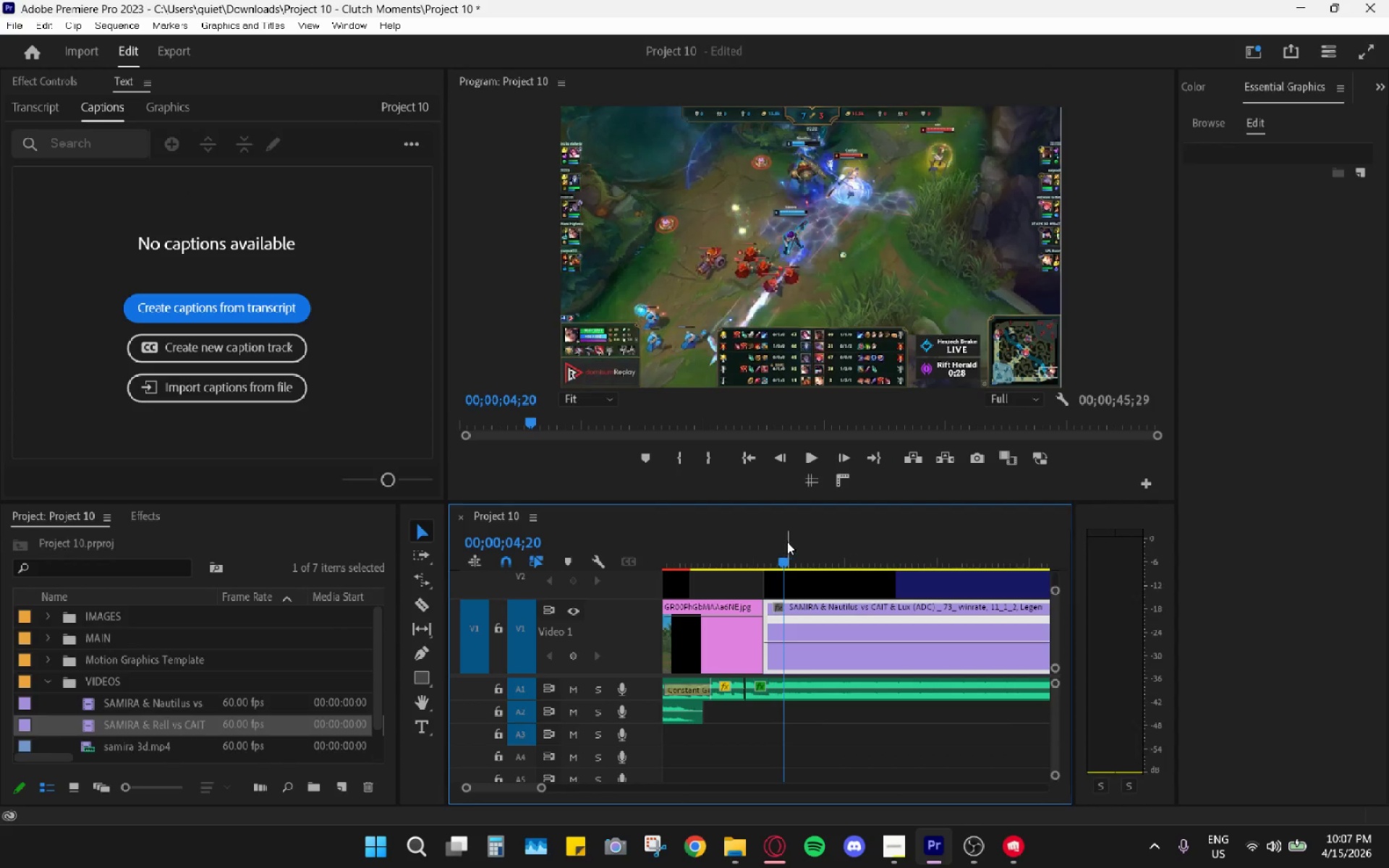 
key(Space)
 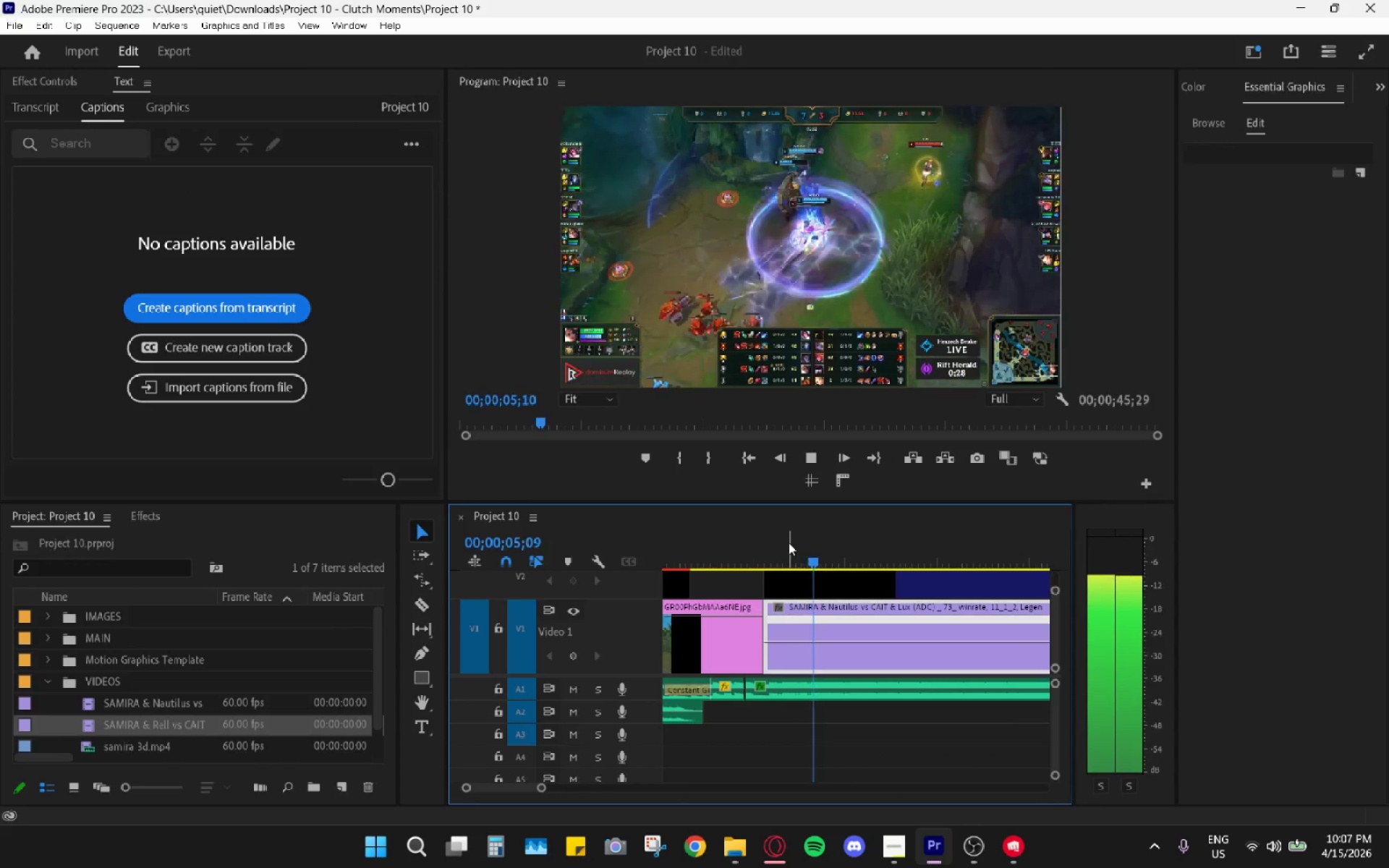 
key(Space)
 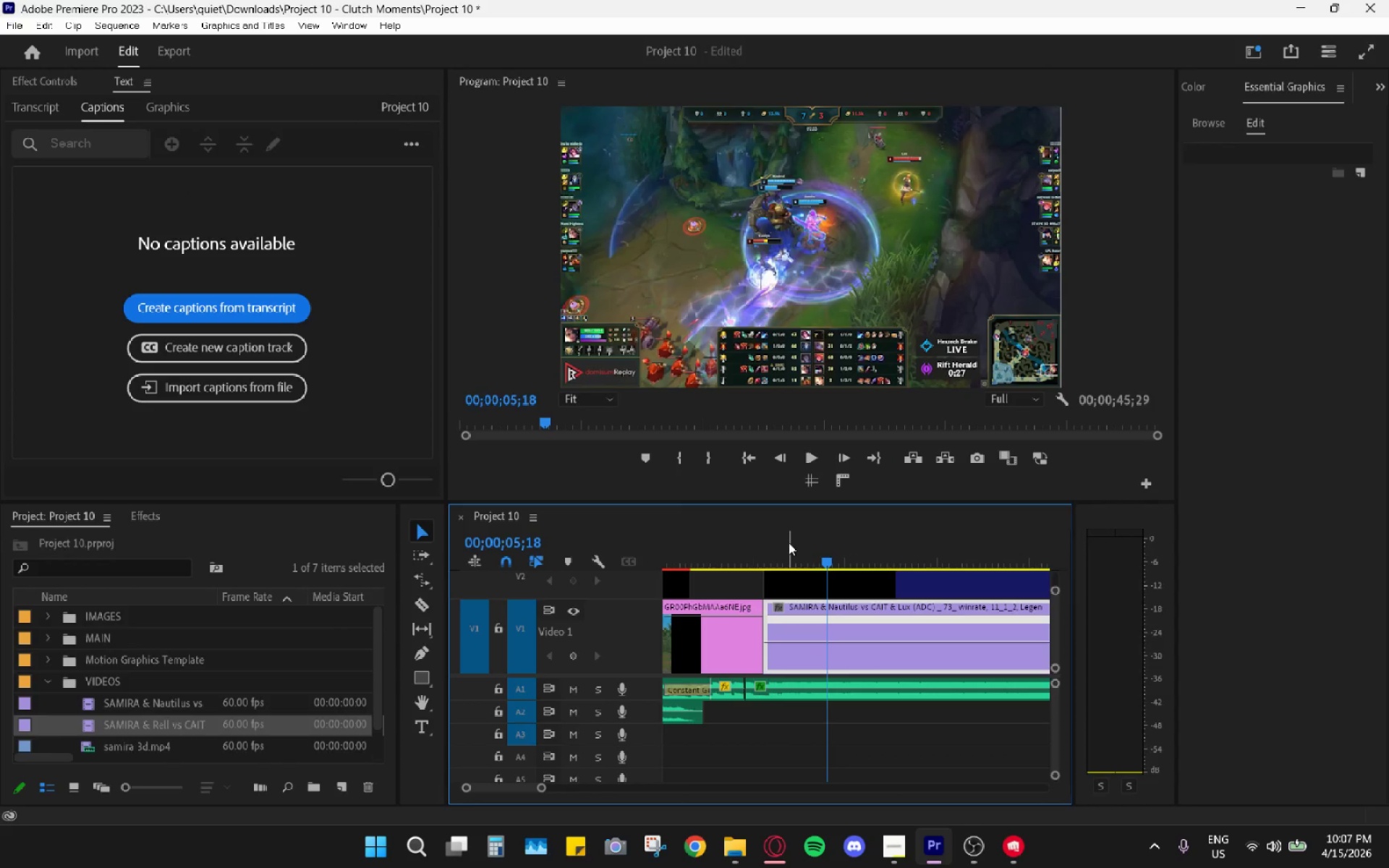 
key(Space)
 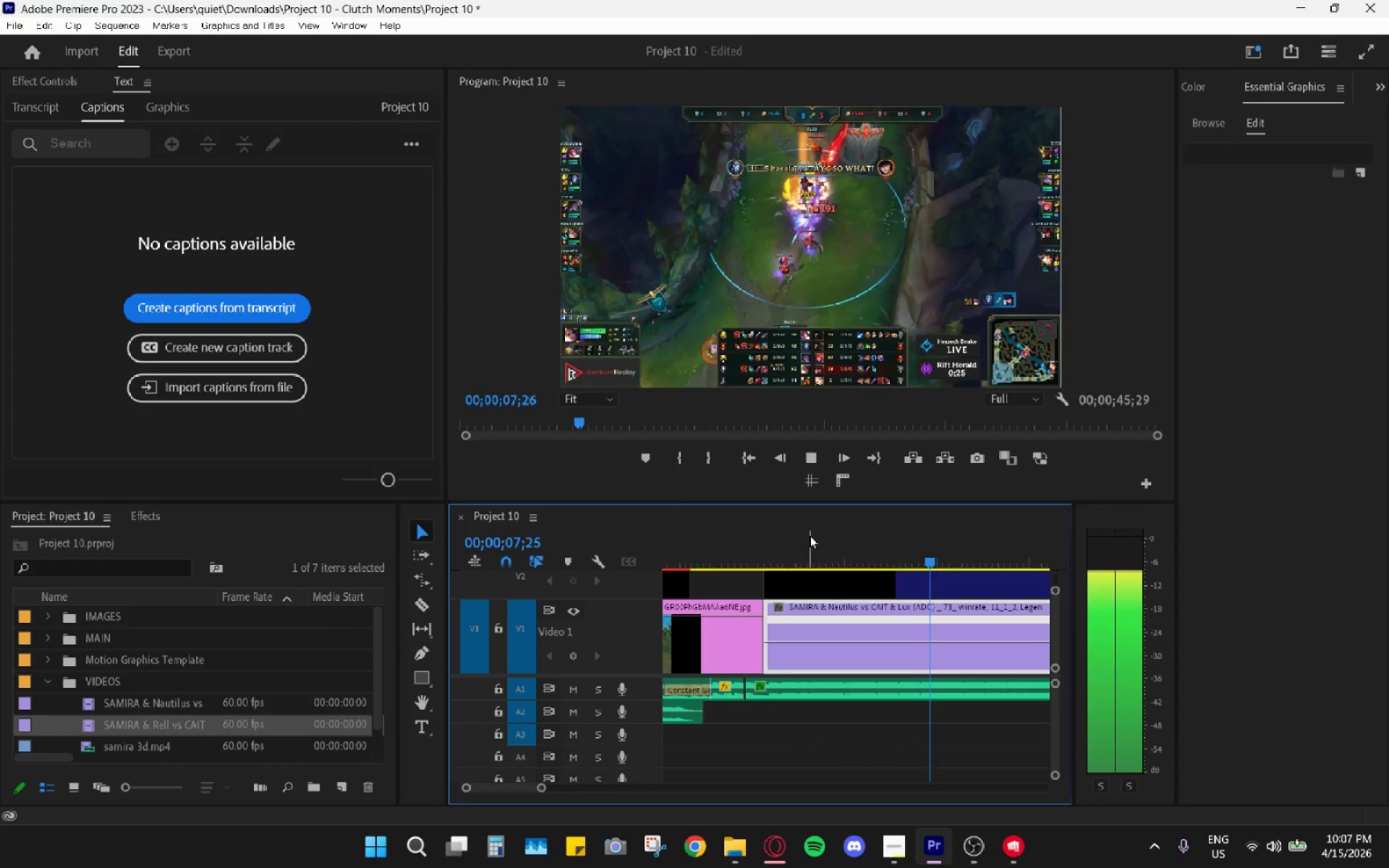 
key(Space)
 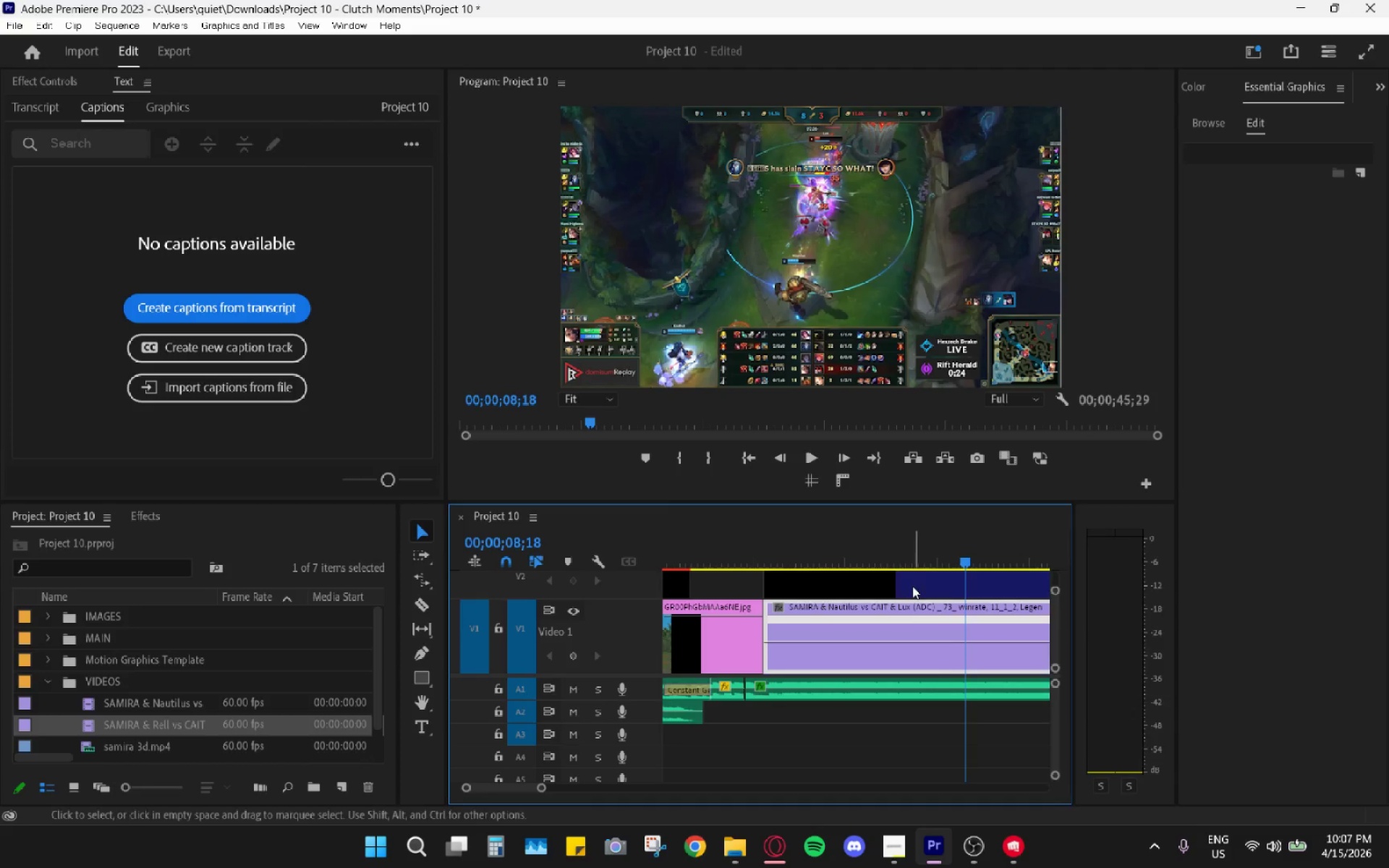 
hold_key(key=AltLeft, duration=1.36)
scroll: coordinate [901, 617], scroll_direction: down, amount: 21.0
 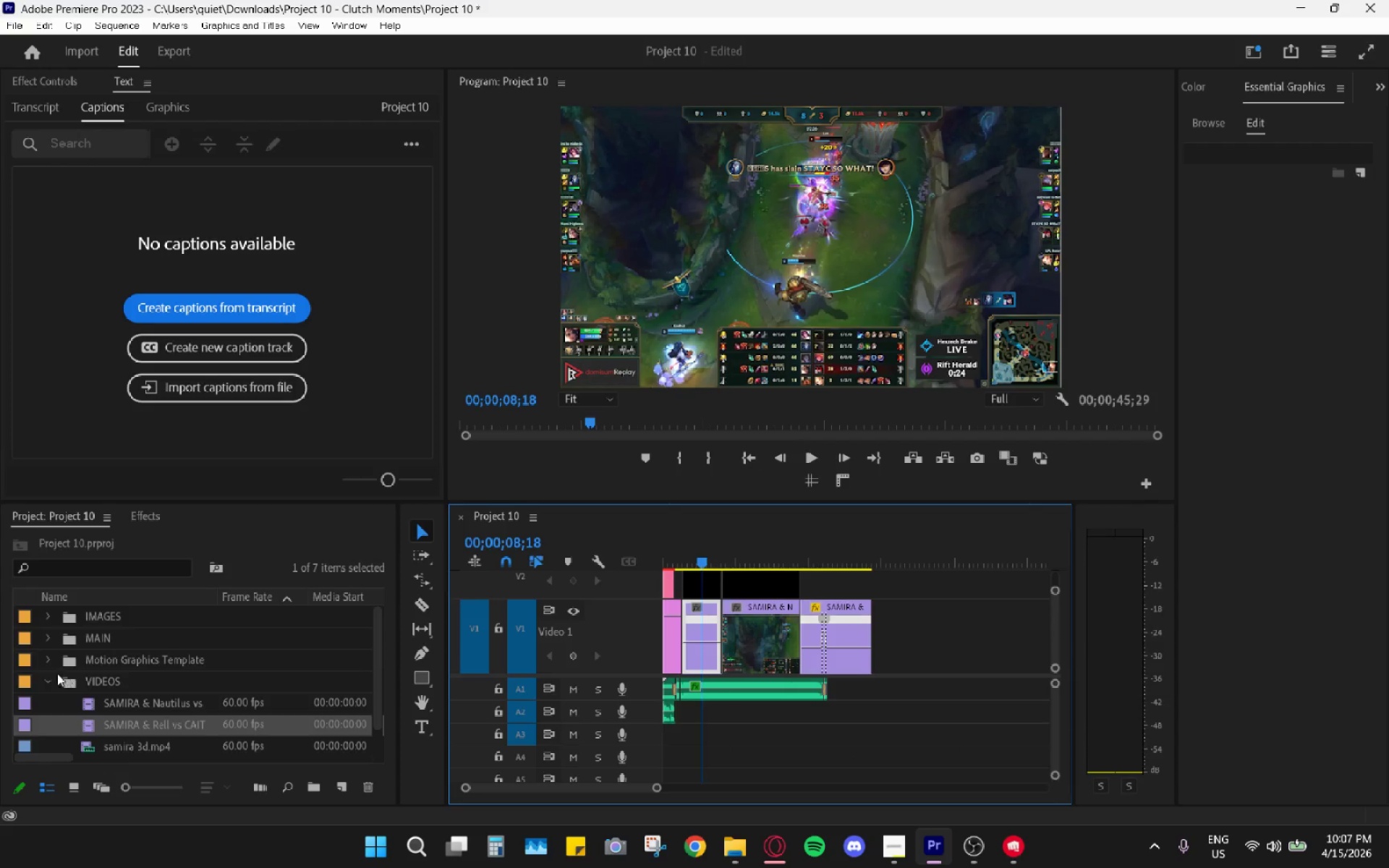 
left_click([46, 682])
 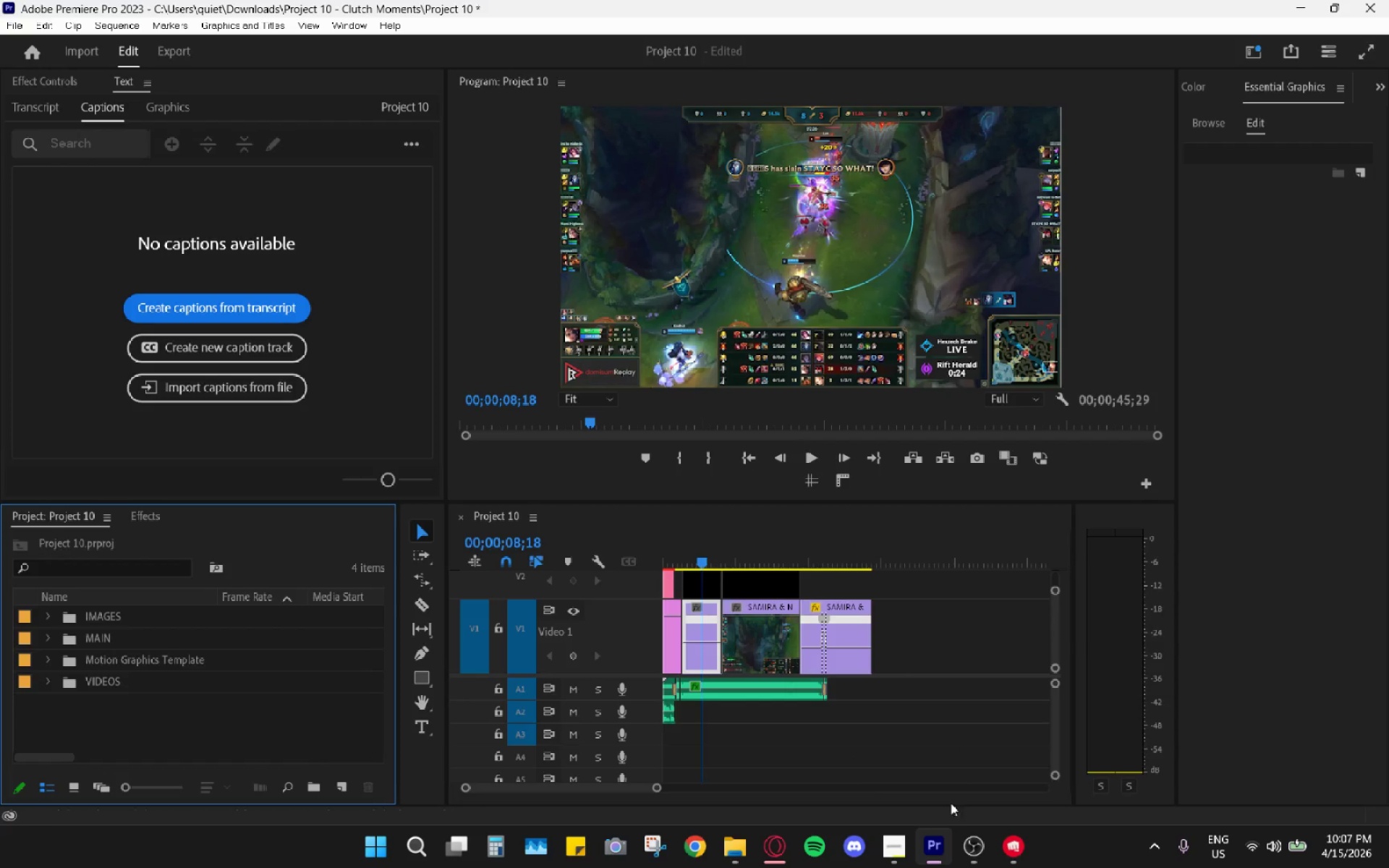 
left_click([938, 696])
 